 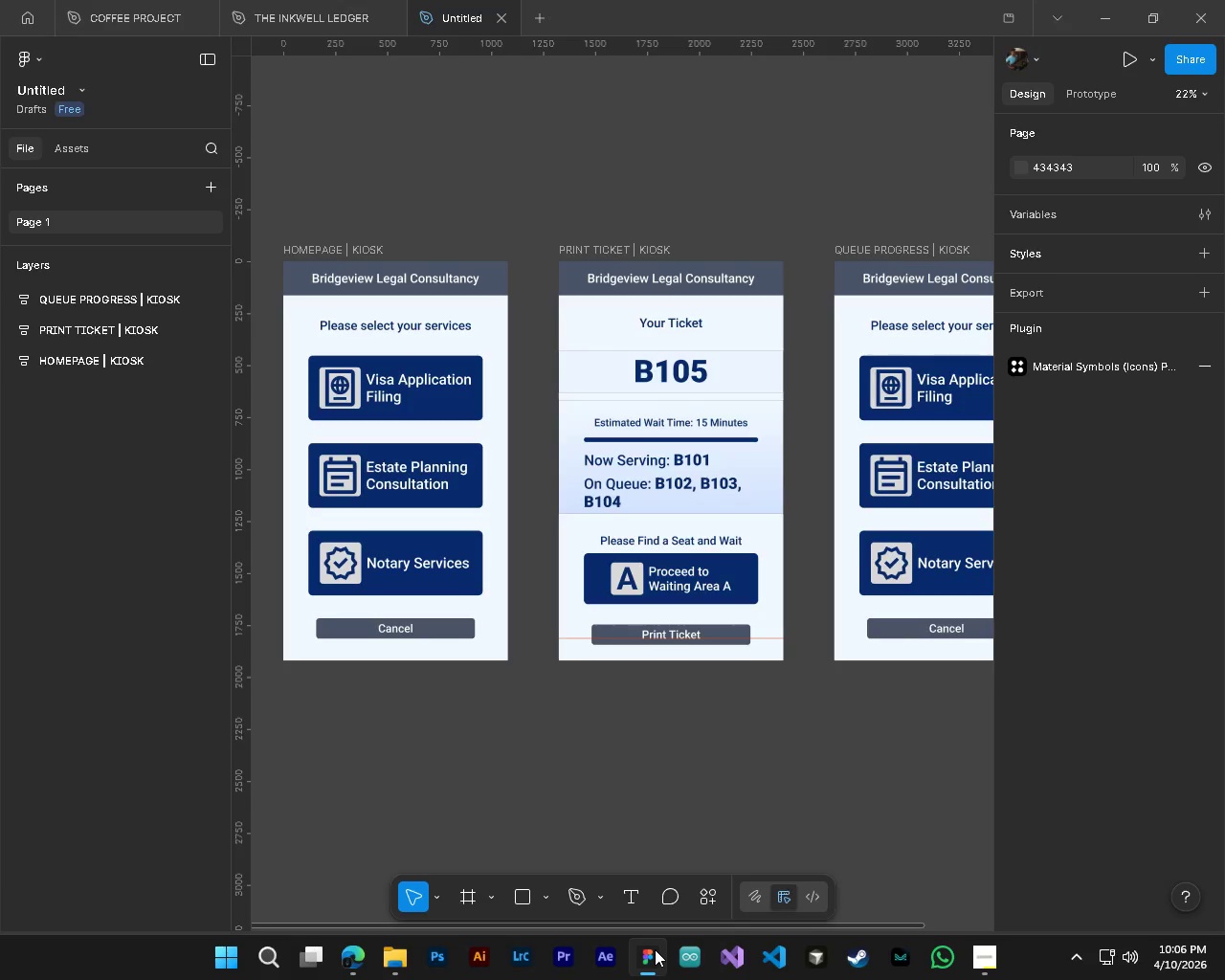 
hold_key(key=AltLeft, duration=0.94)
scroll: coordinate [661, 338], scroll_direction: up, amount: 5.0
 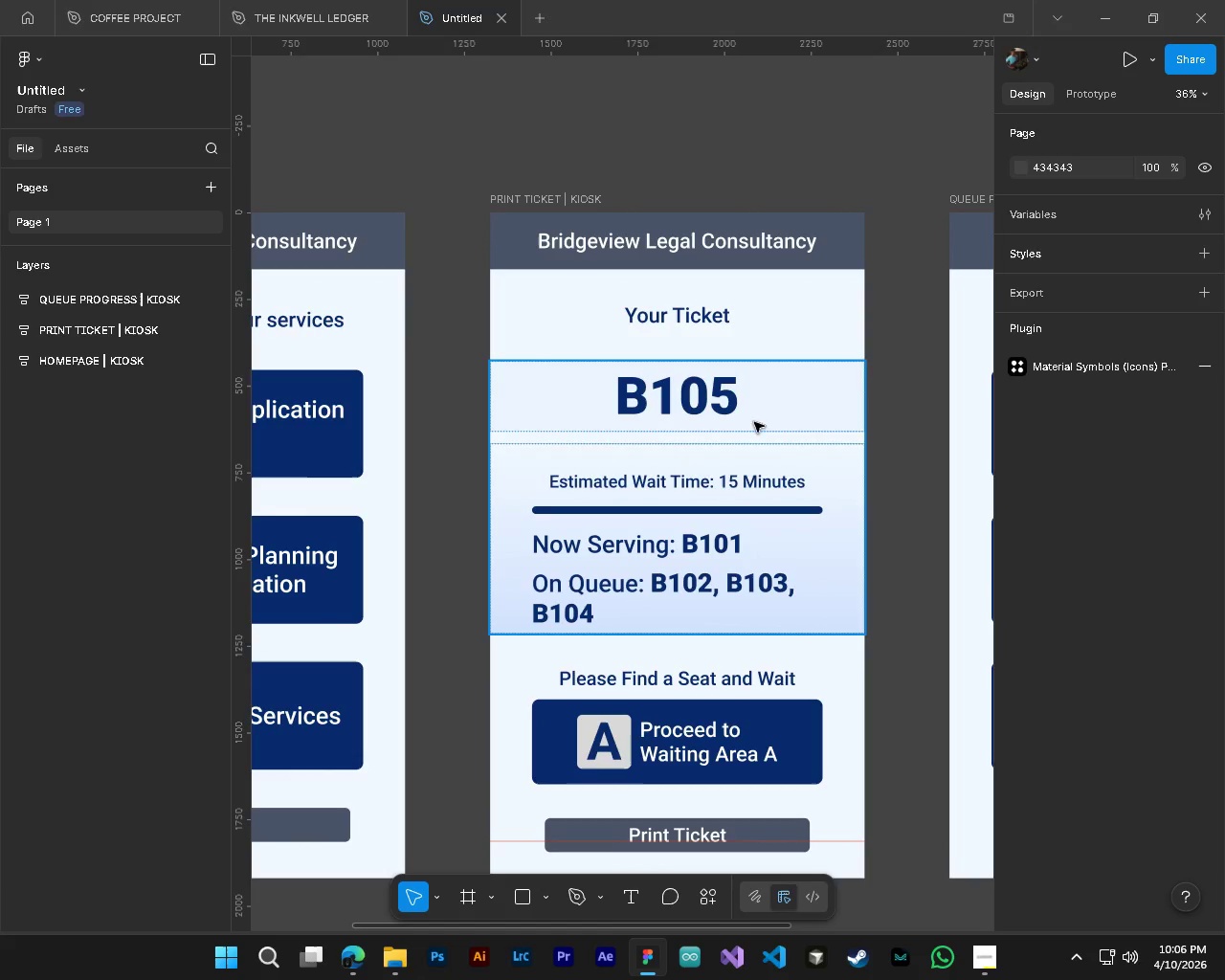 
hold_key(key=ControlLeft, duration=0.67)
left_click([815, 404])
 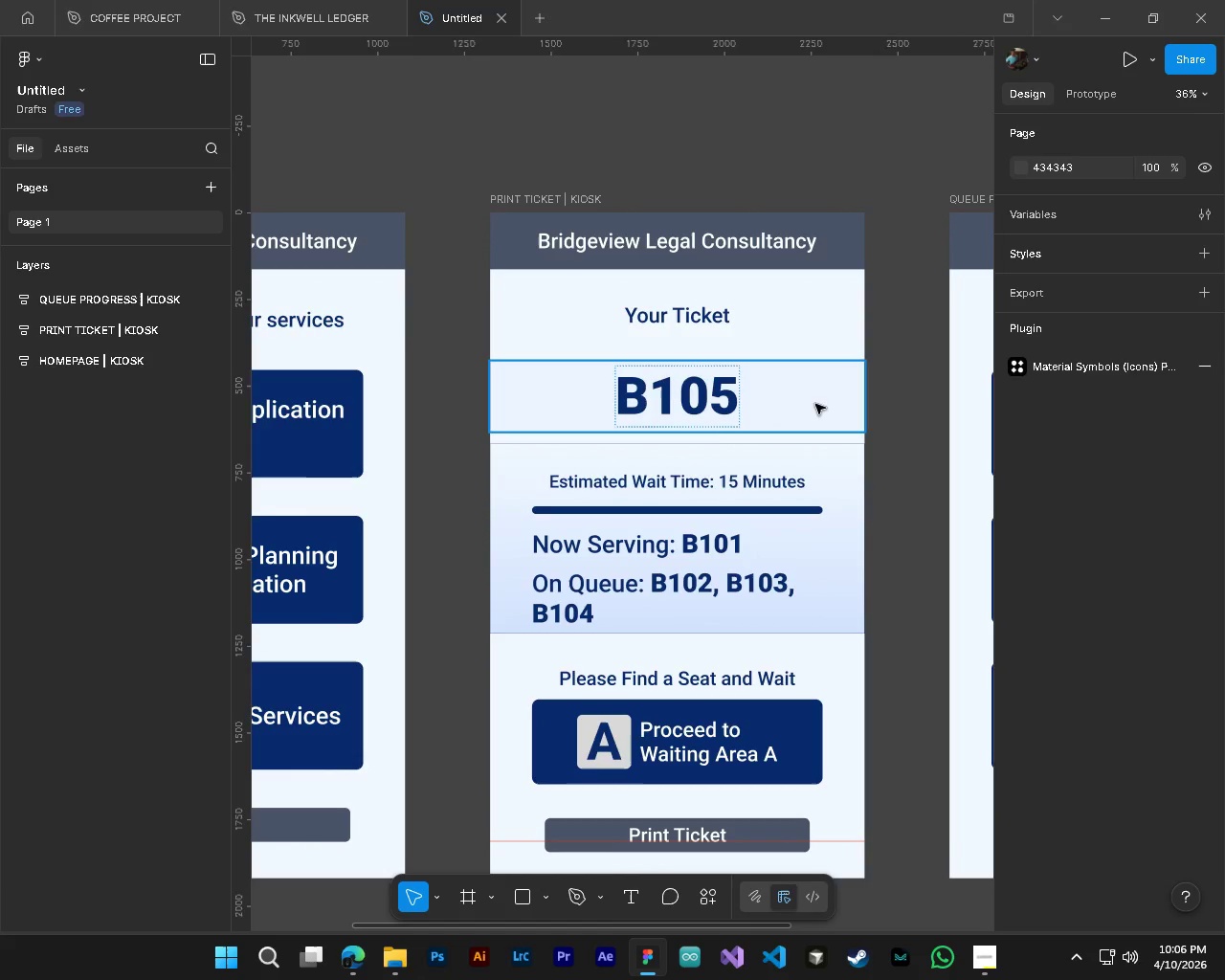 
hold_key(key=ControlLeft, duration=27.67)
left_click([1021, 801])
 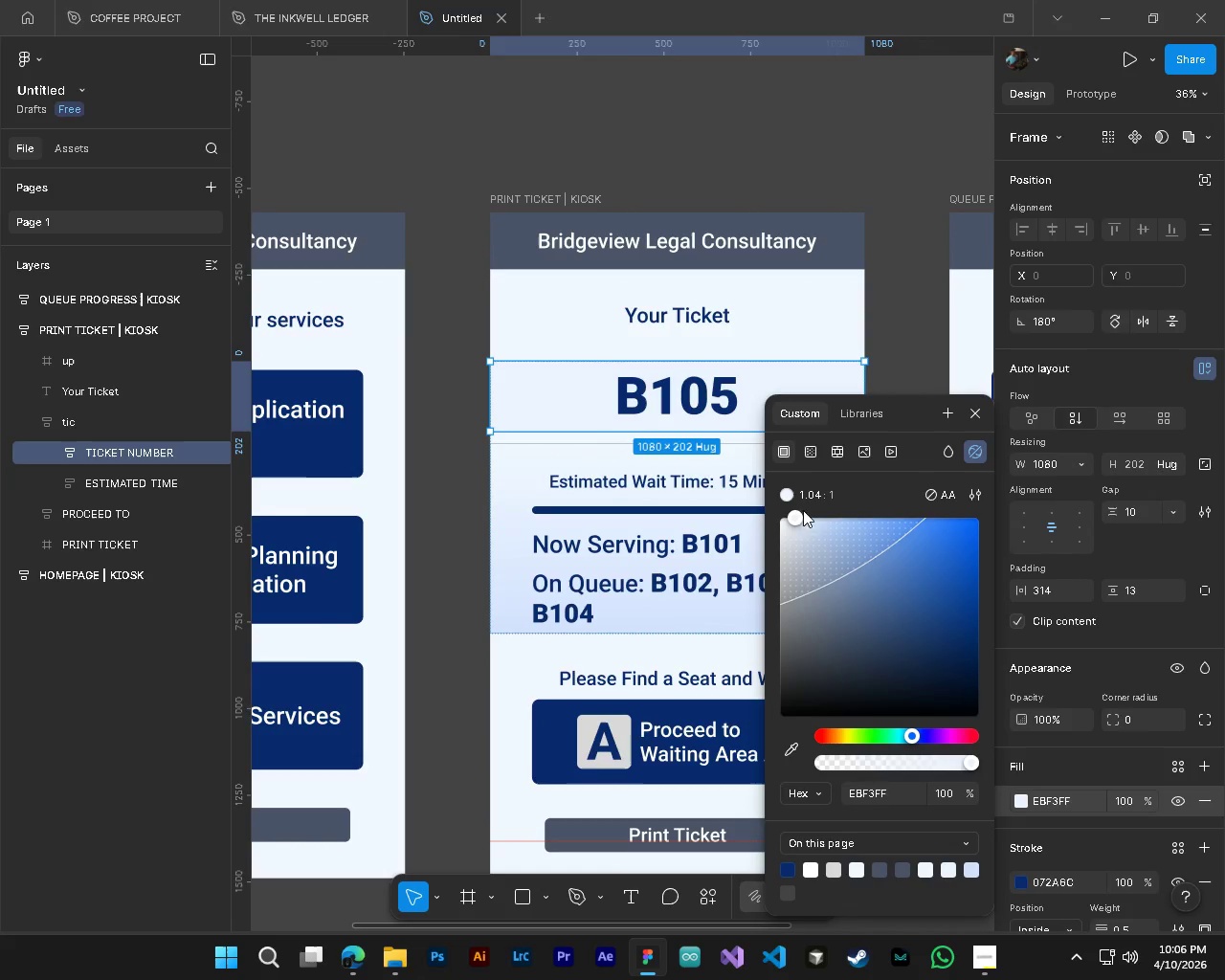 
left_click([785, 452])
 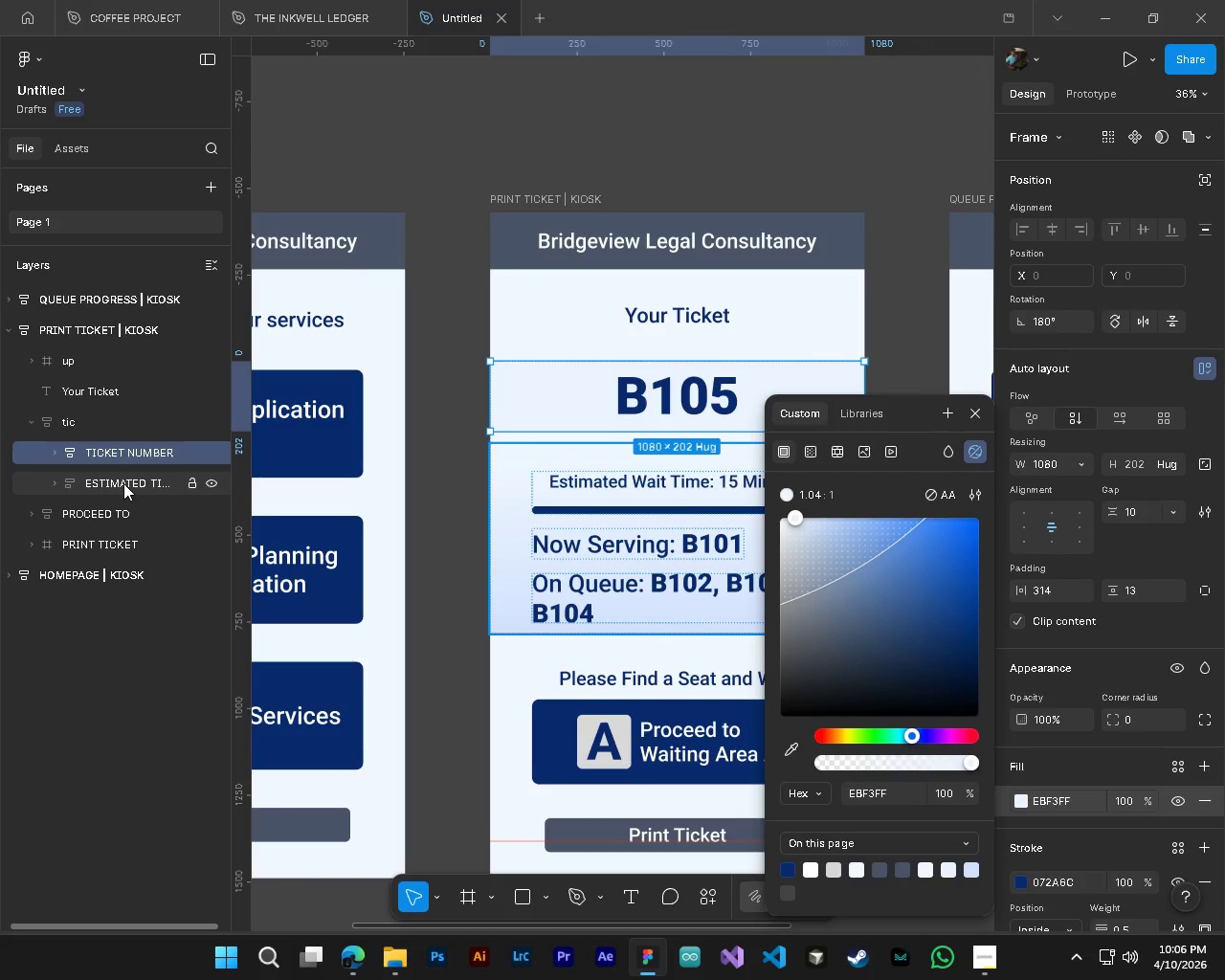 
left_click([54, 454])
 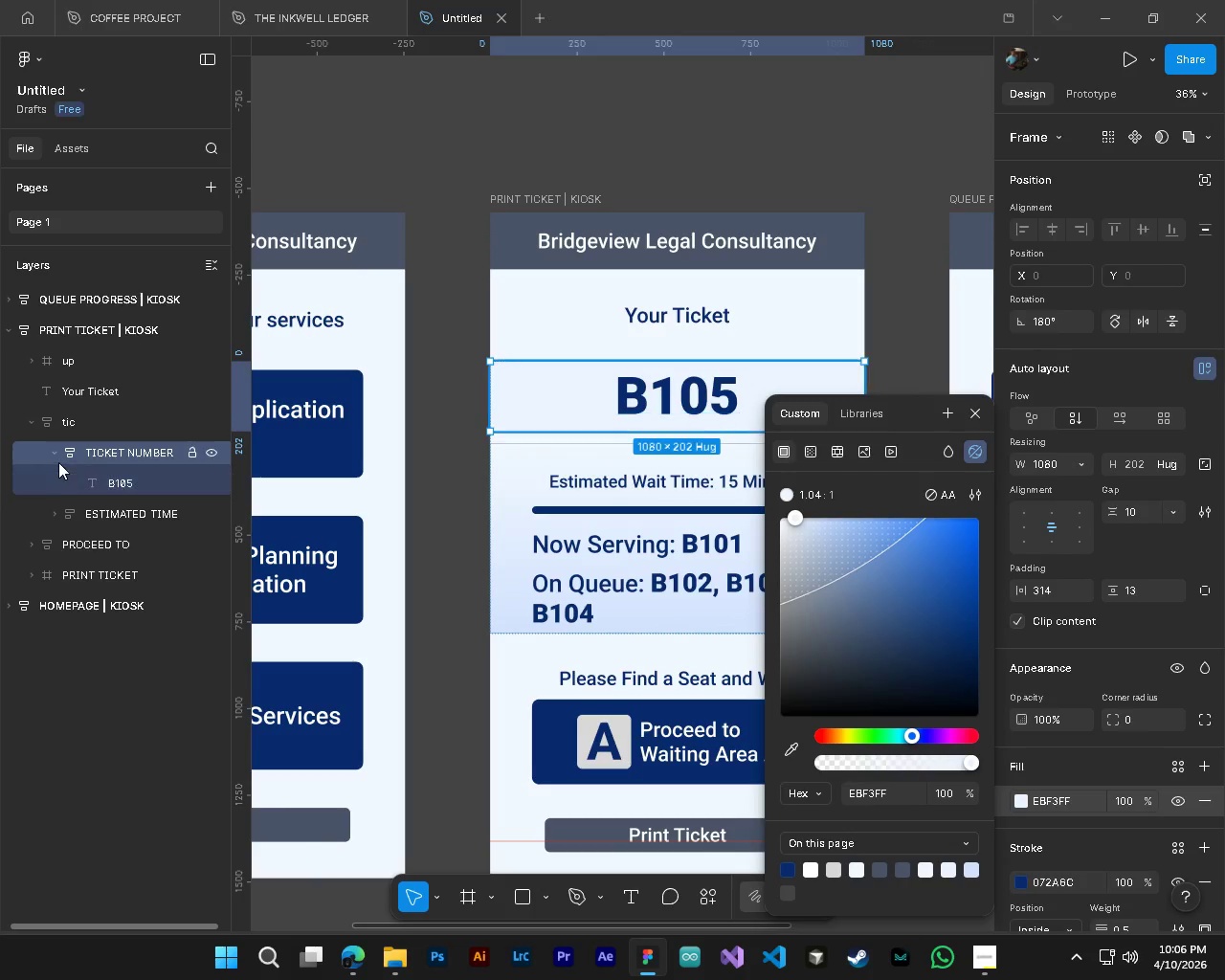 
left_click([60, 456])
 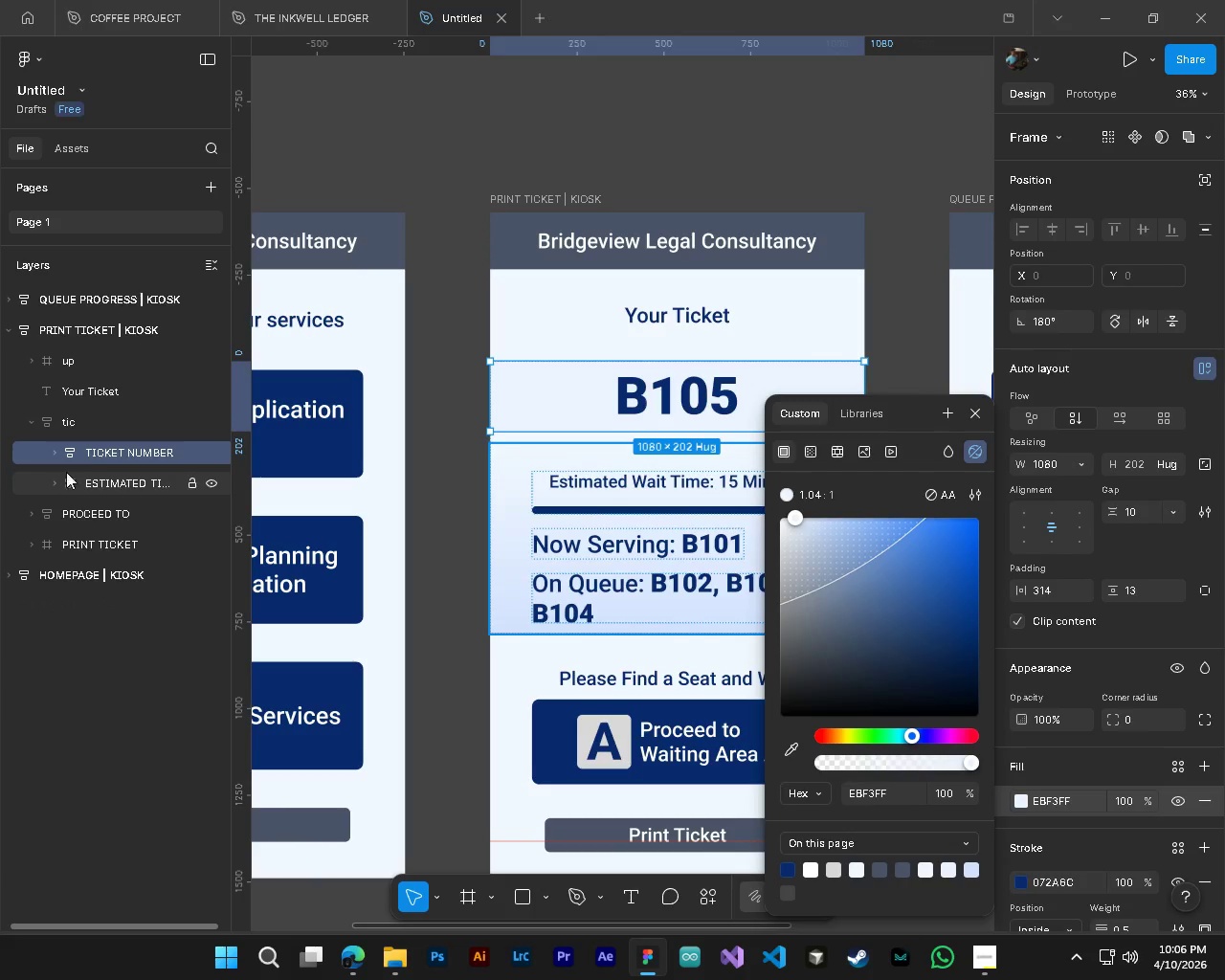 
left_click([102, 455])
 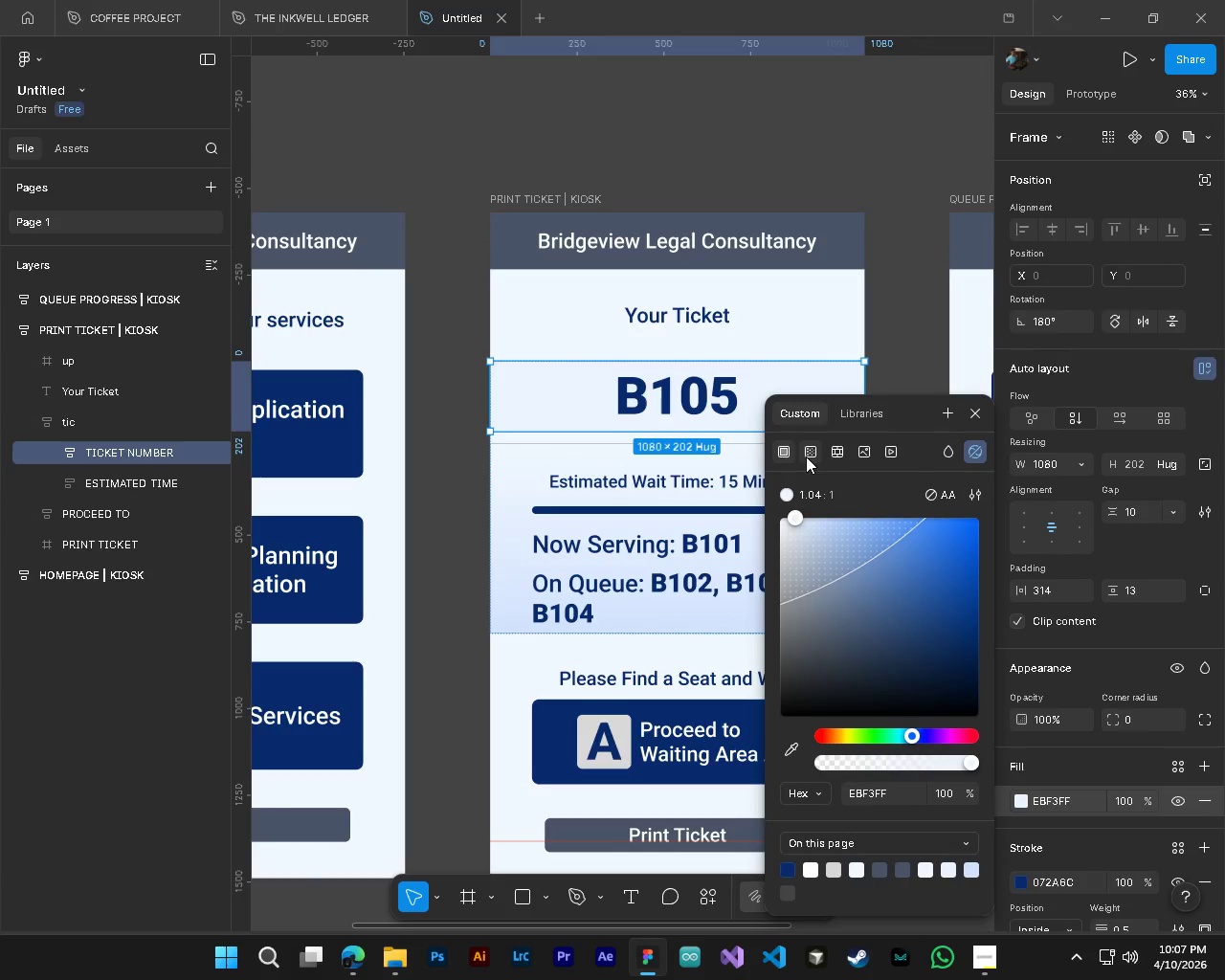 
left_click([790, 456])
 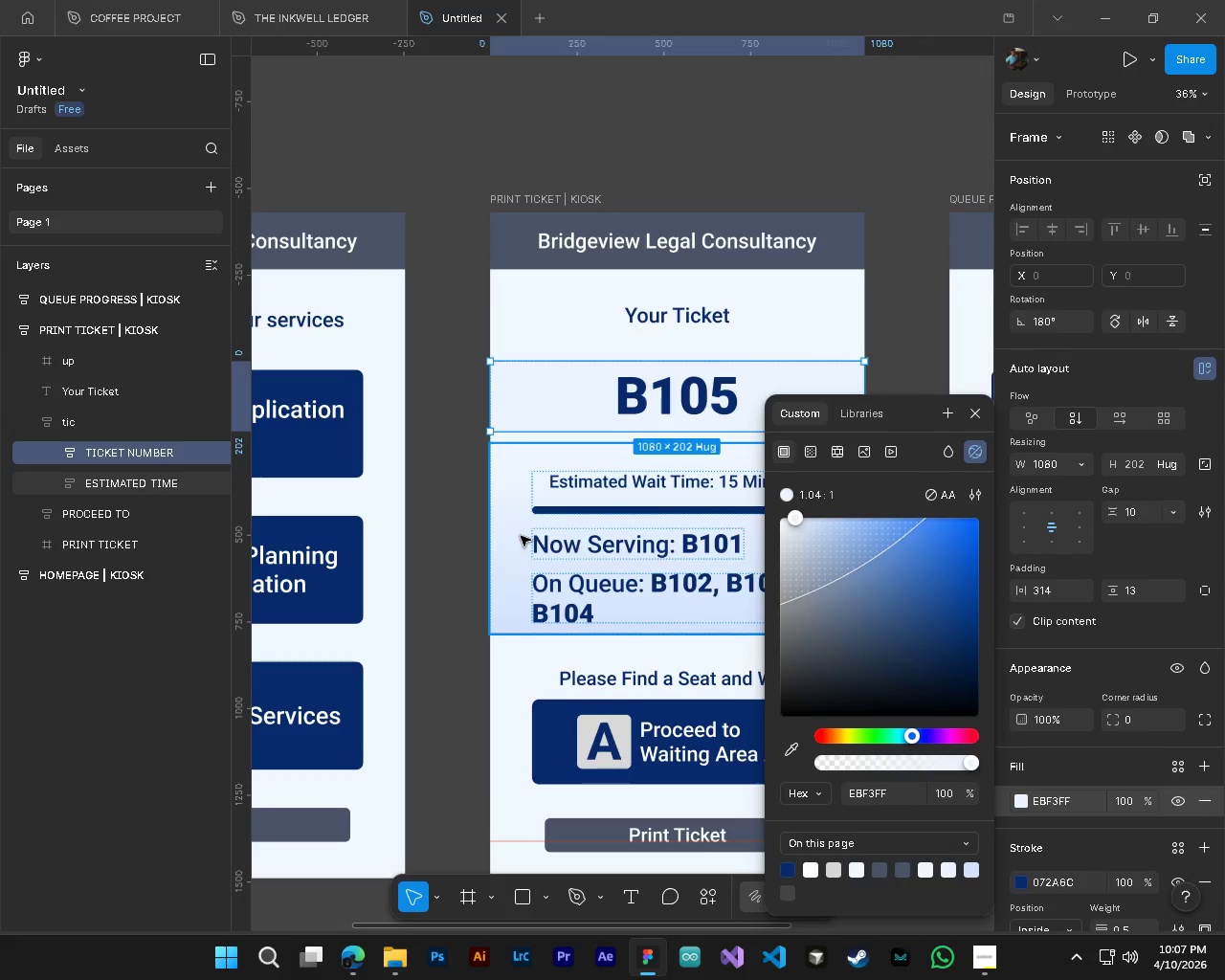 
left_click([508, 532])
 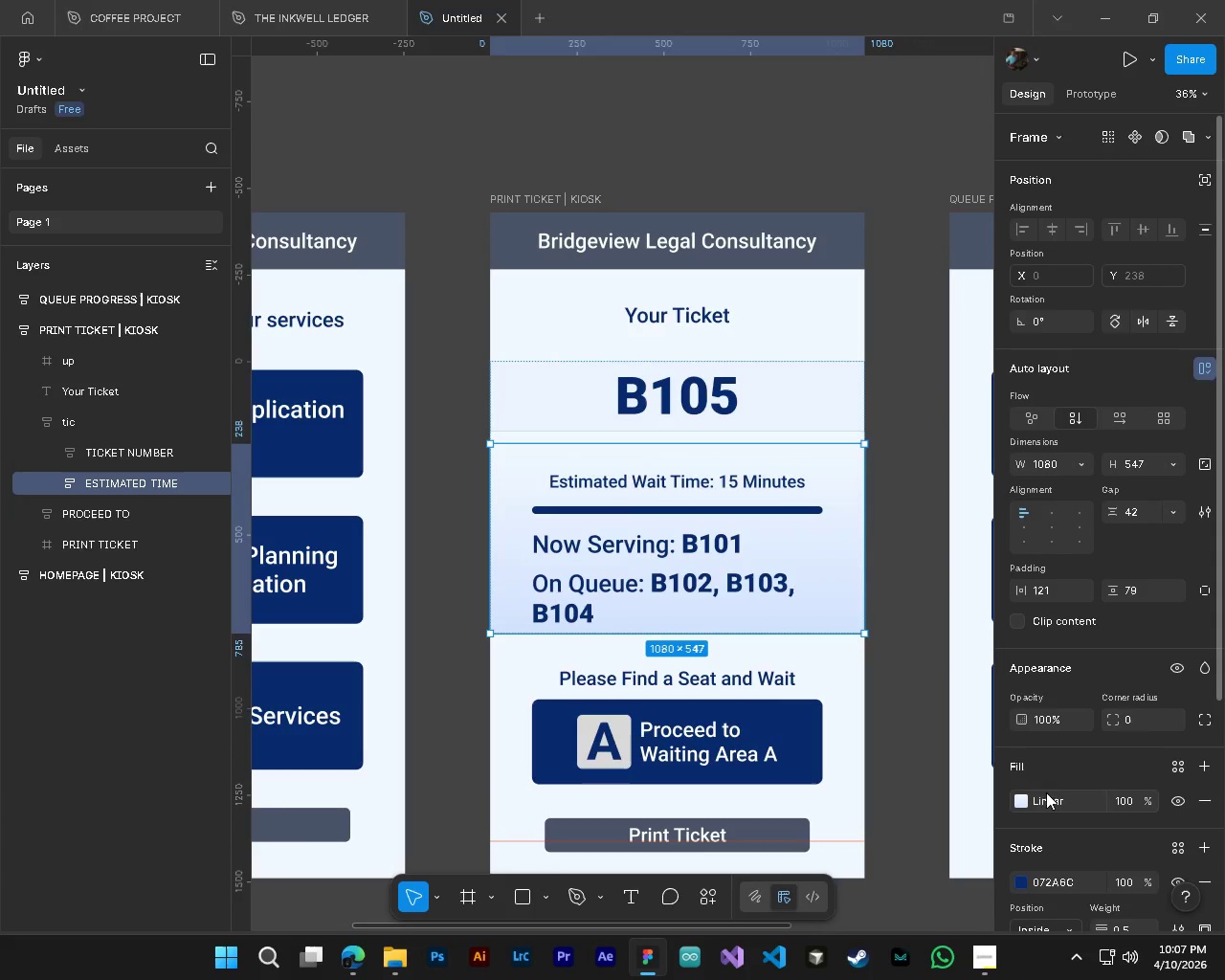 
left_click([1019, 796])
 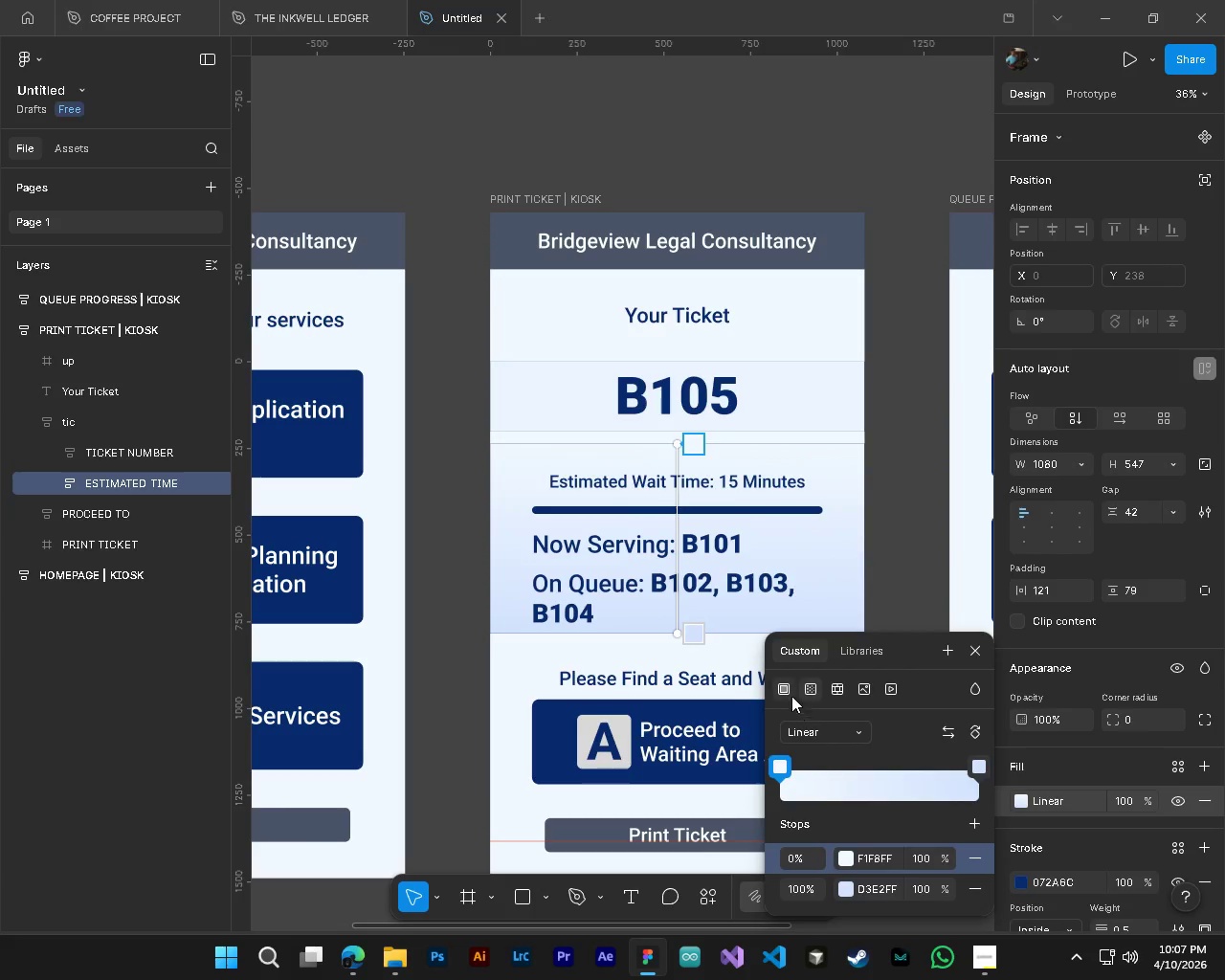 
left_click([785, 689])
 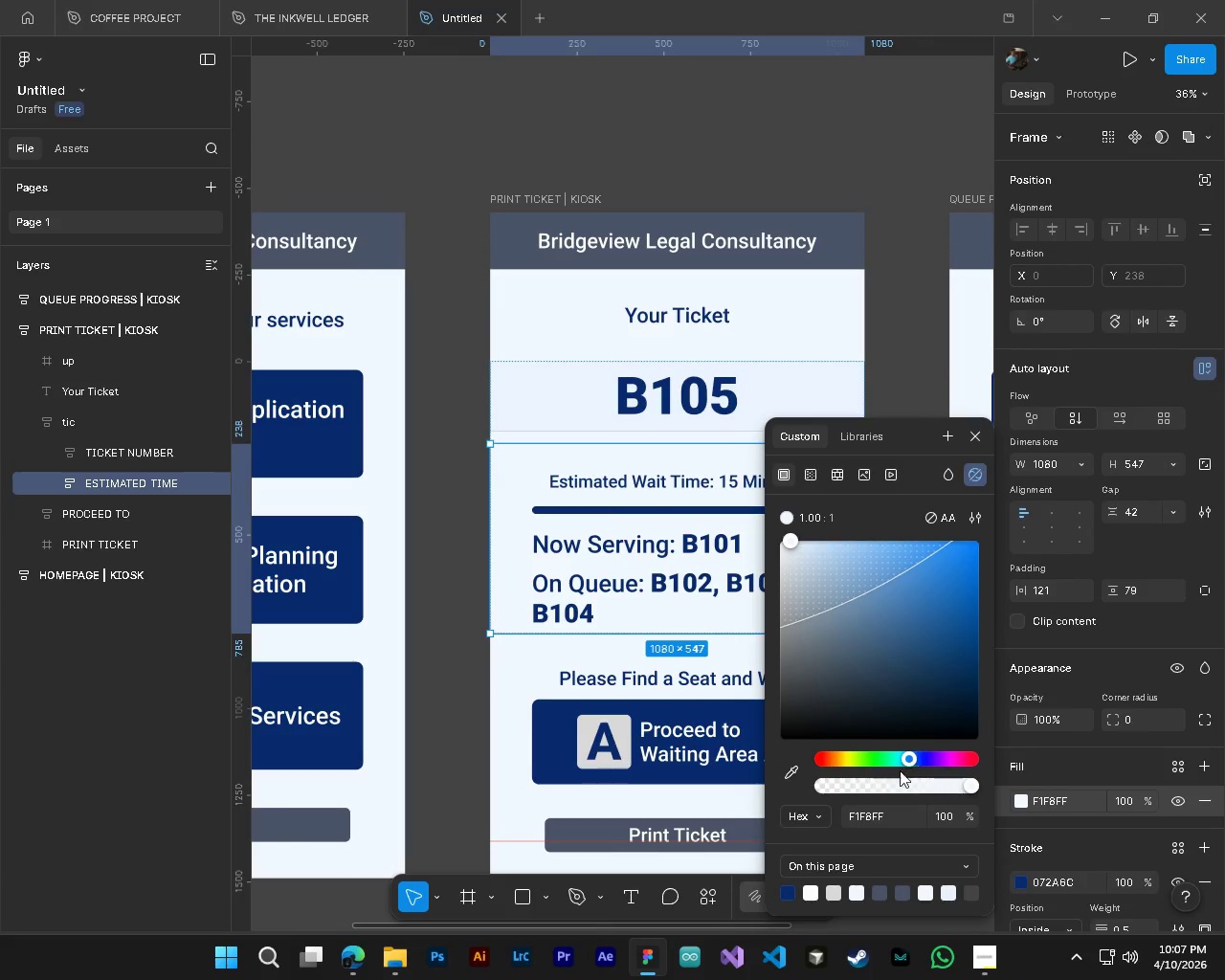 
left_click([786, 770])
 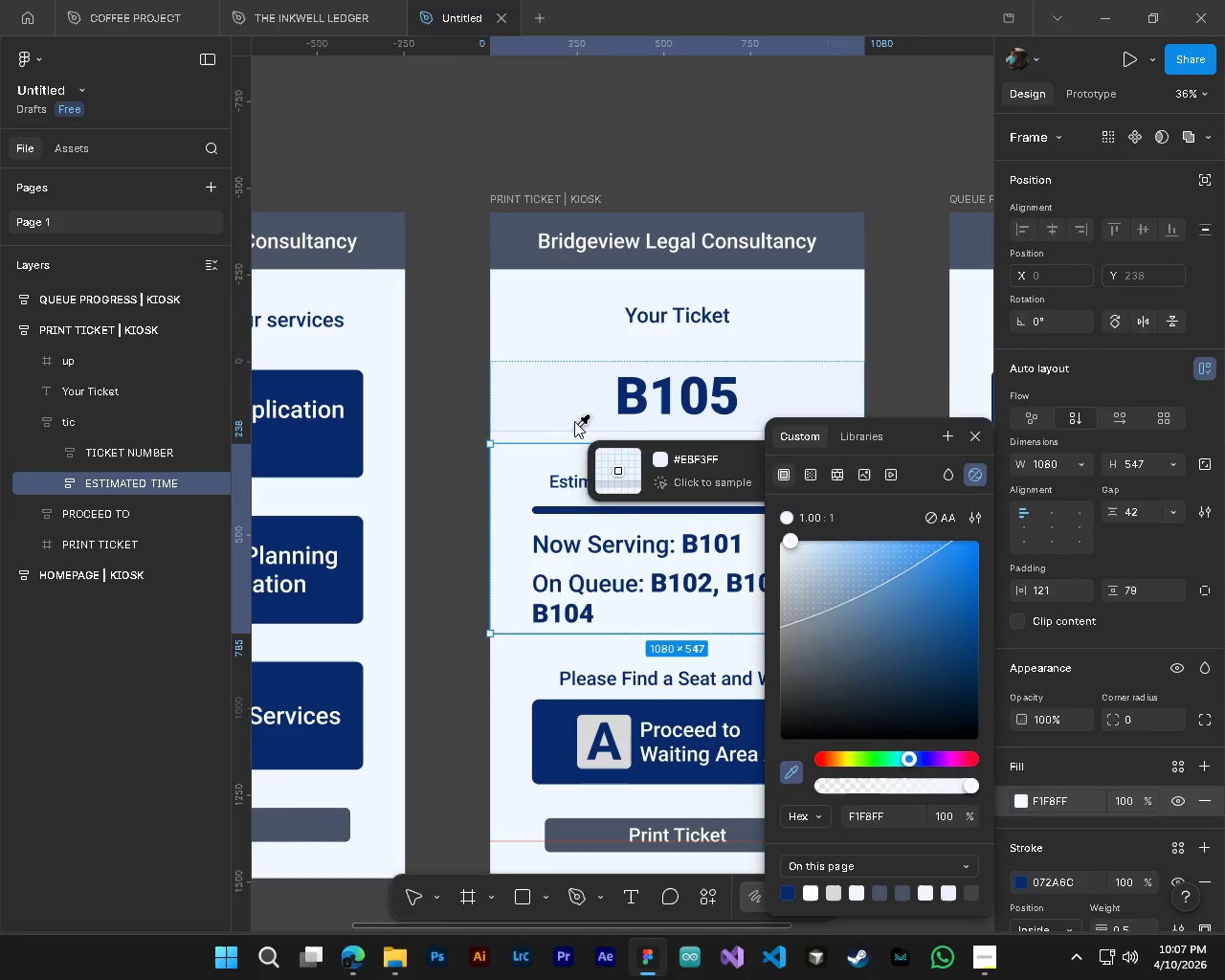 
left_click([571, 412])
 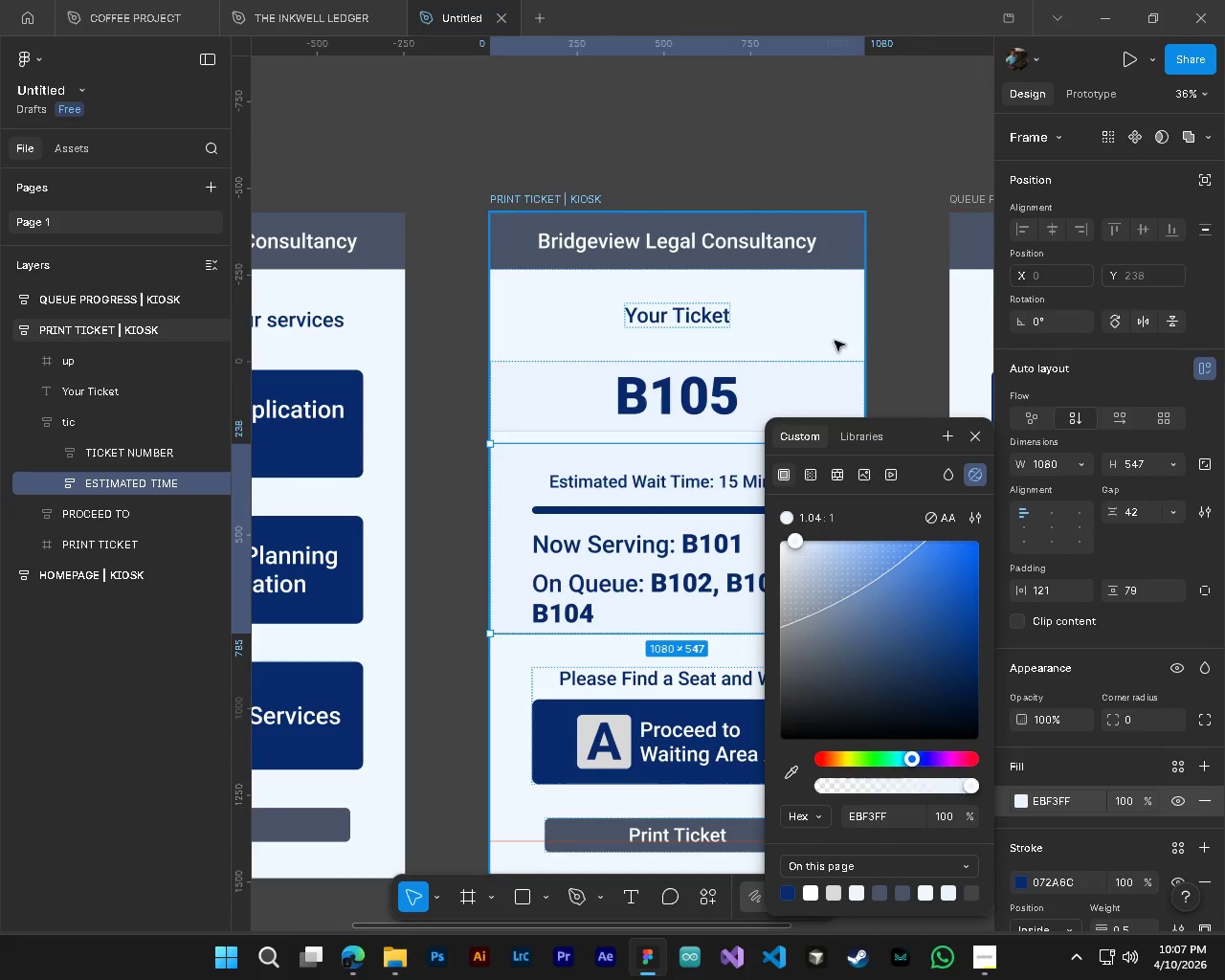 
left_click([901, 334])
 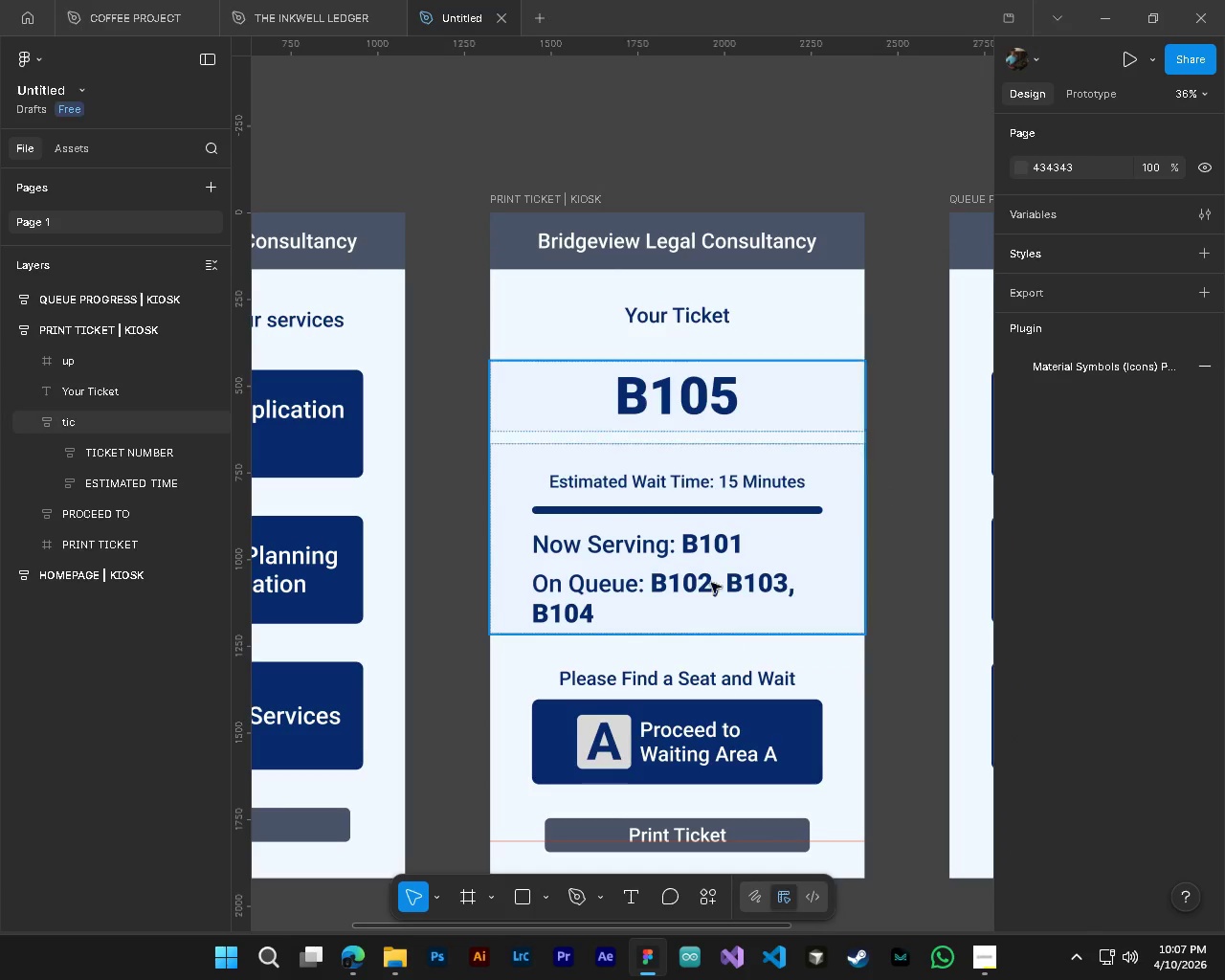 
hold_key(key=AltLeft, duration=0.45)
hold_key(key=ControlLeft, duration=0.44)
scroll: coordinate [637, 592], scroll_direction: up, amount: 4.0
 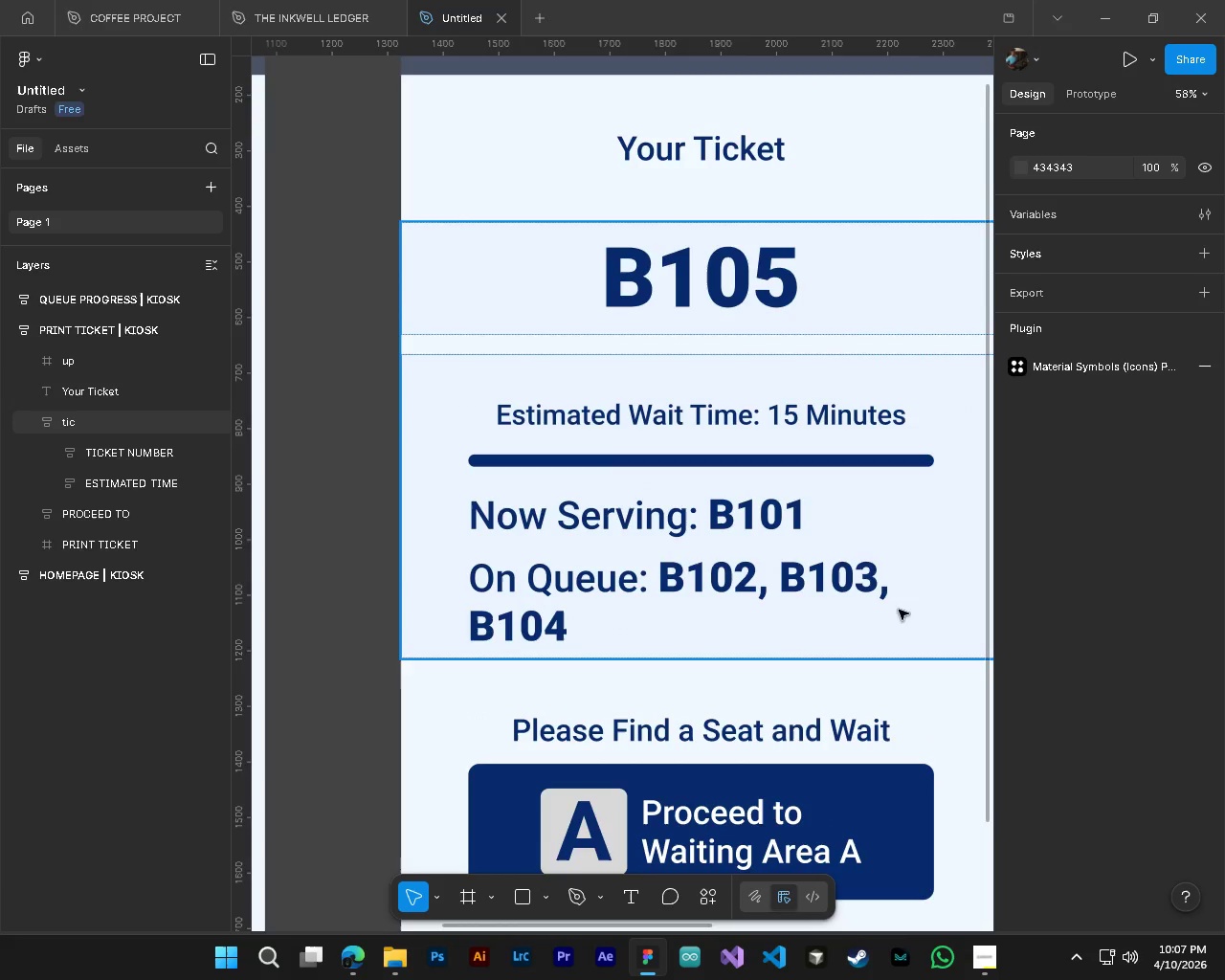 
hold_key(key=ControlLeft, duration=0.55)
hold_key(key=AltLeft, duration=0.45)
scroll: coordinate [838, 592], scroll_direction: down, amount: 5.0
 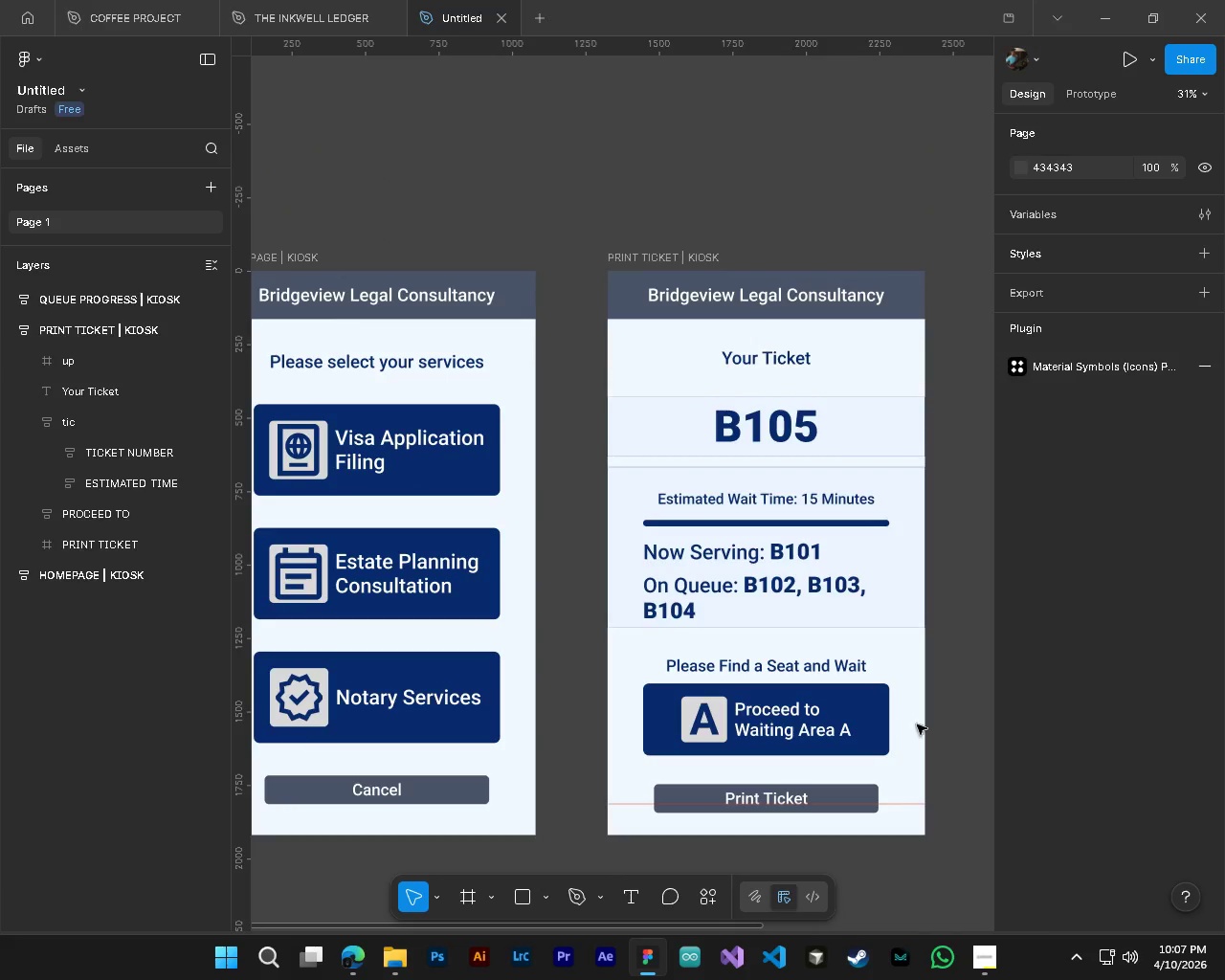 
key(Shift+ShiftLeft)
 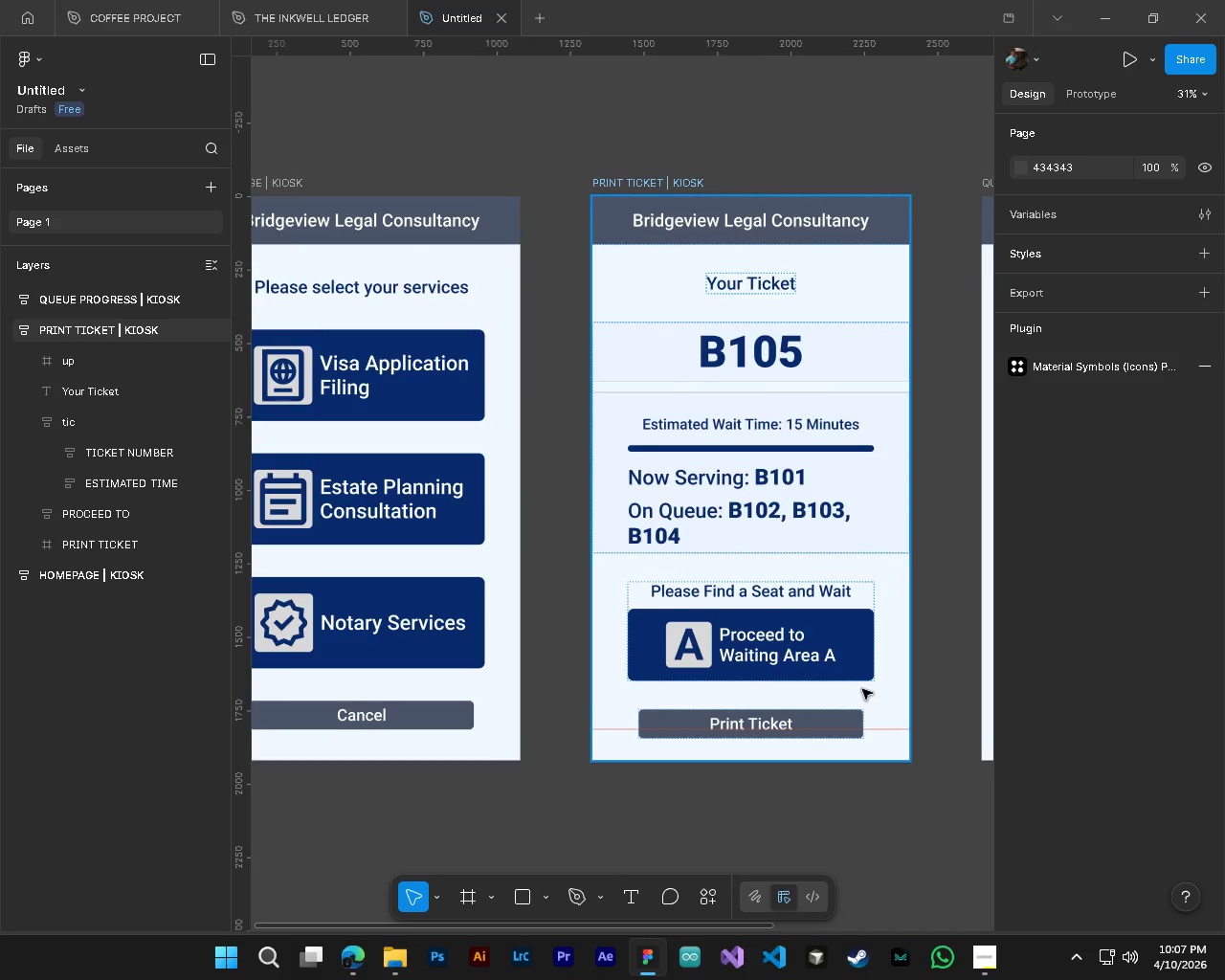 
scroll: coordinate [880, 697], scroll_direction: down, amount: 5.0
 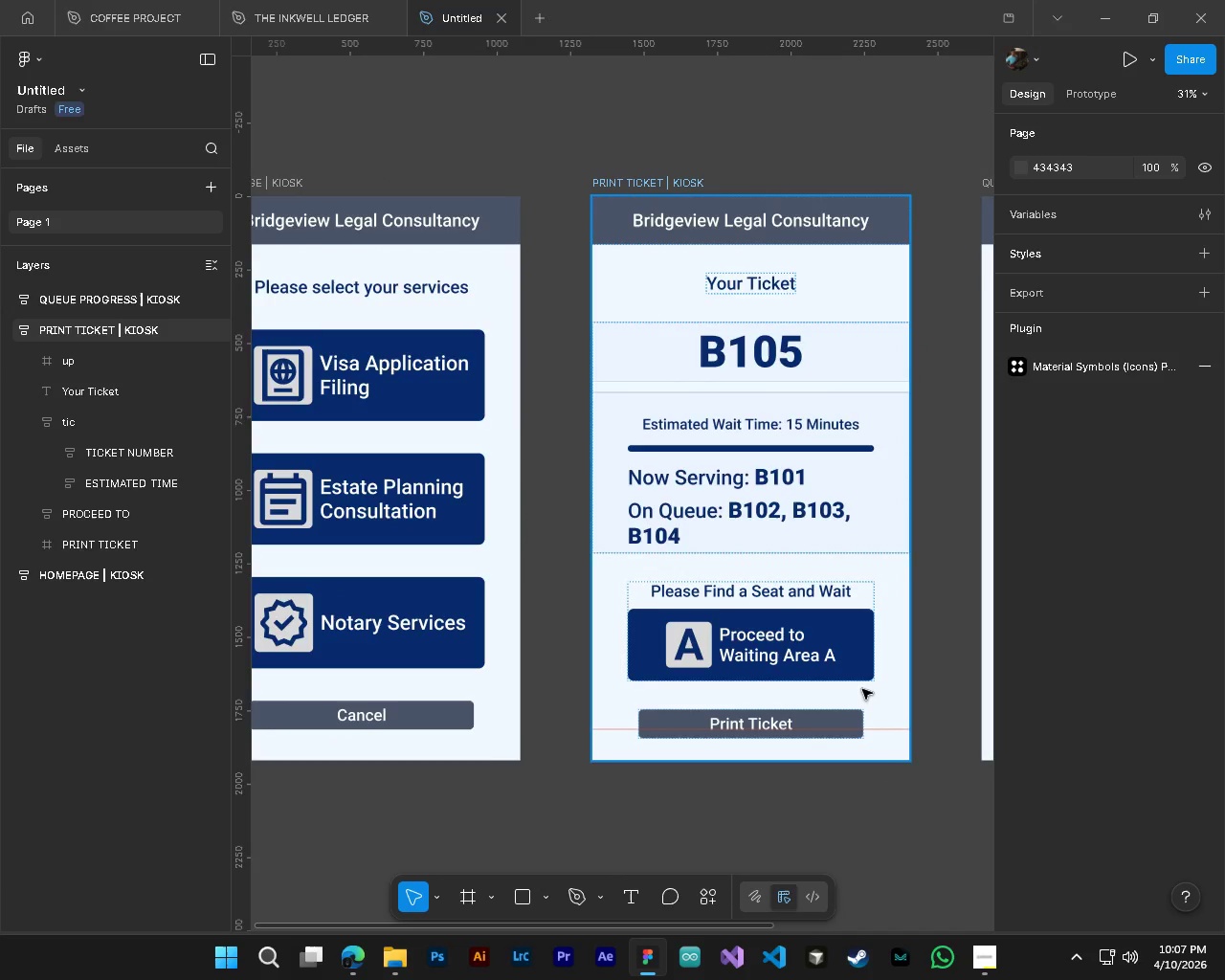 
hold_key(key=ShiftLeft, duration=0.34)
scroll: coordinate [862, 689], scroll_direction: down, amount: 1.0
 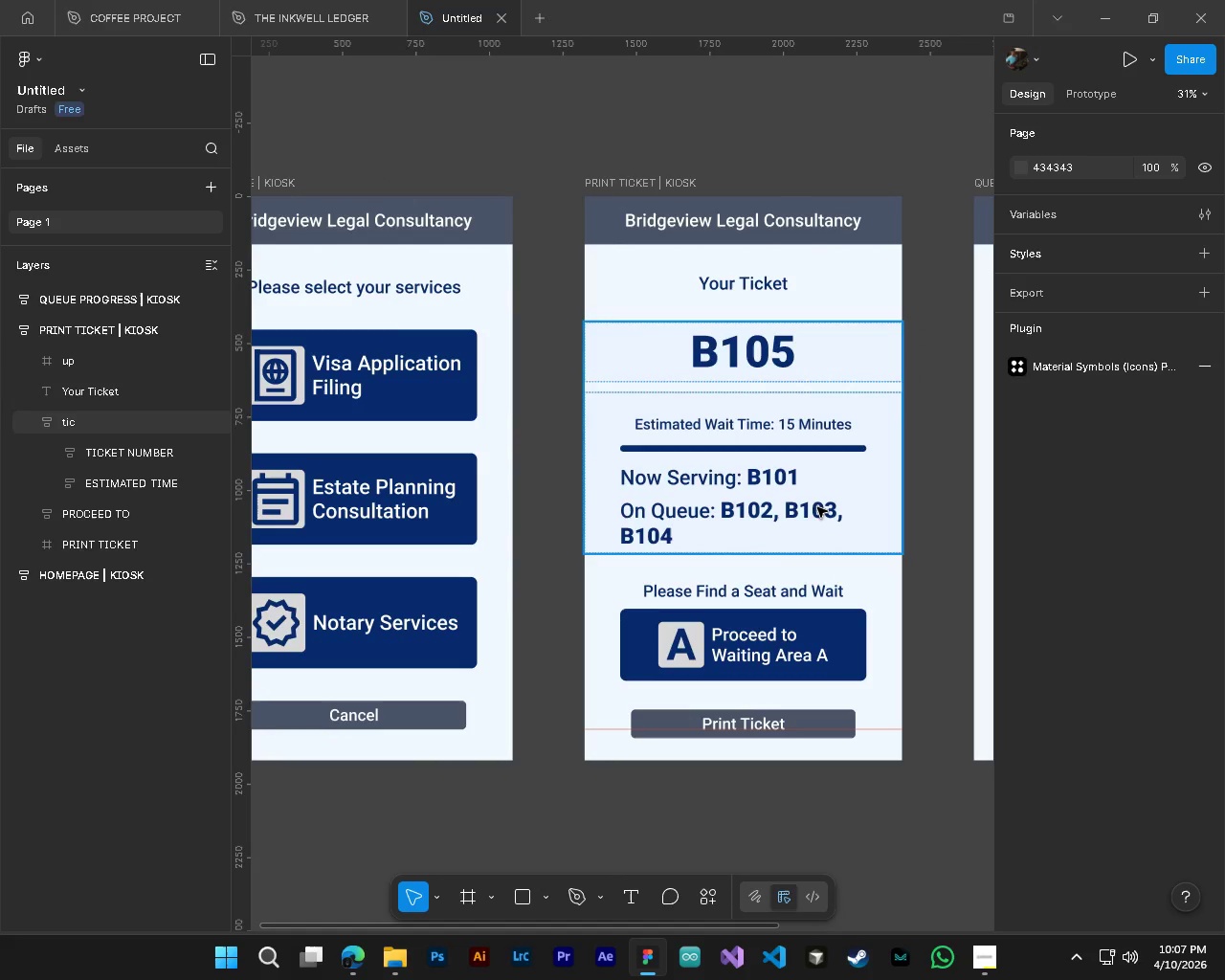 
hold_key(key=AltLeft, duration=0.41)
hold_key(key=ControlLeft, duration=0.42)
scroll: coordinate [817, 506], scroll_direction: up, amount: 3.0
 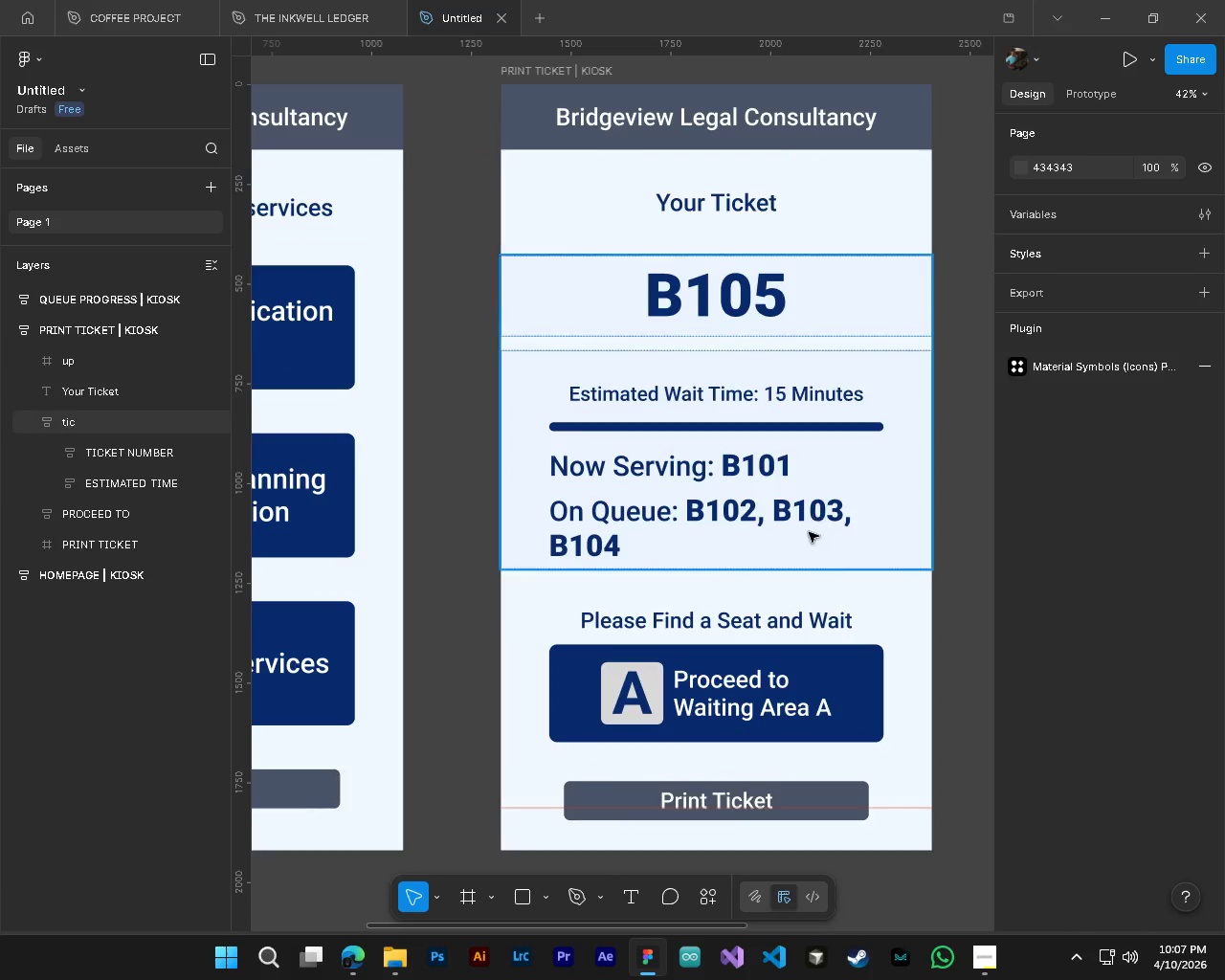 
hold_key(key=ControlLeft, duration=0.48)
left_click([804, 512])
 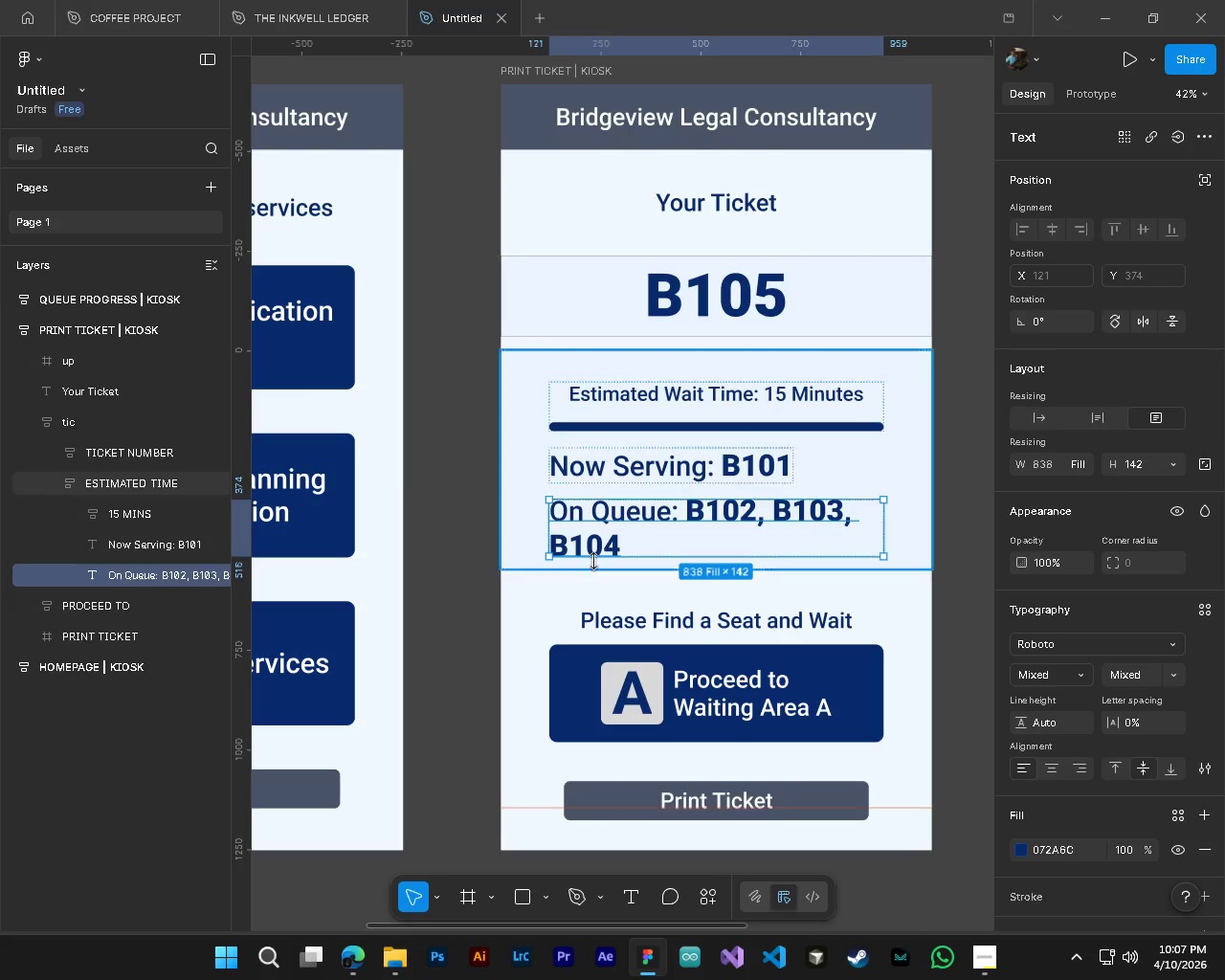 
wait(5.81)
 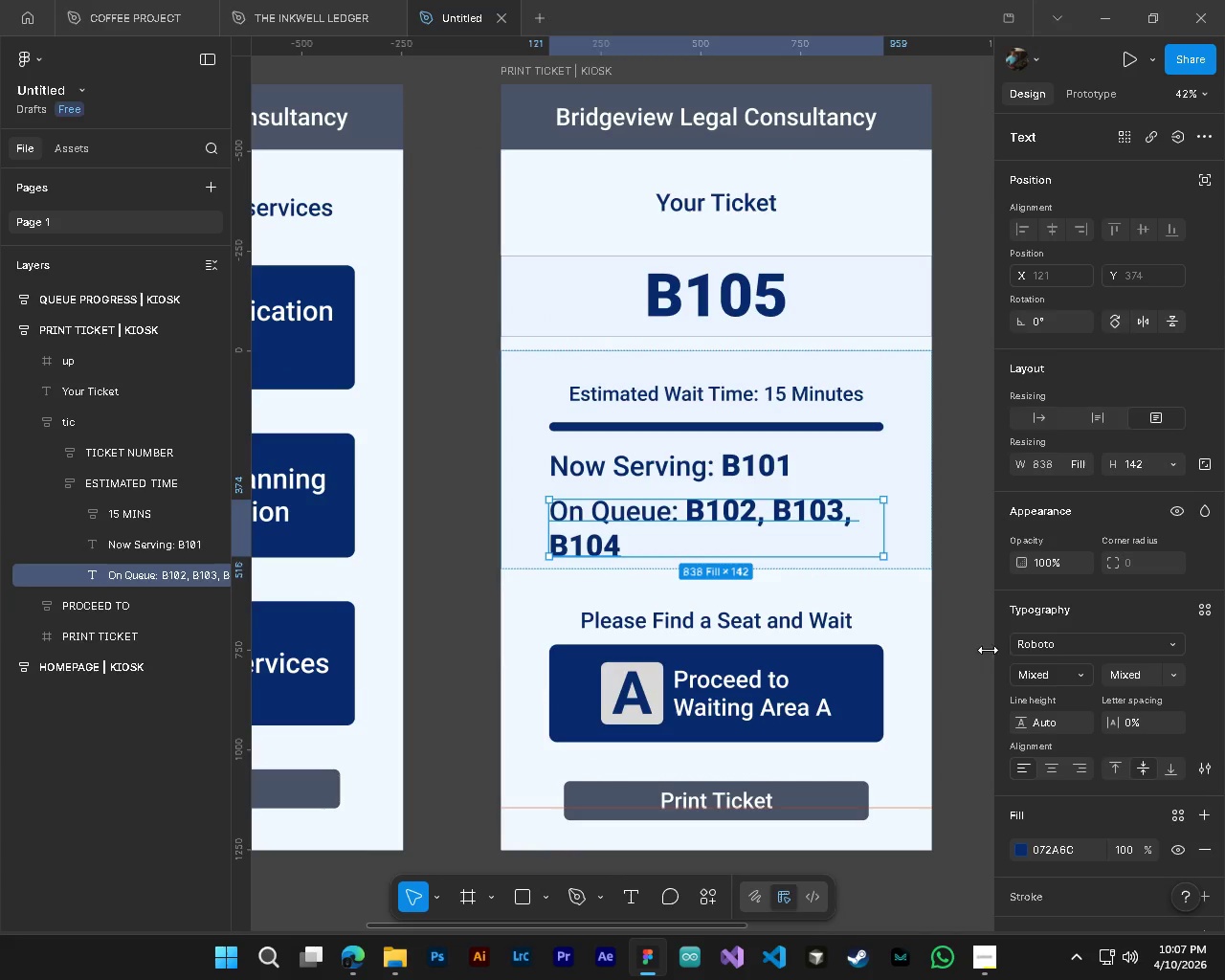 
key(T)
 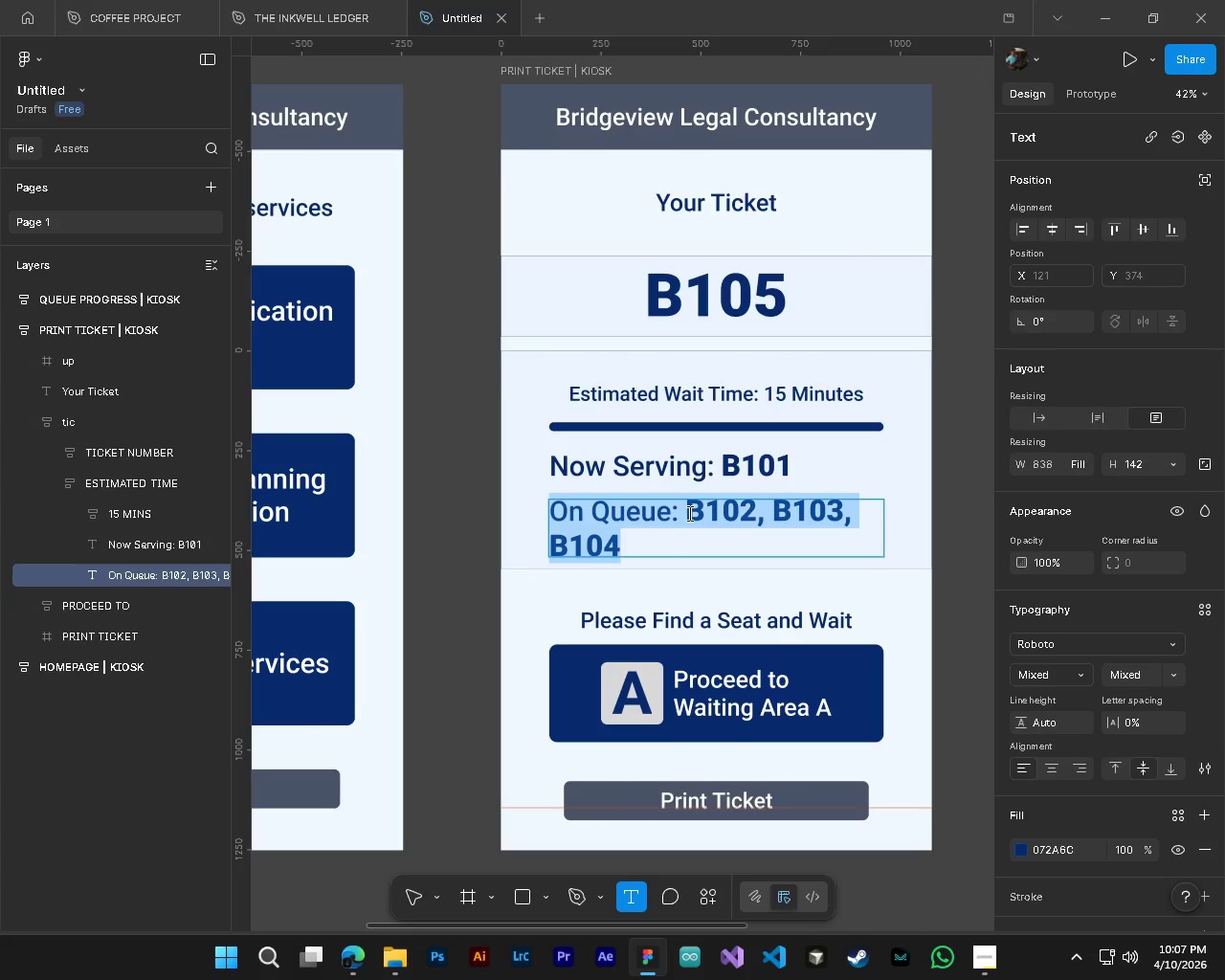 
left_click([688, 513])
 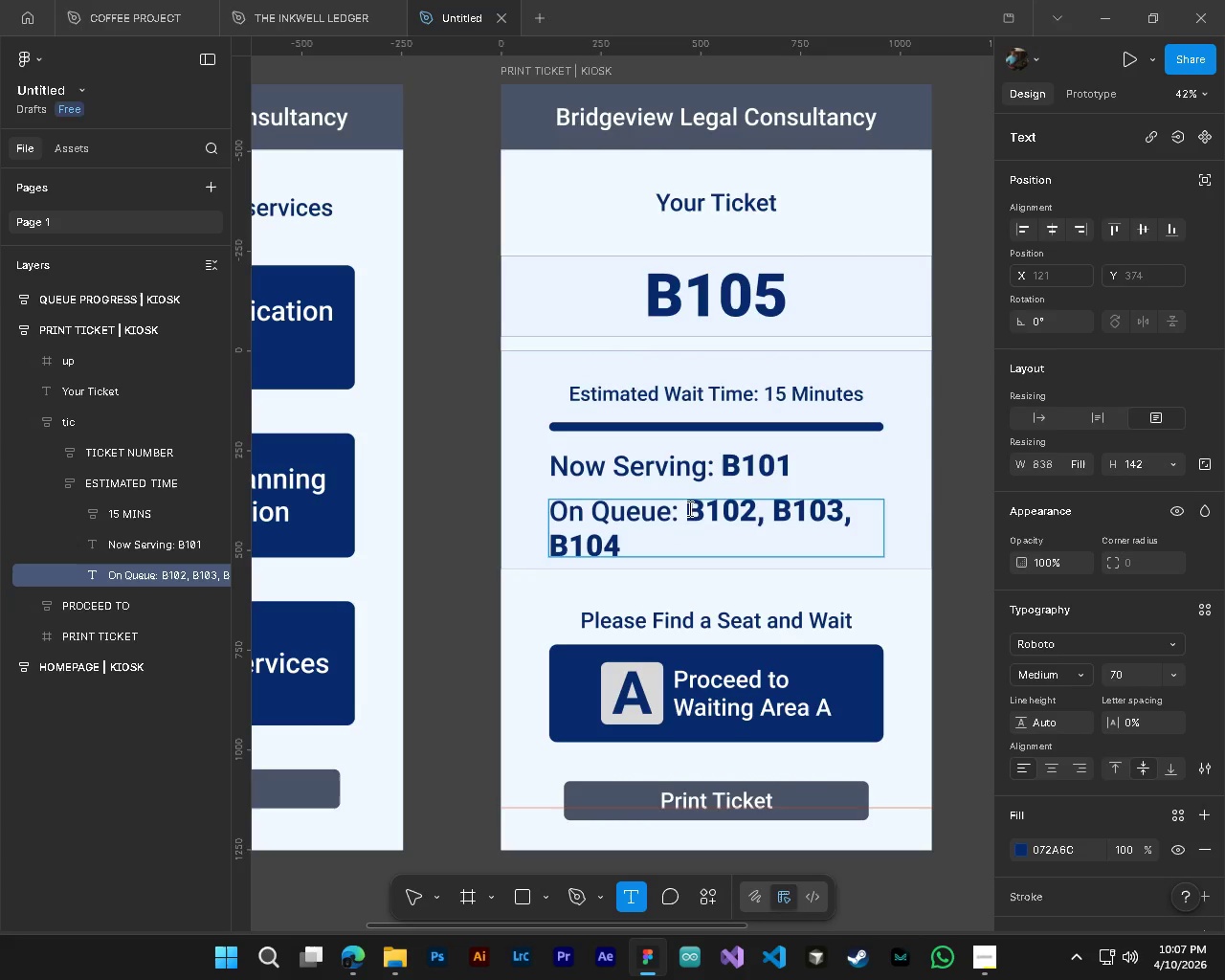 
left_click_drag(start_coordinate=[688, 507], to_coordinate=[766, 560])
 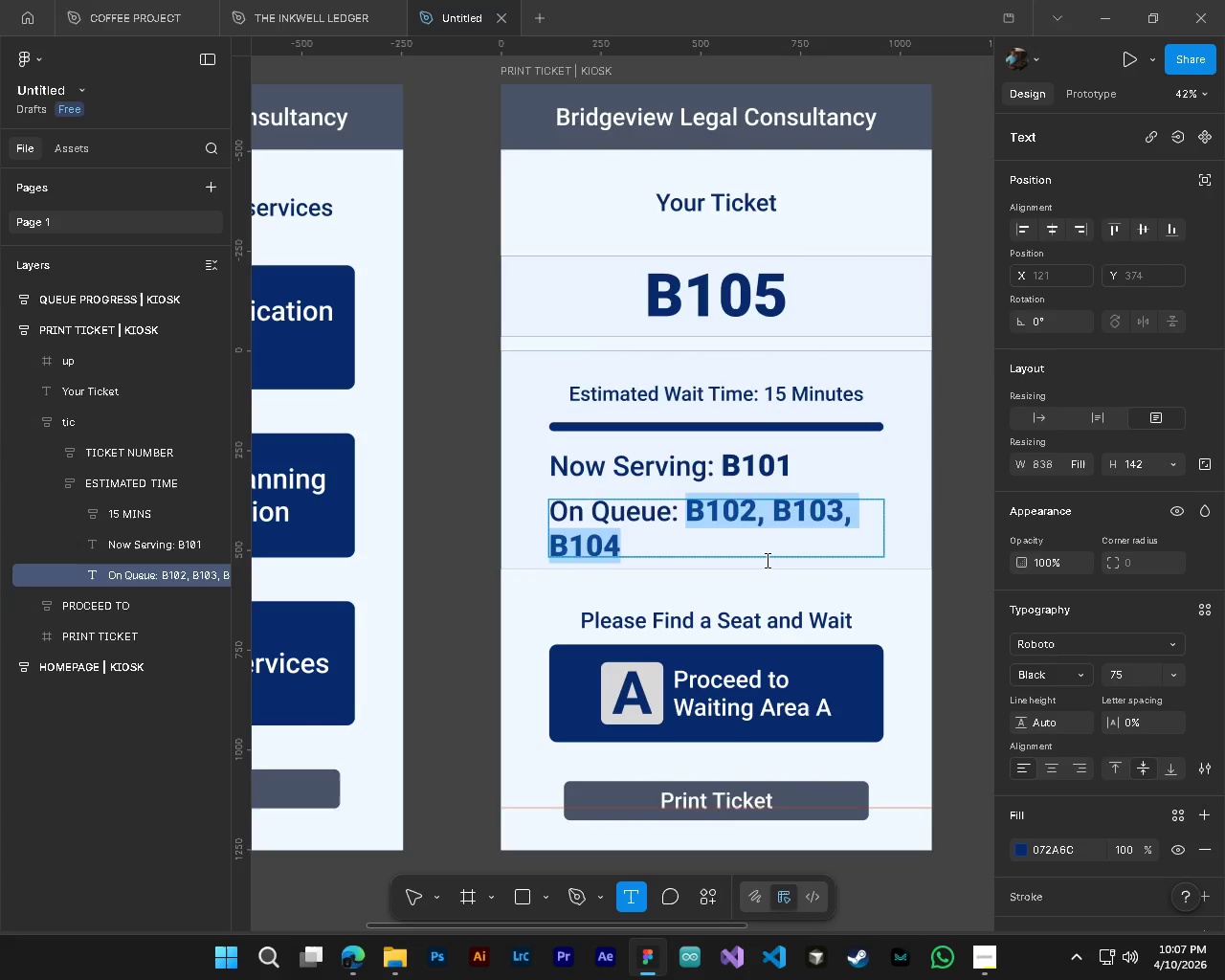 
key(Control+C)
 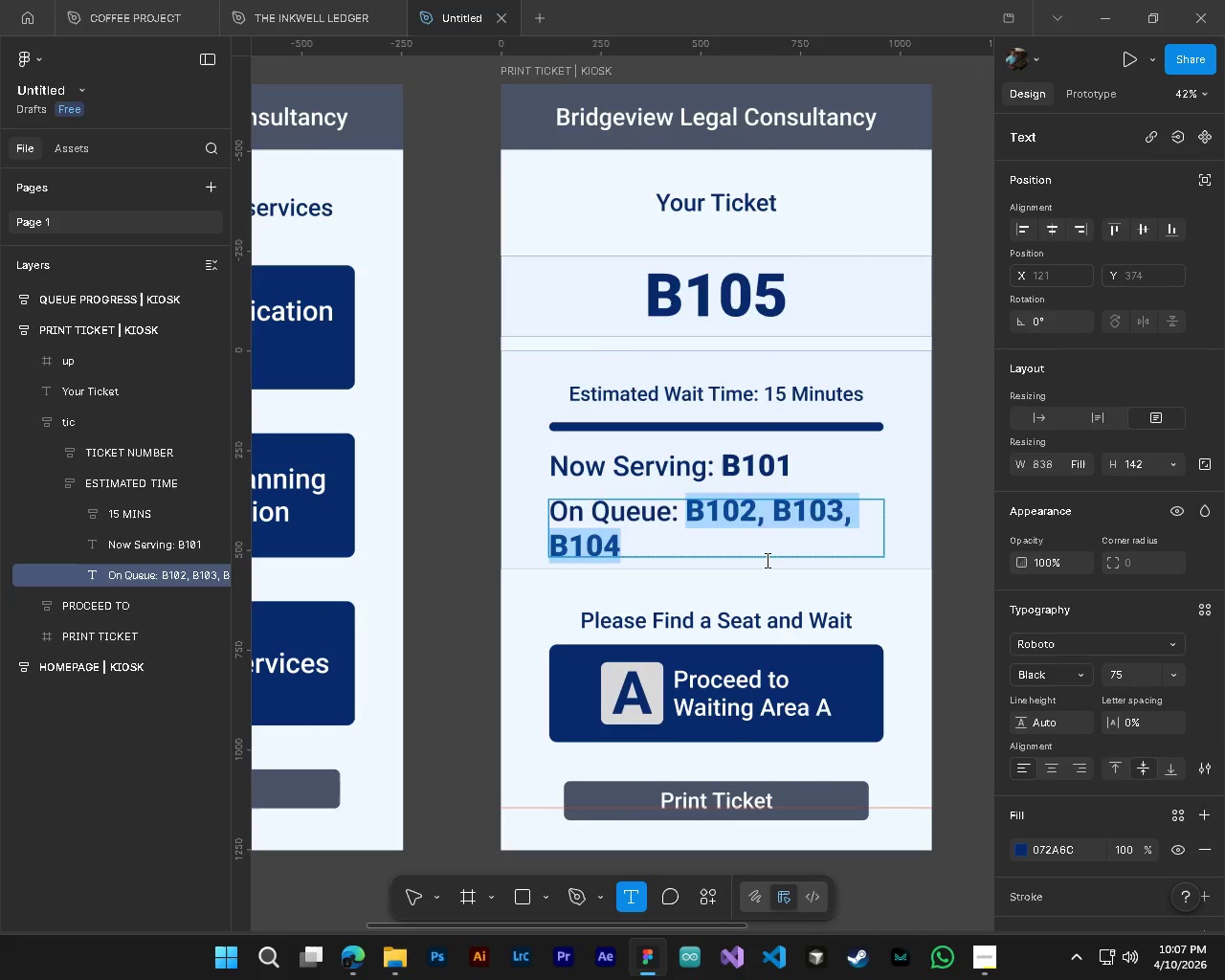 
key(Backspace)
 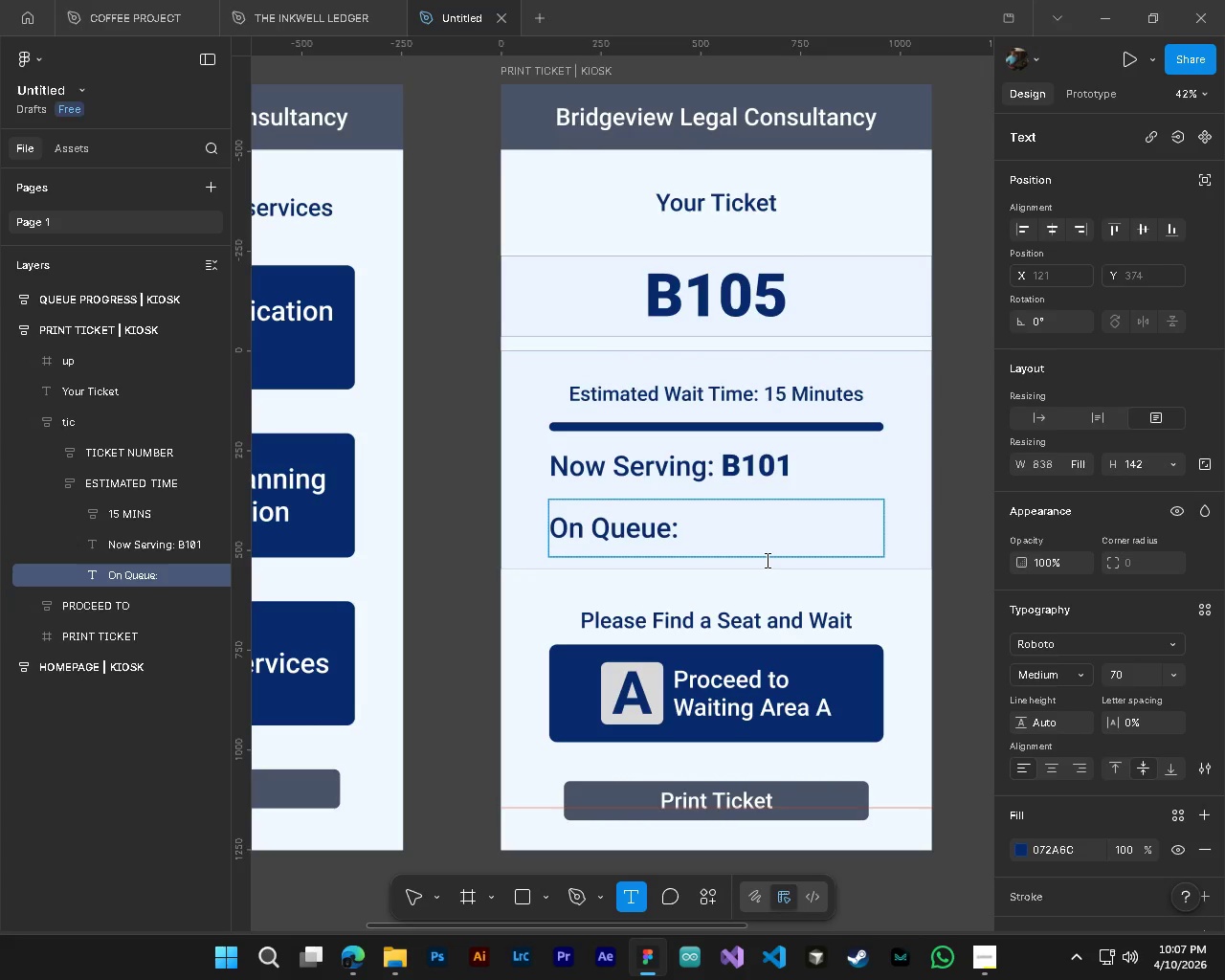 
key(Backspace)
 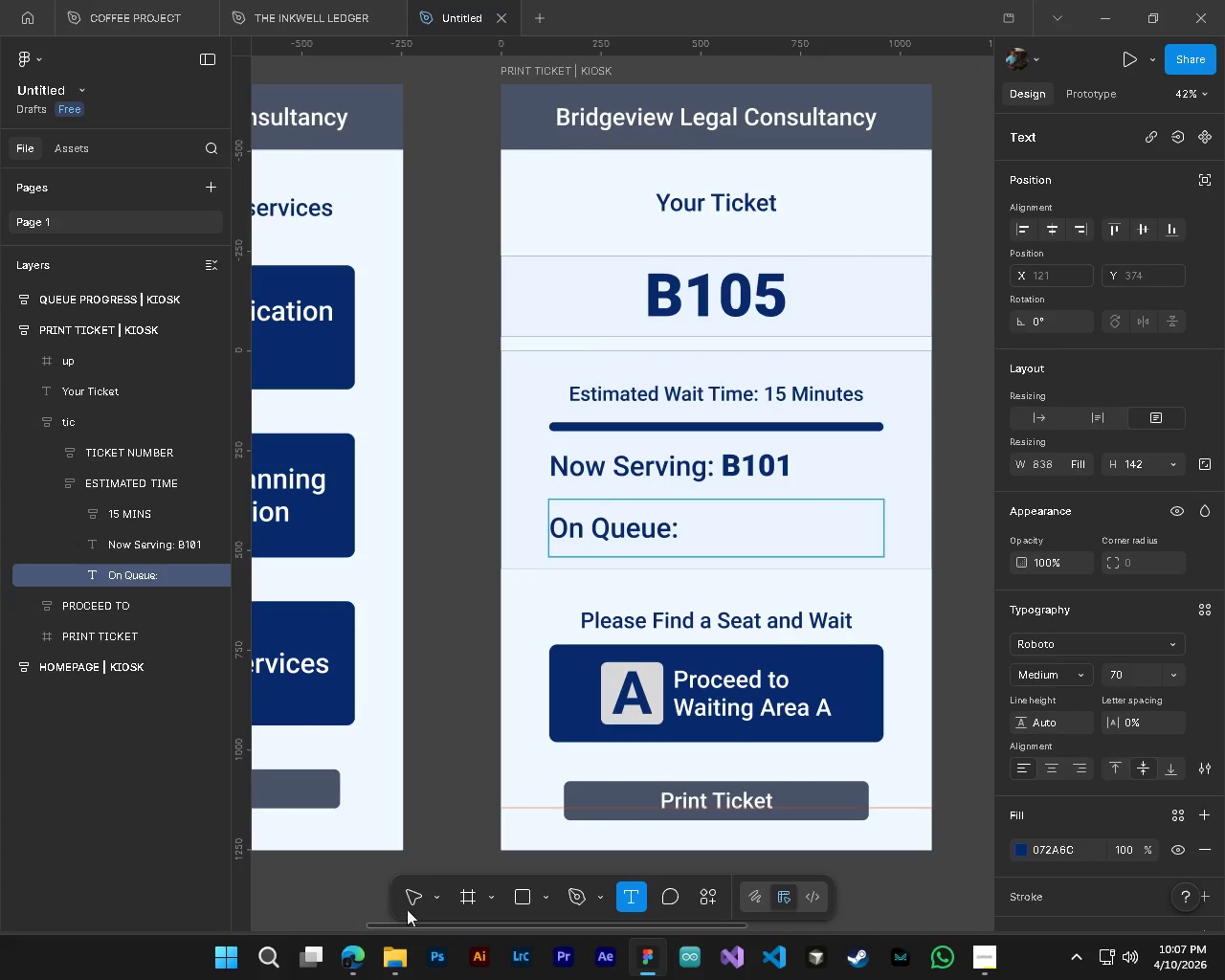 
left_click([415, 898])
 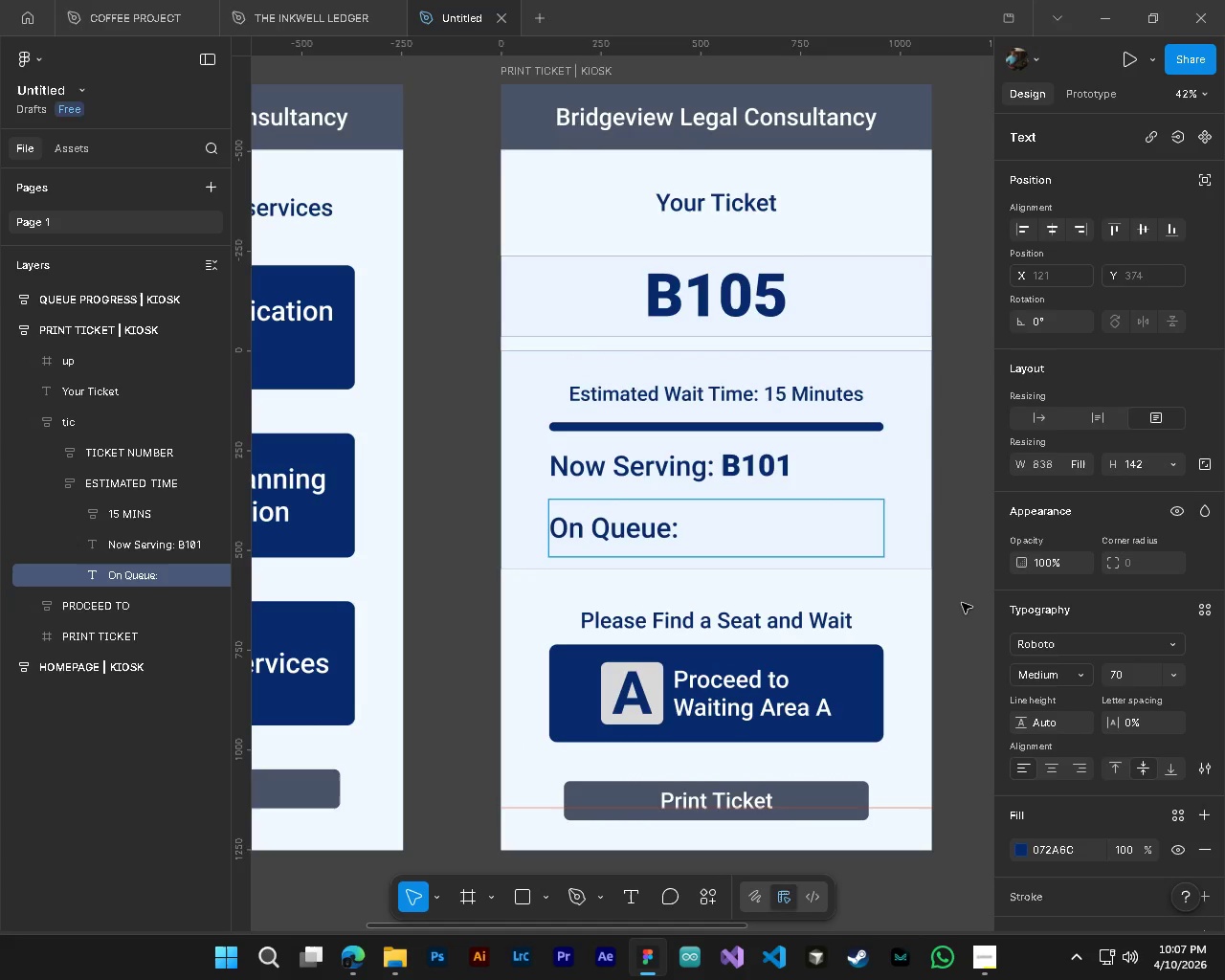 
left_click([962, 603])
 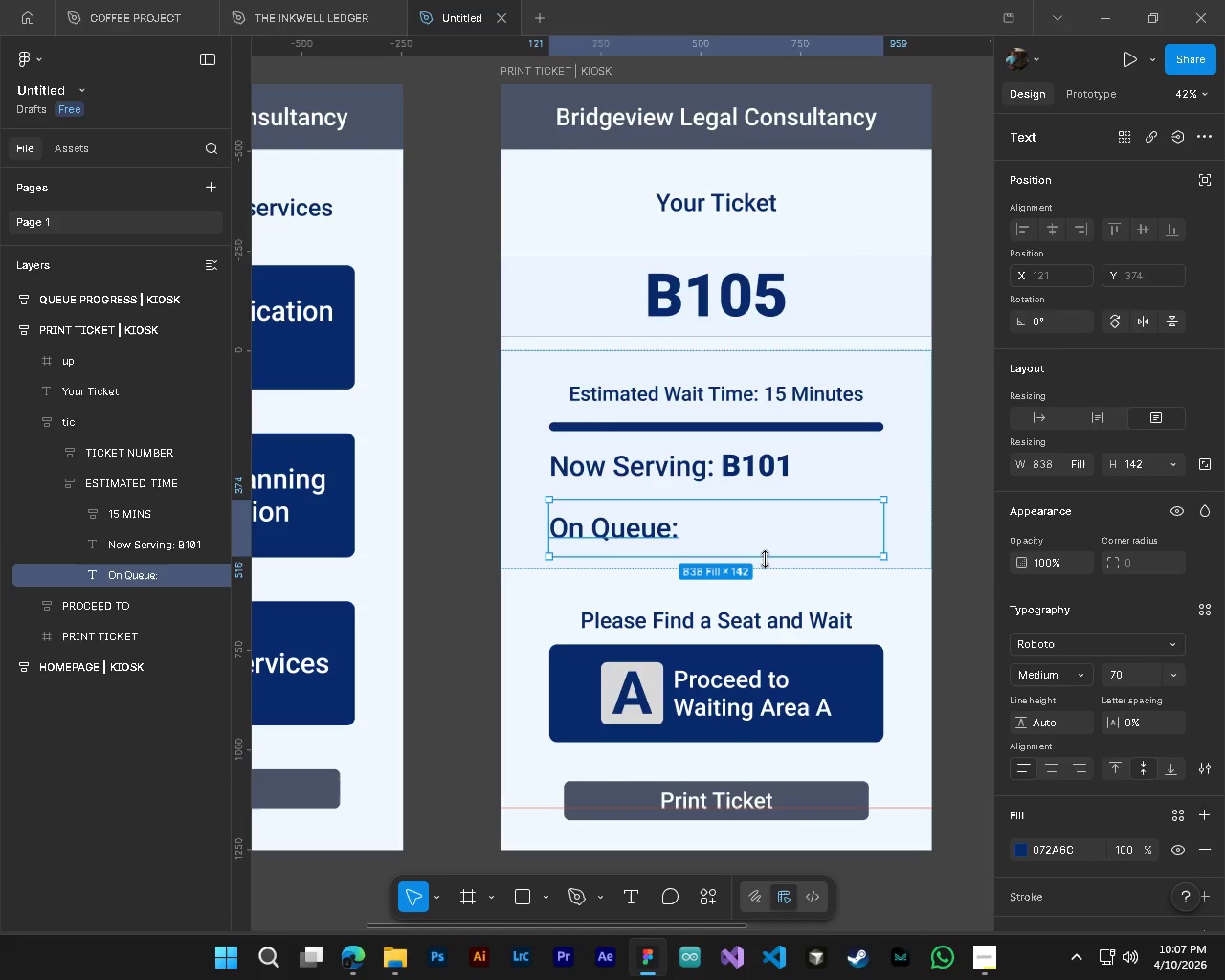 
left_click_drag(start_coordinate=[765, 559], to_coordinate=[769, 527])
 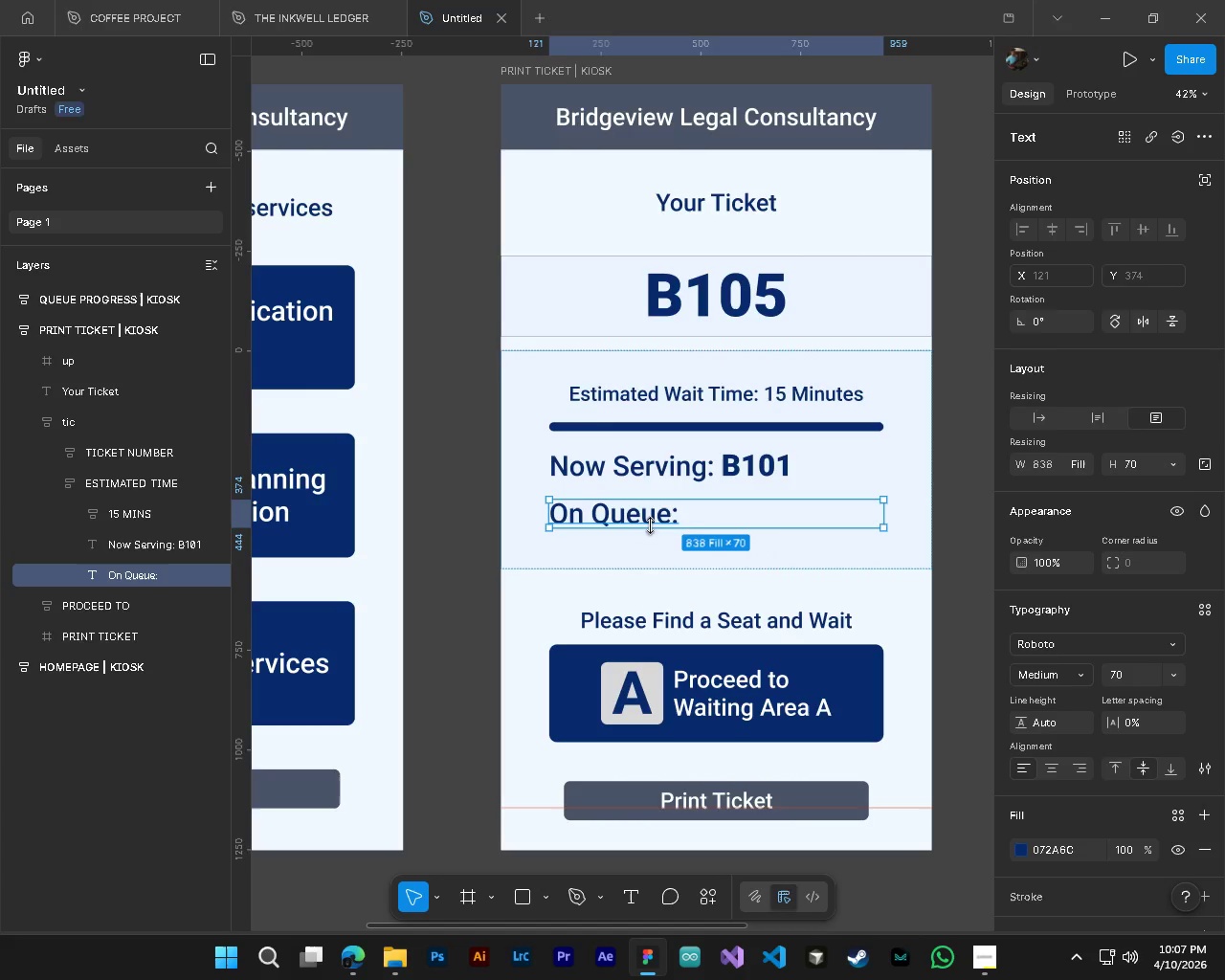 
key(Control+ControlLeft)
 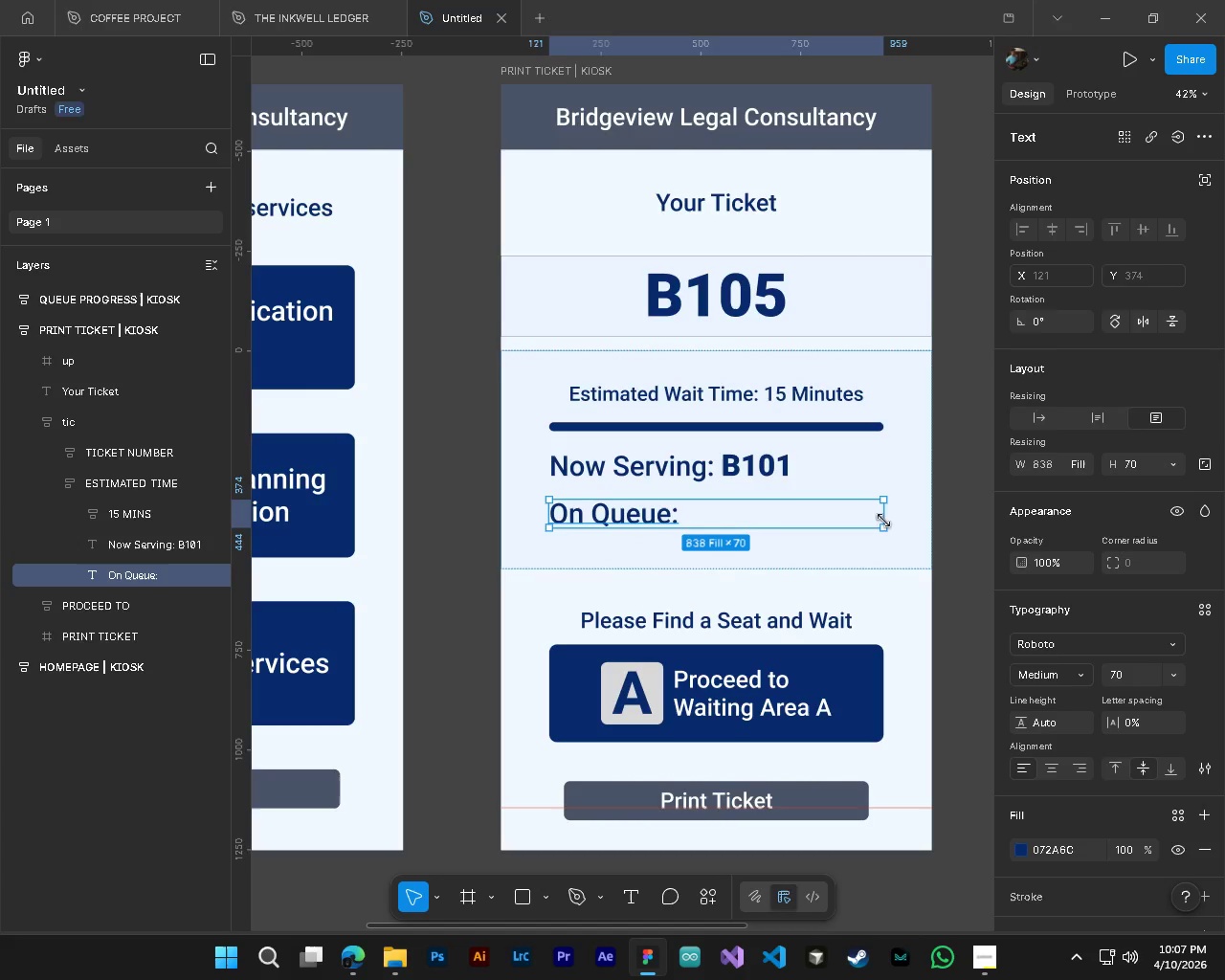 
key(Alt+Control+AltLeft)
 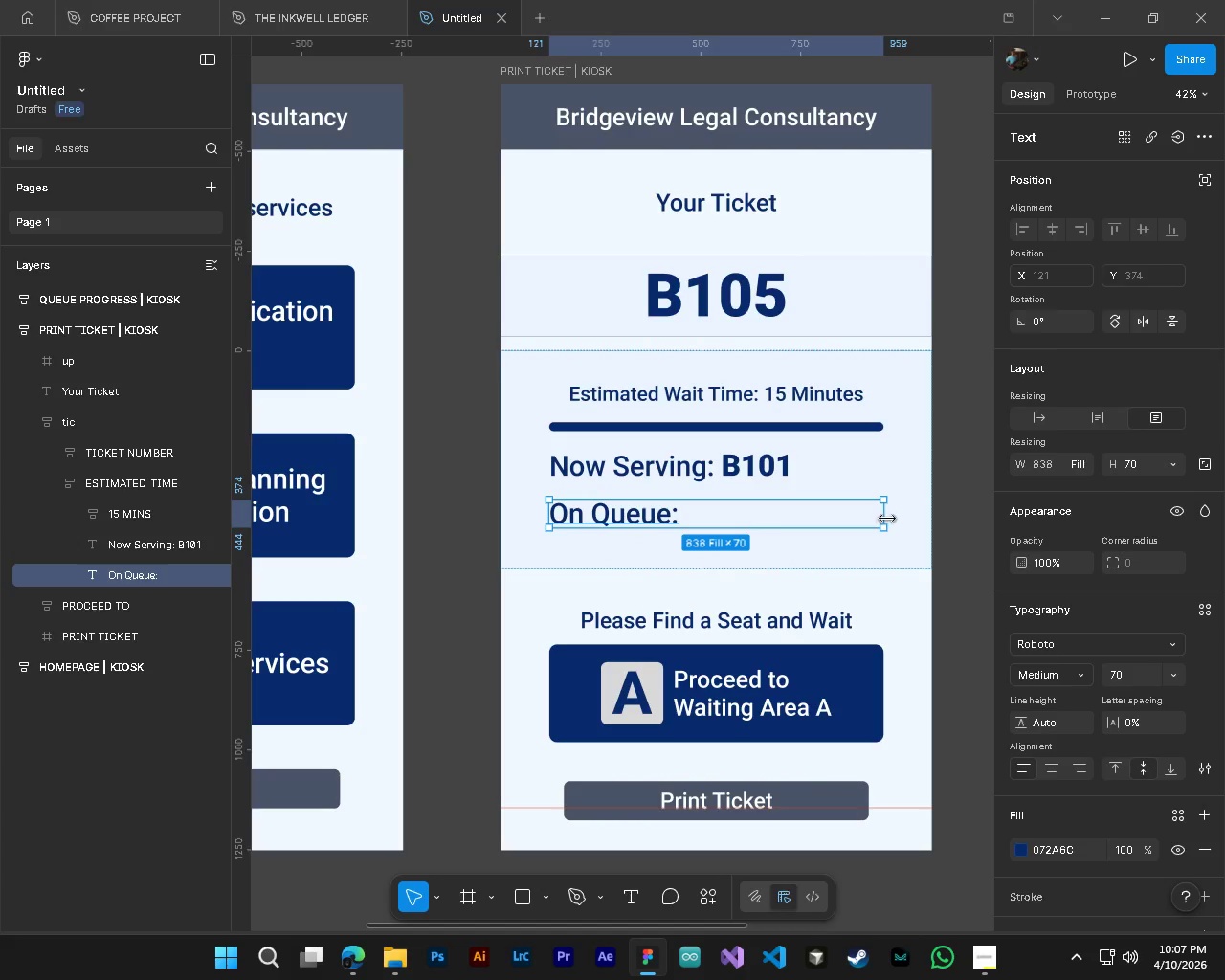 
left_click_drag(start_coordinate=[887, 517], to_coordinate=[679, 522])
 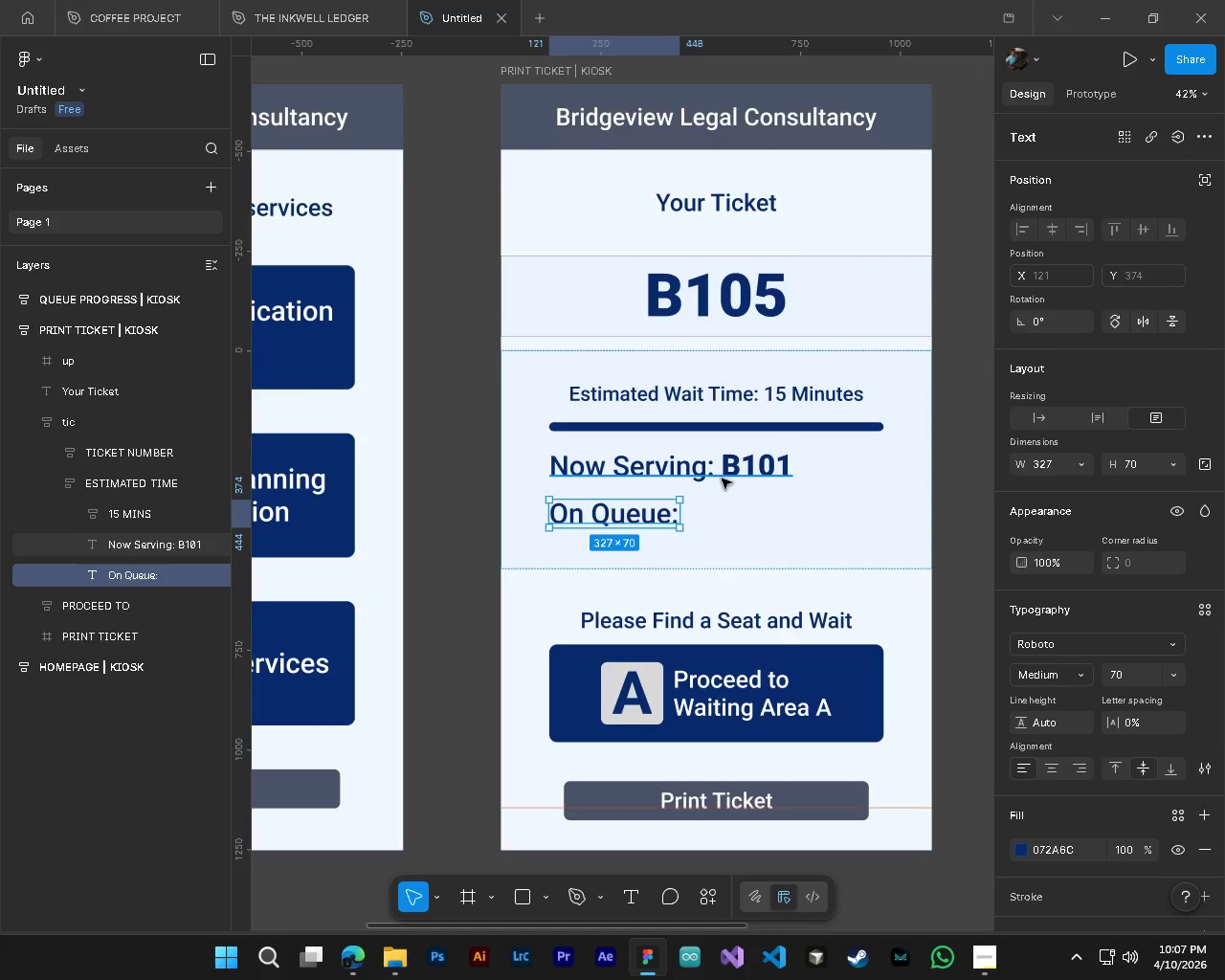 
hold_key(key=ControlLeft, duration=0.73)
left_click([722, 479])
 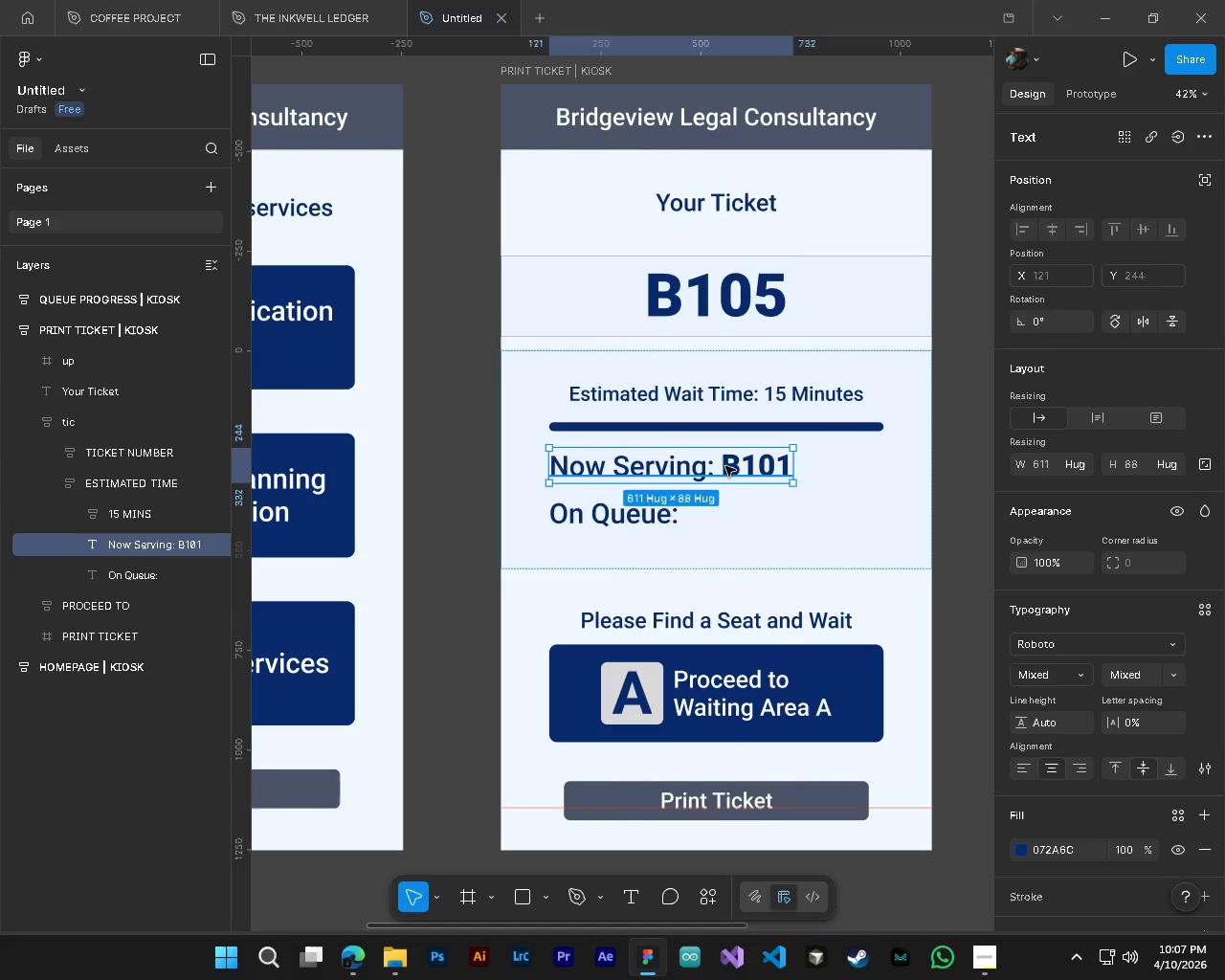 
key(T)
 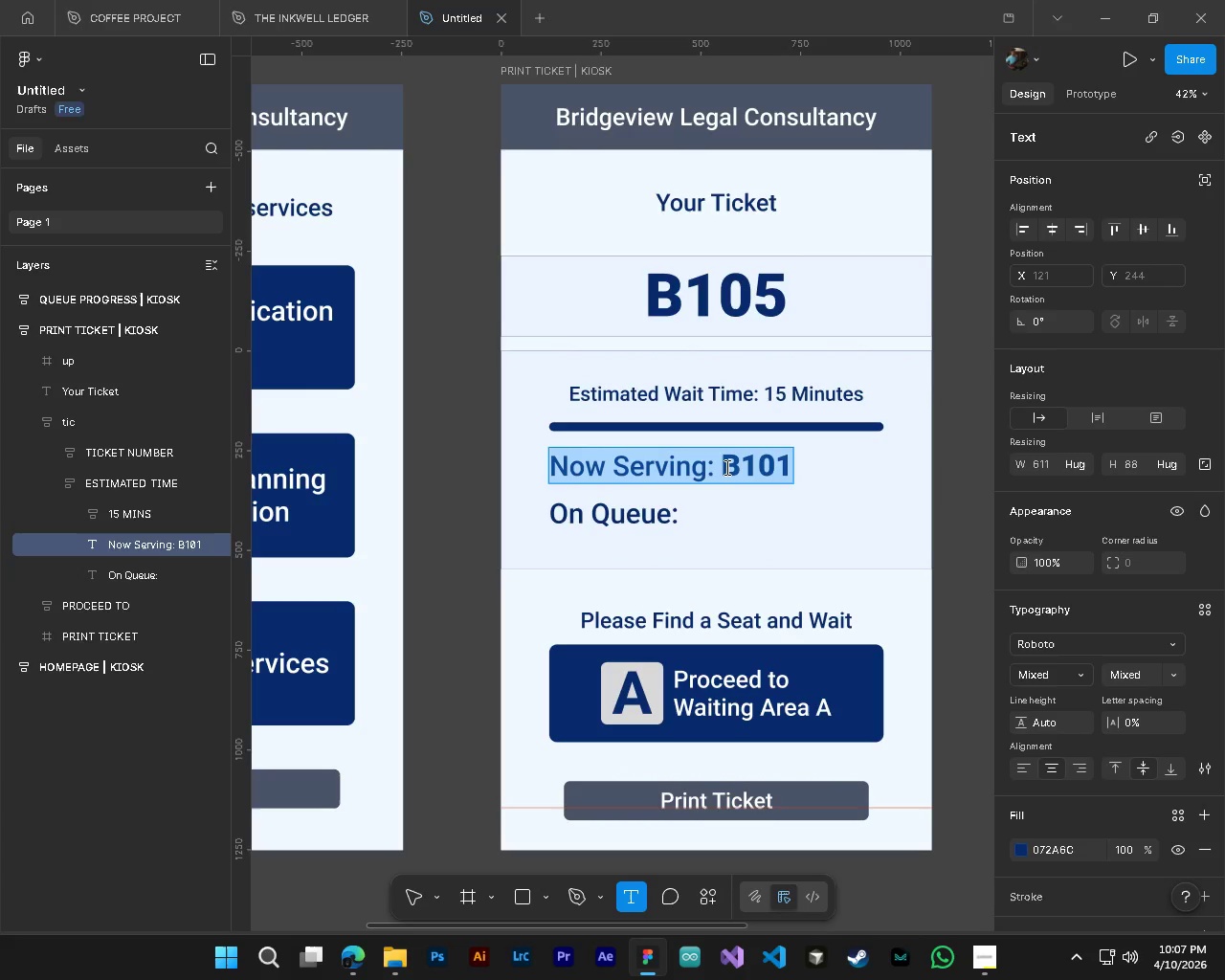 
left_click([725, 467])
 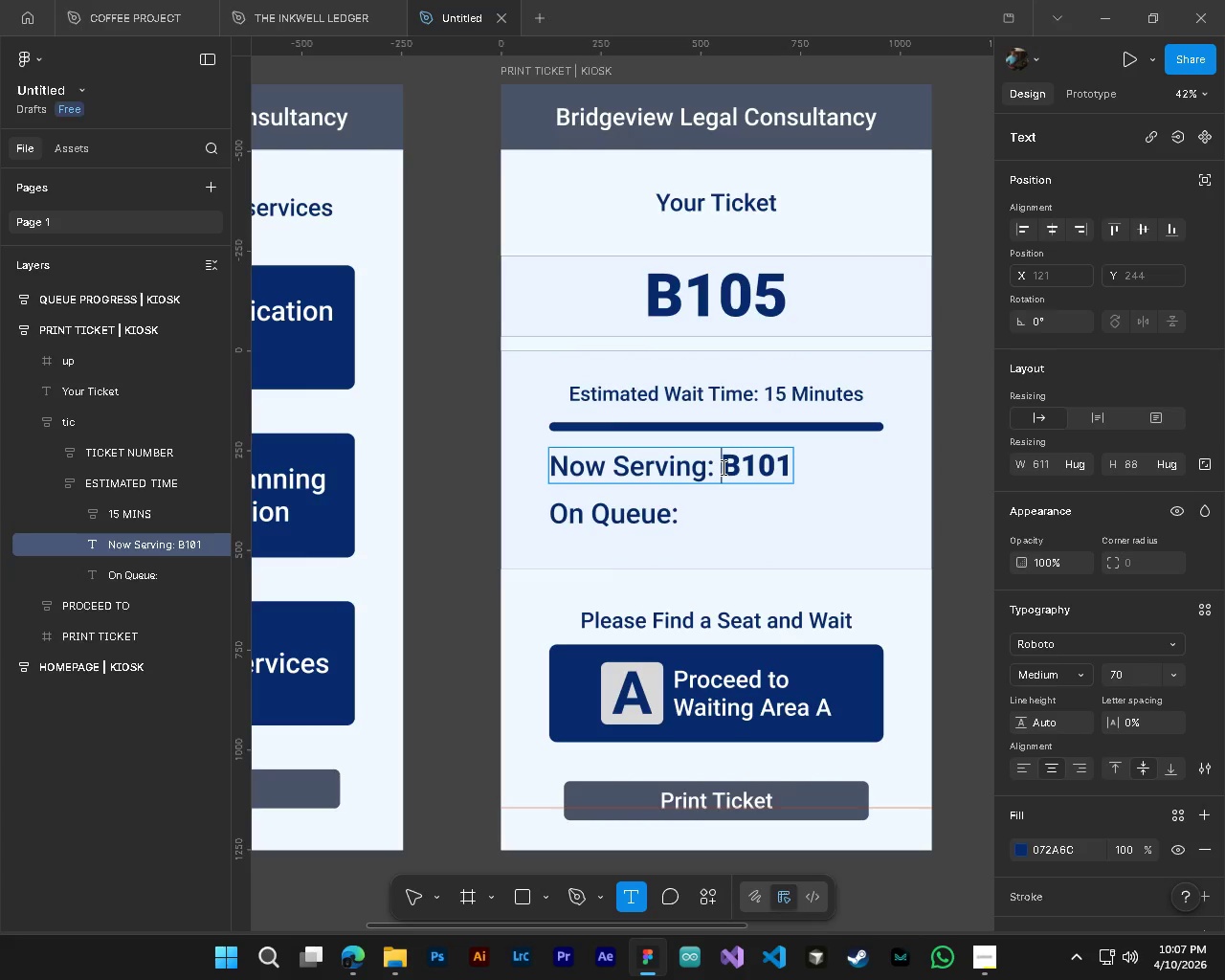 
left_click_drag(start_coordinate=[722, 467], to_coordinate=[801, 476])
 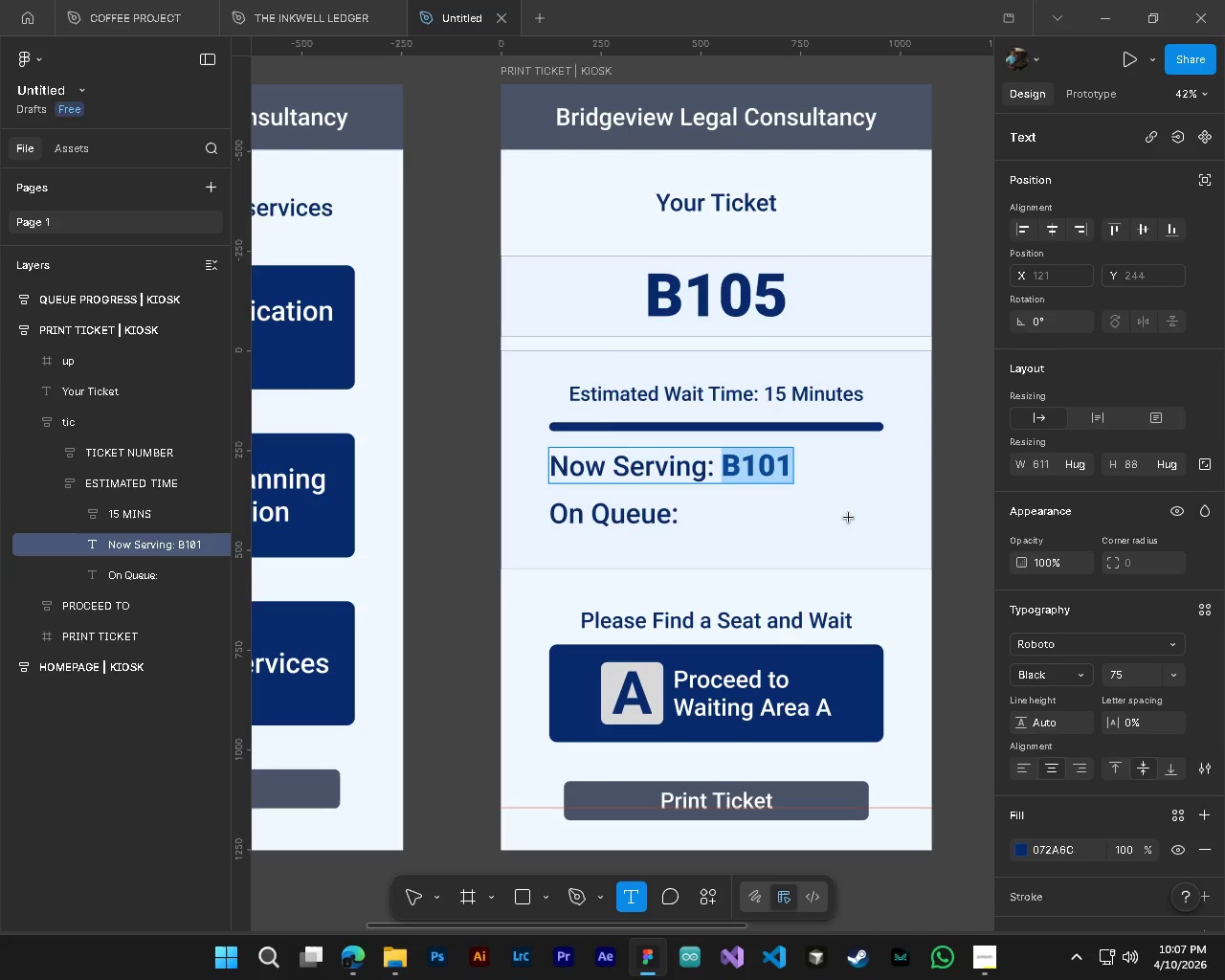 
key(Backspace)
 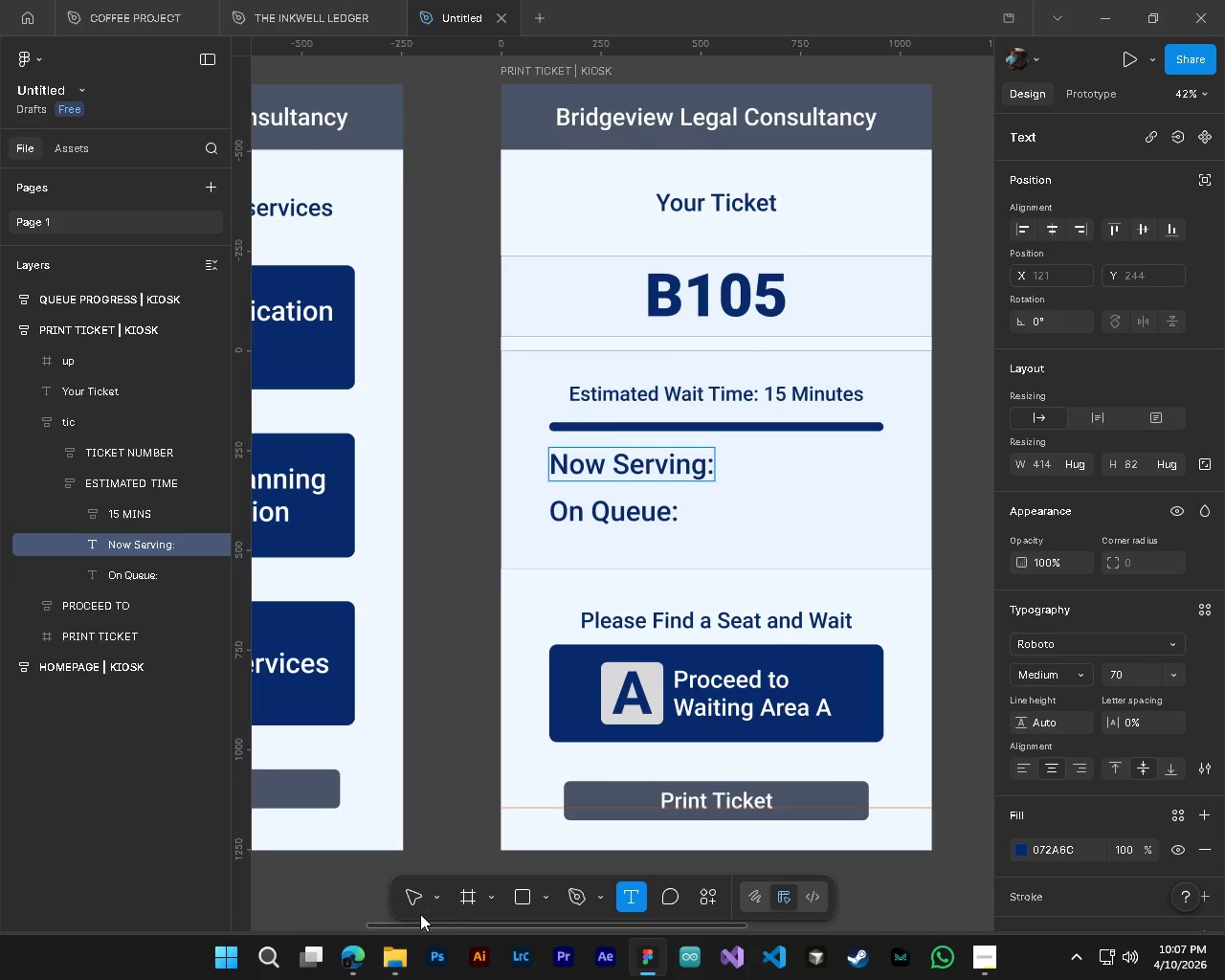 
left_click([416, 894])
 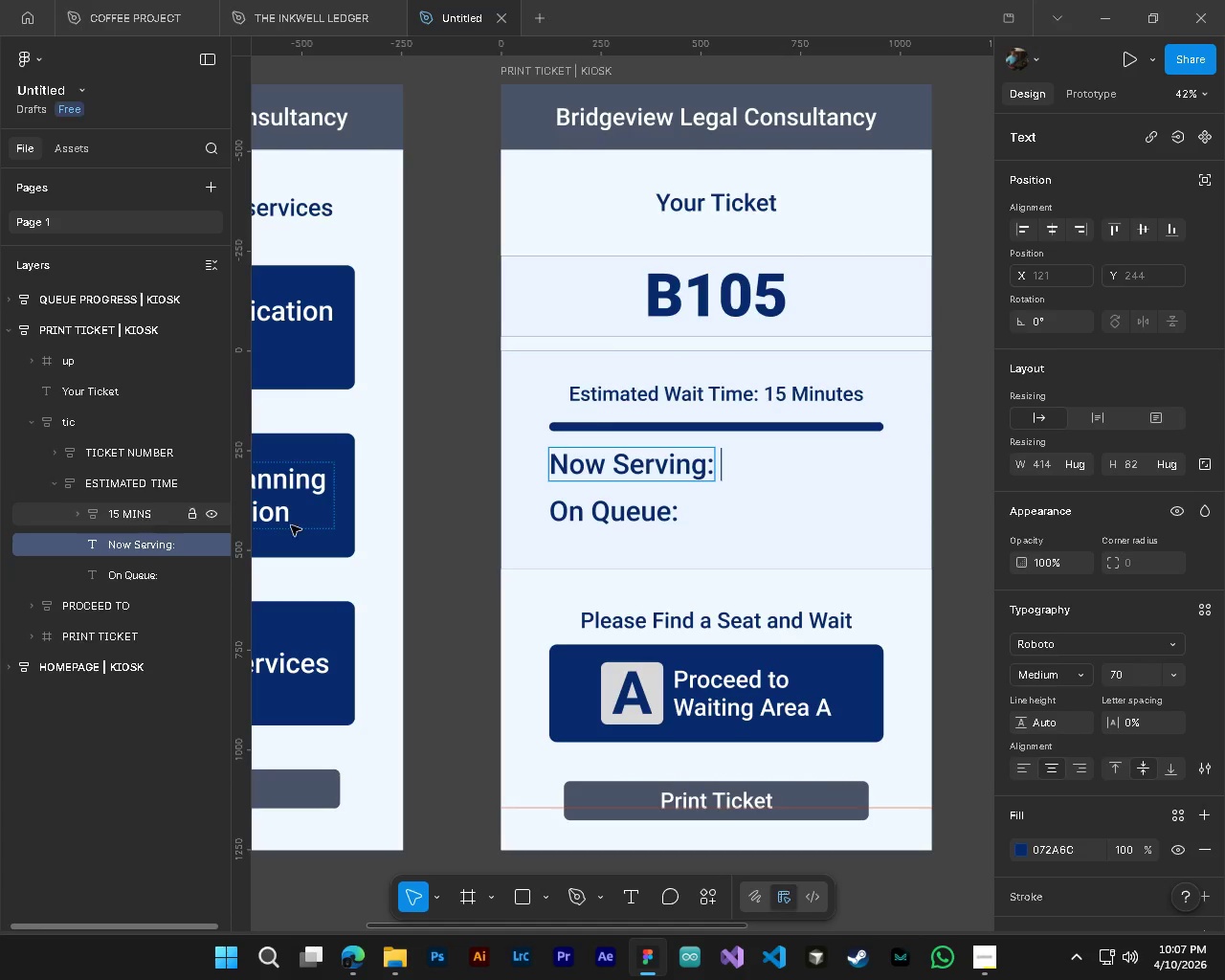 
left_click([769, 524])
 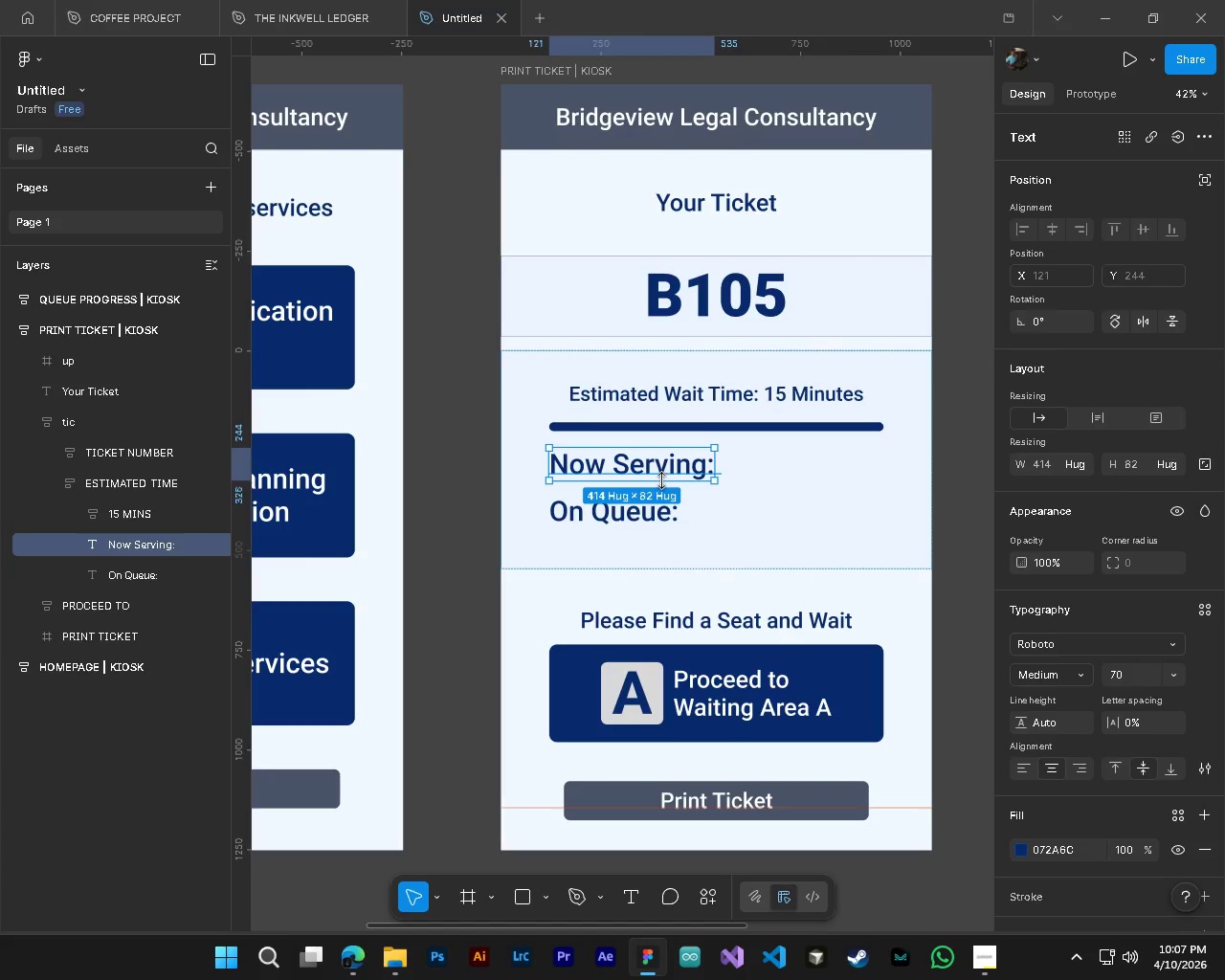 
left_click_drag(start_coordinate=[661, 480], to_coordinate=[666, 471])
 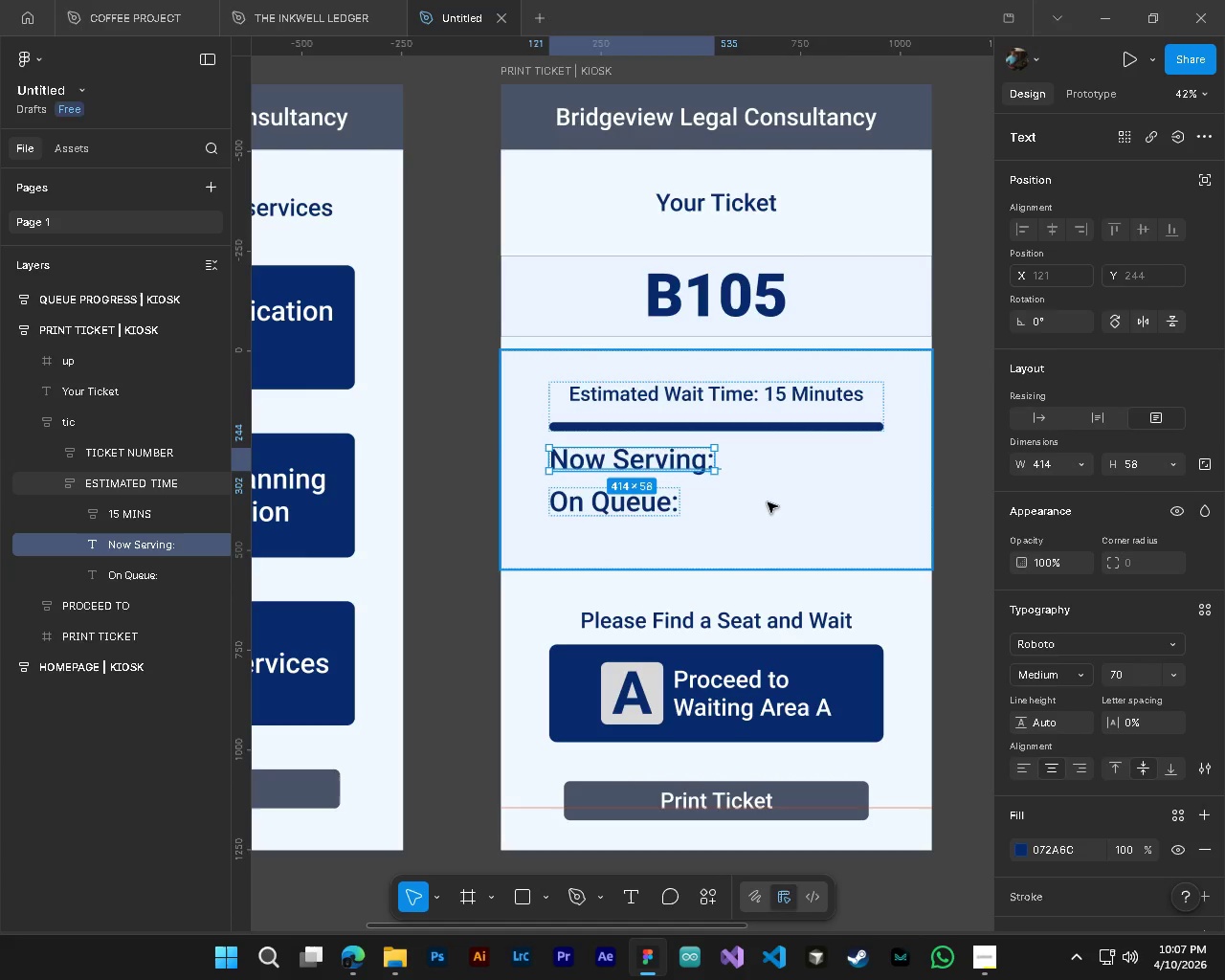 
left_click([768, 502])
 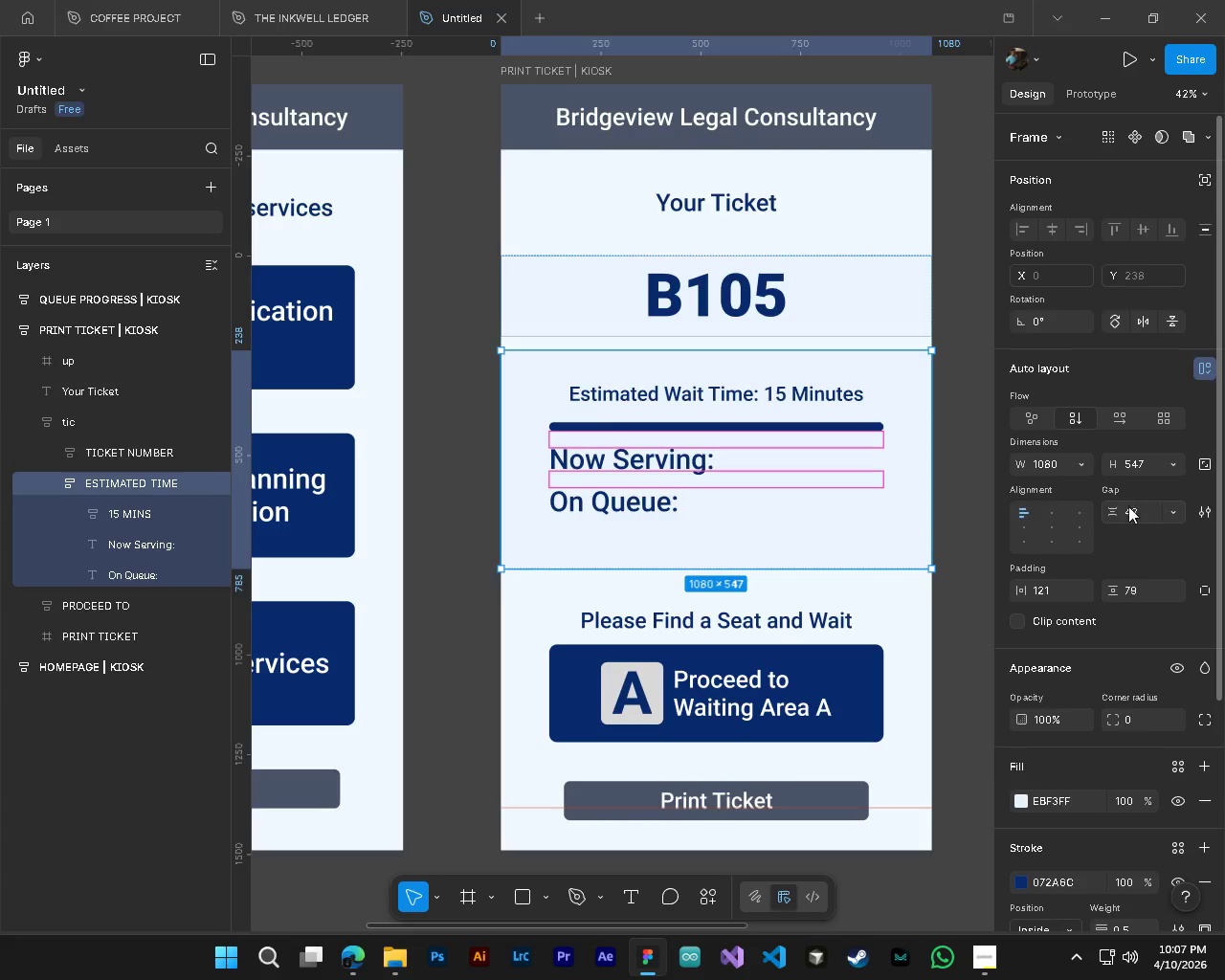 
left_click_drag(start_coordinate=[1116, 510], to_coordinate=[657, 476])
 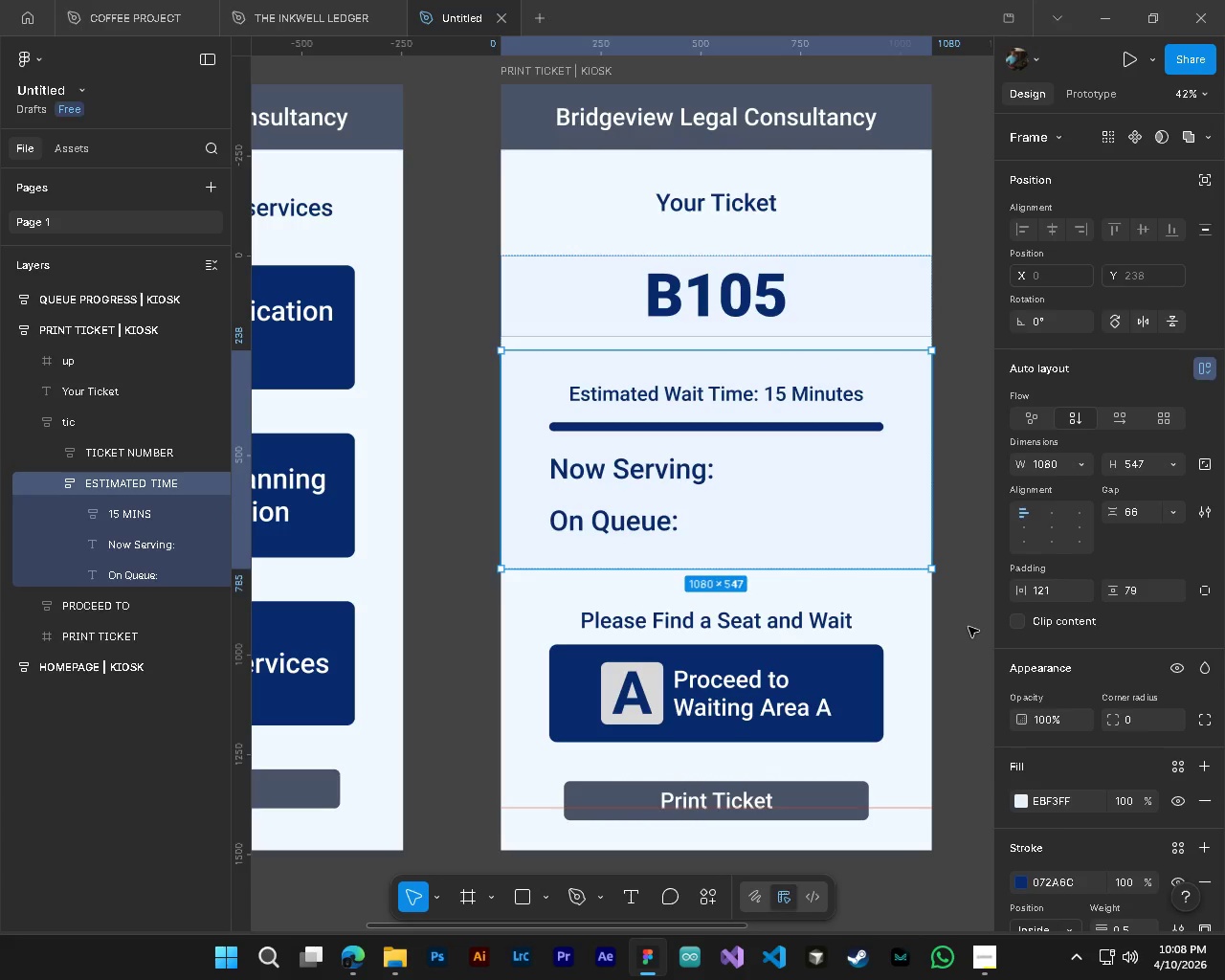 
left_click([966, 627])
 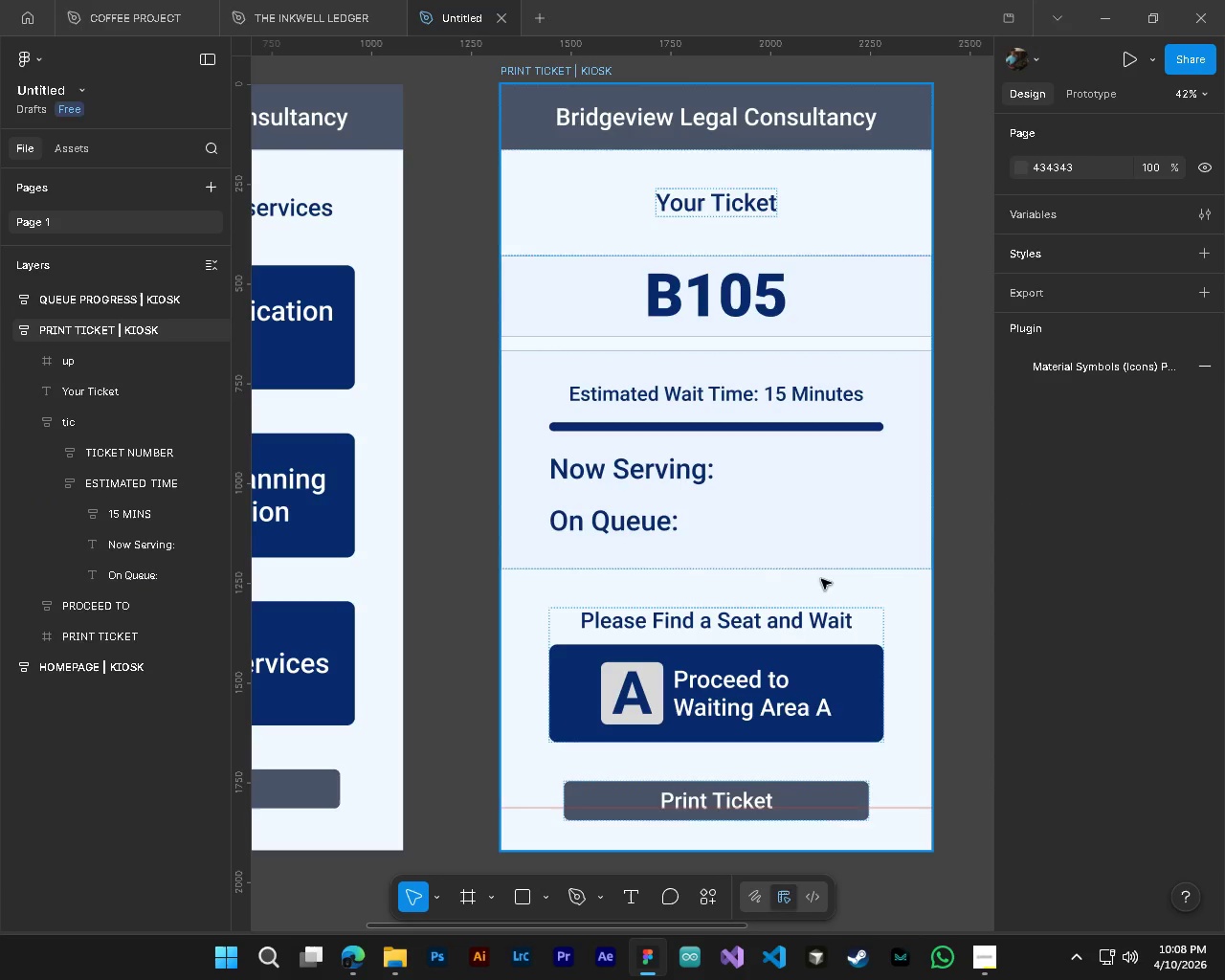 
hold_key(key=ShiftLeft, duration=0.5)
scroll: coordinate [734, 562], scroll_direction: down, amount: 4.0
 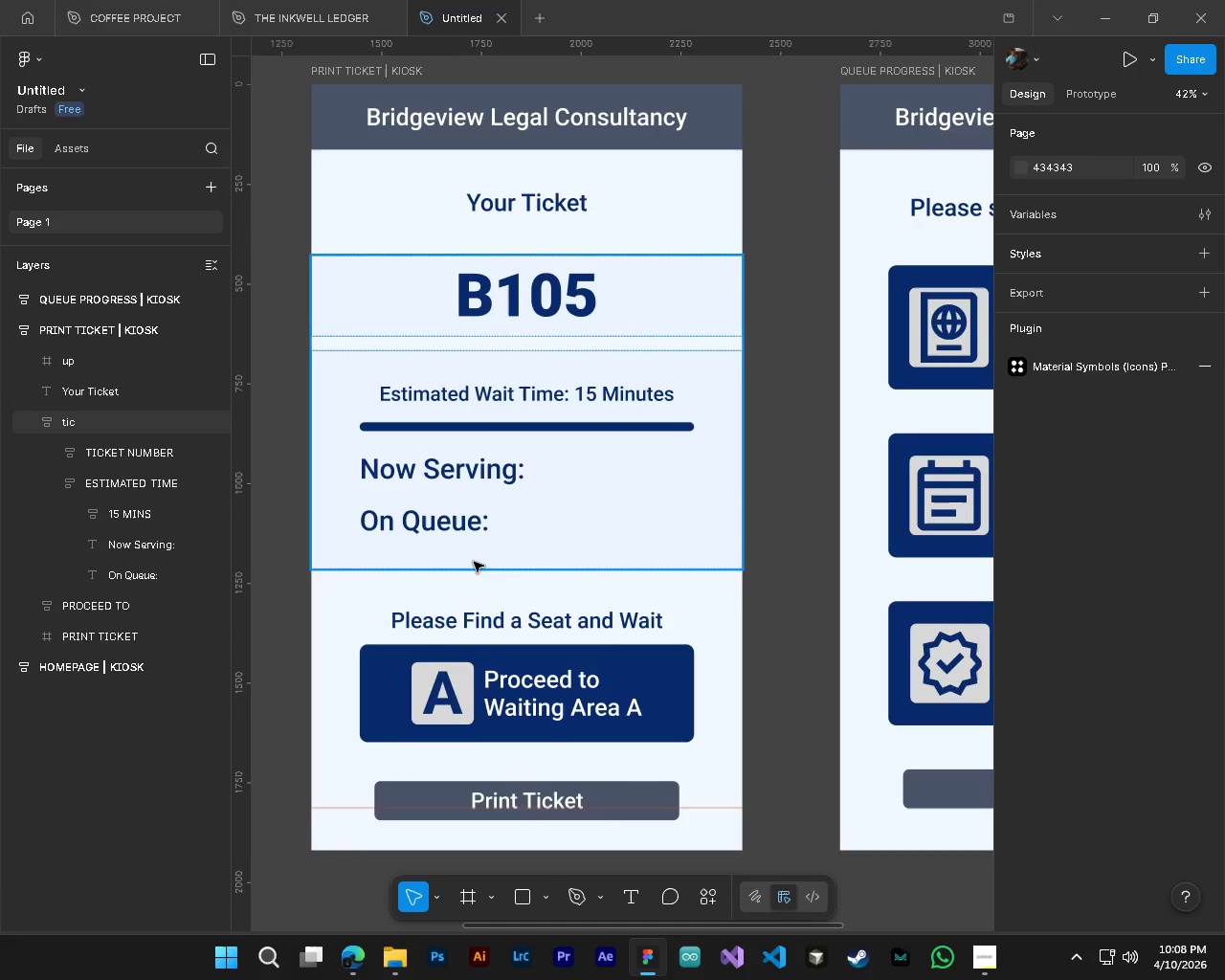 
left_click([130, 568])
 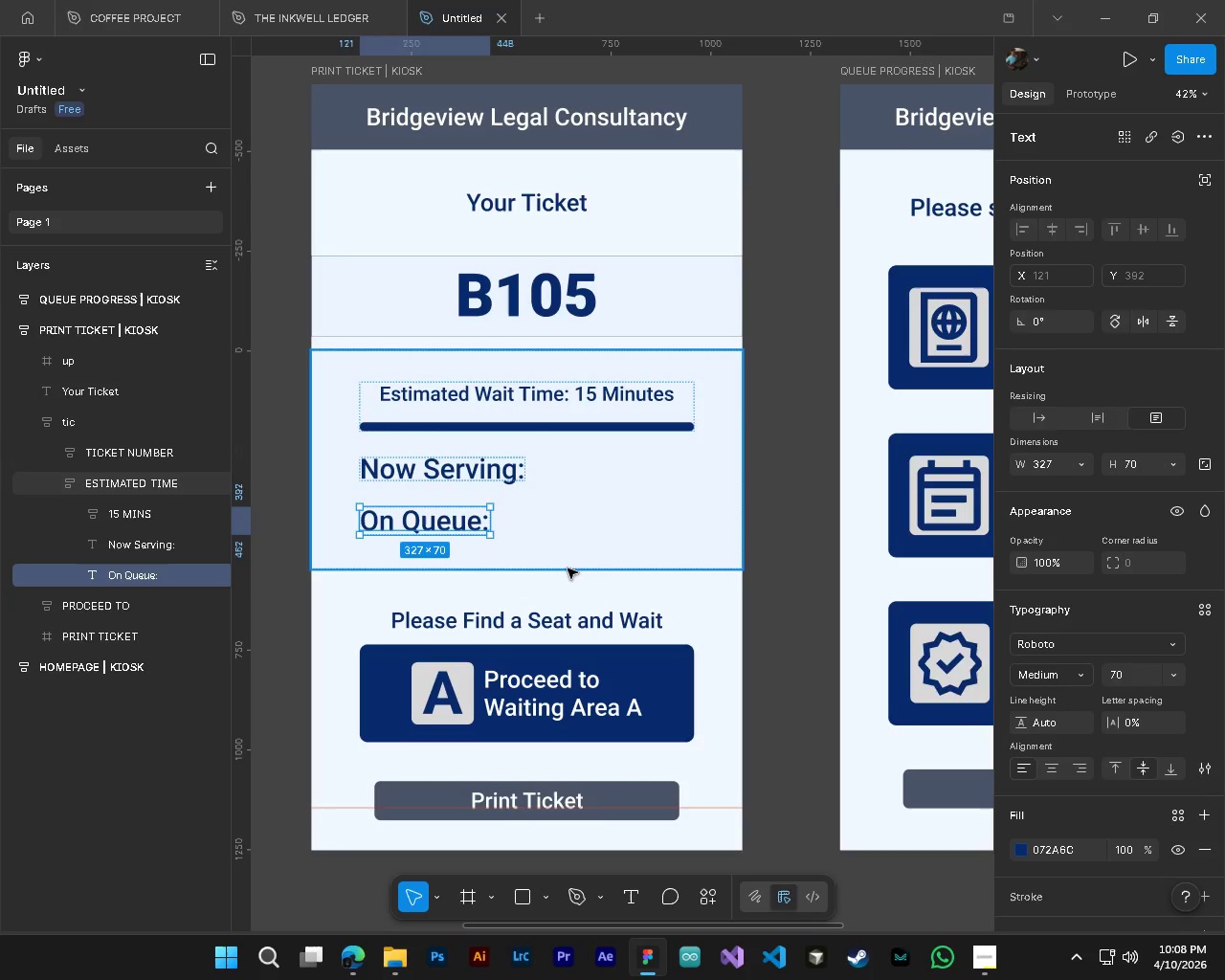 
hold_key(key=ShiftLeft, duration=0.41)
scroll: coordinate [568, 568], scroll_direction: up, amount: 3.0
 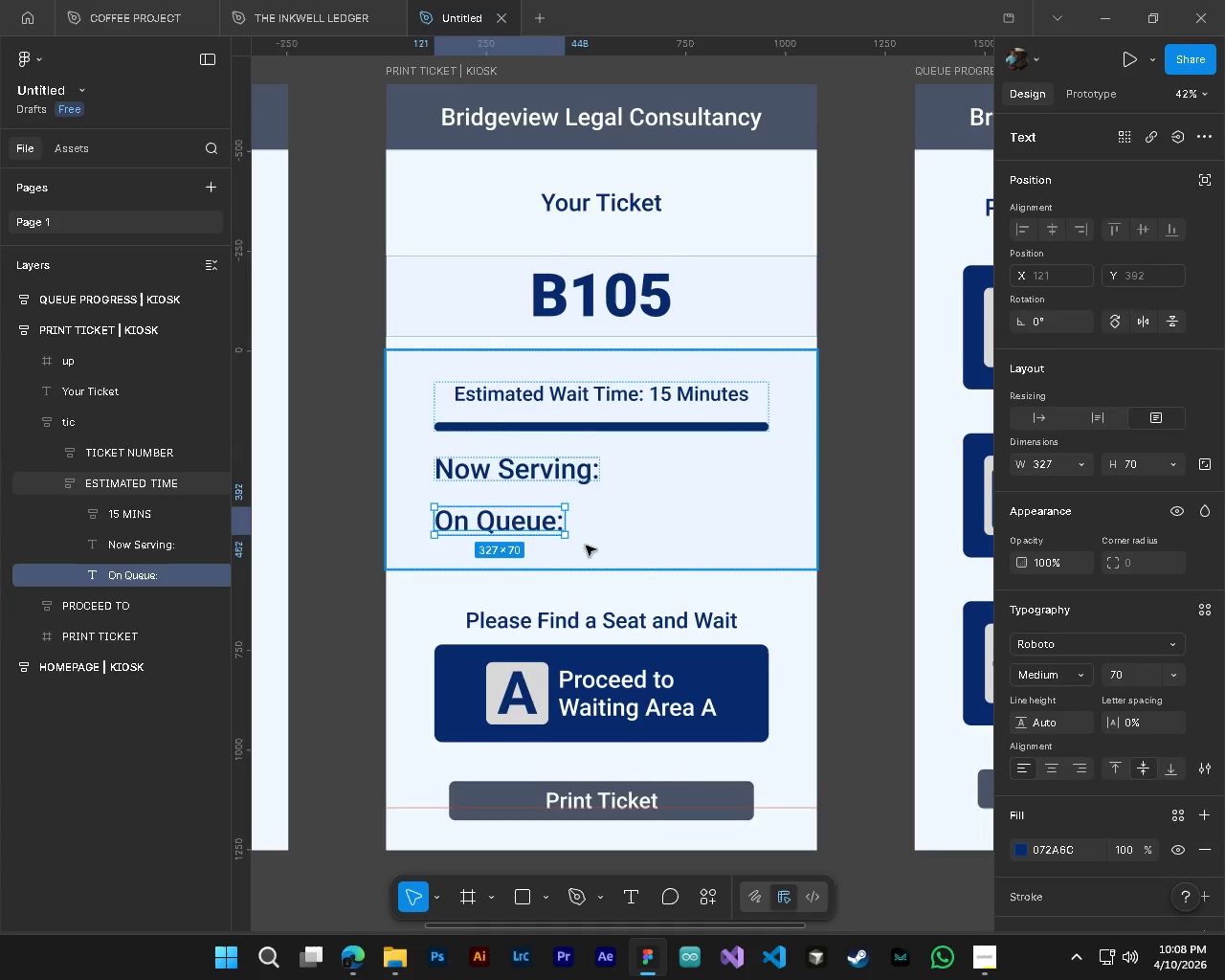 
key(T)
 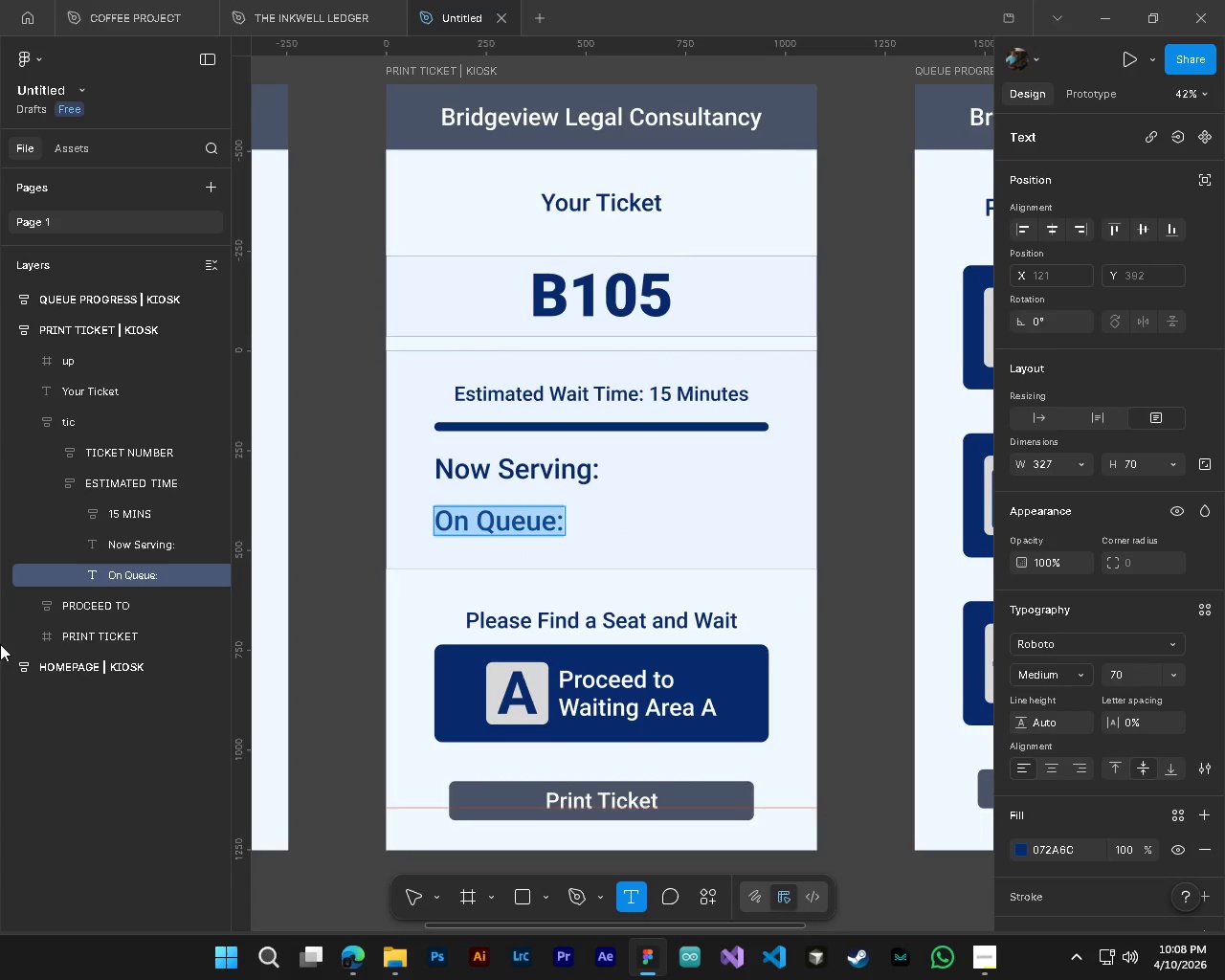 
left_click([137, 578])
 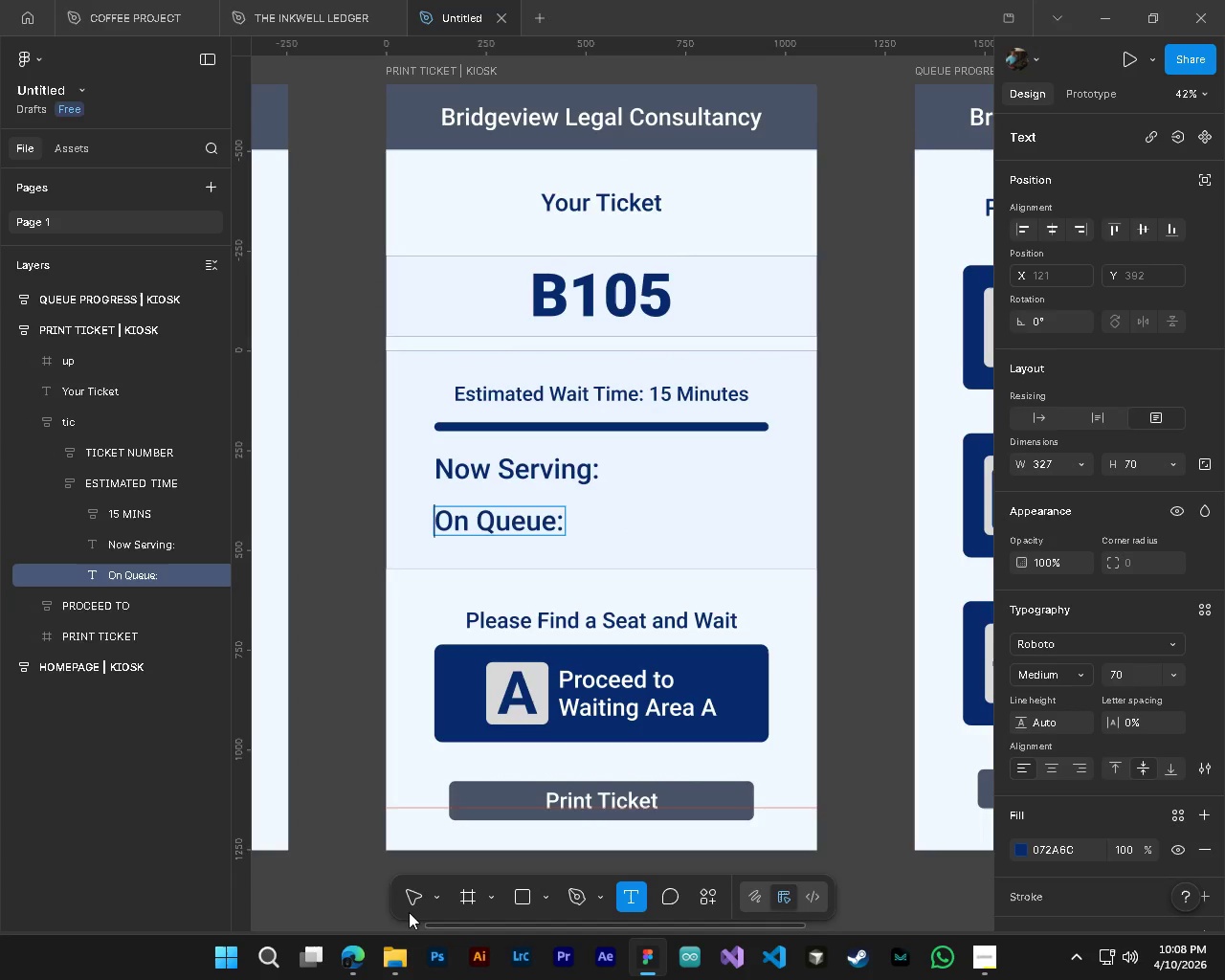 
double_click([412, 898])
 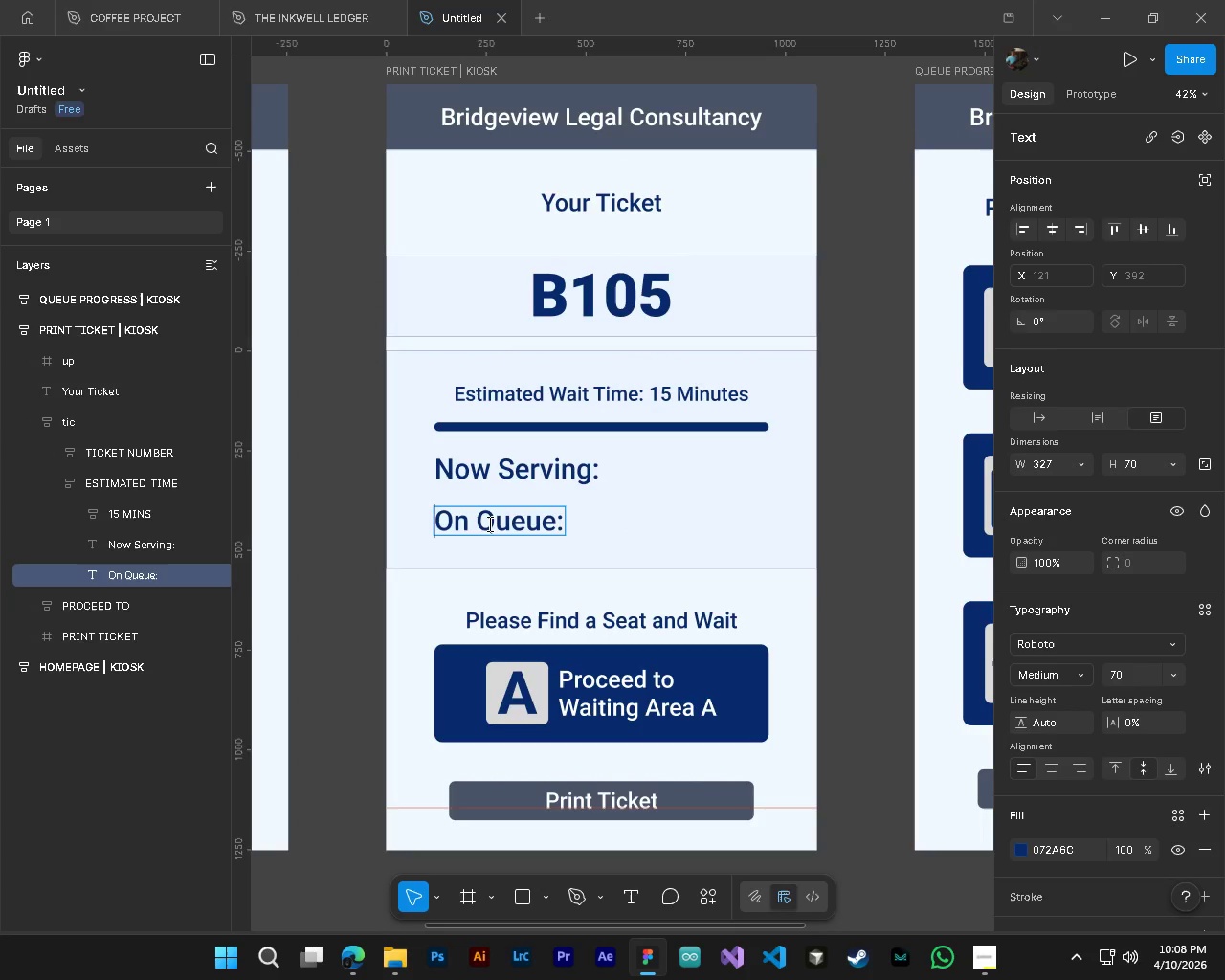 
key(Alt+AltLeft)
 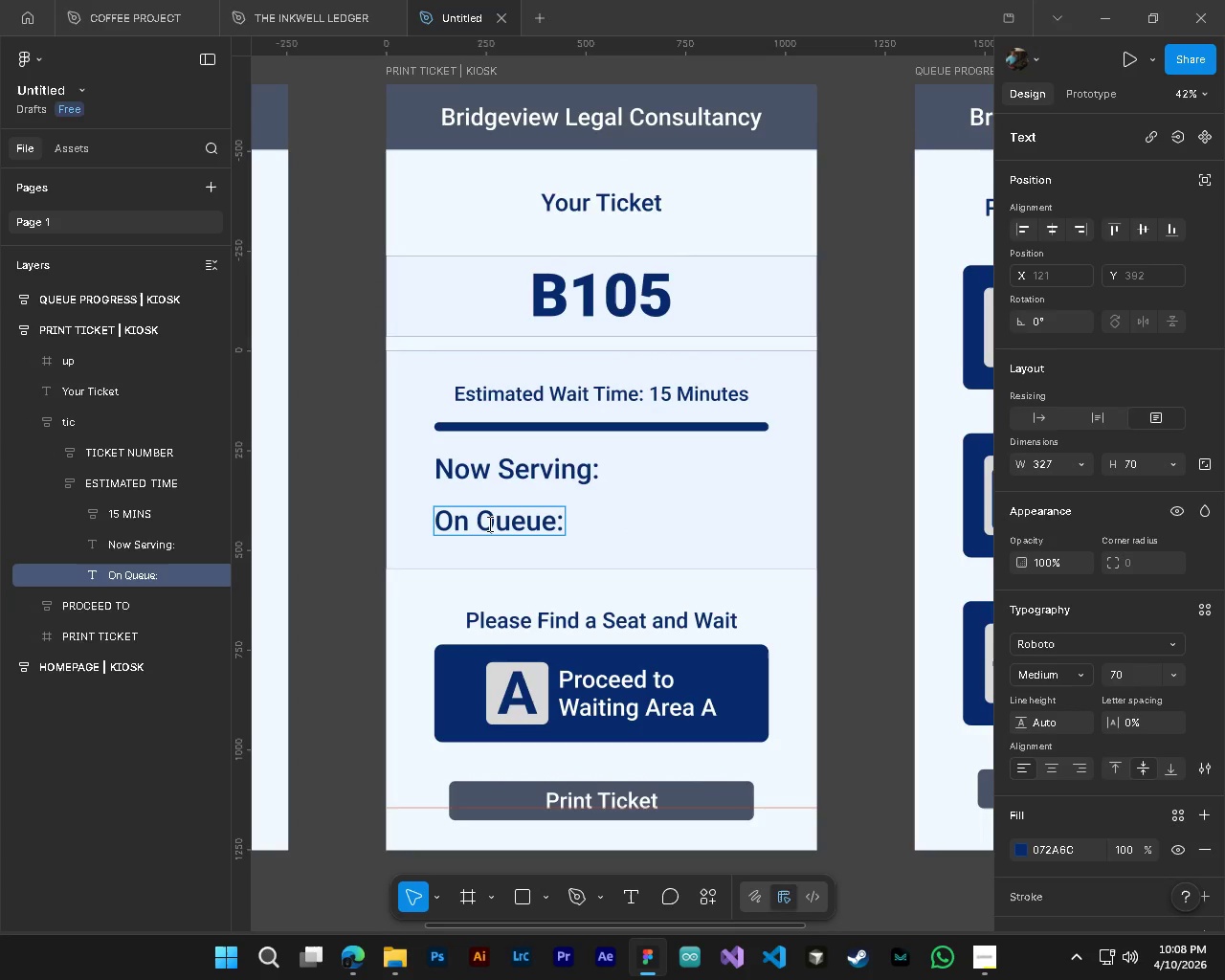 
key(Alt+AltLeft)
 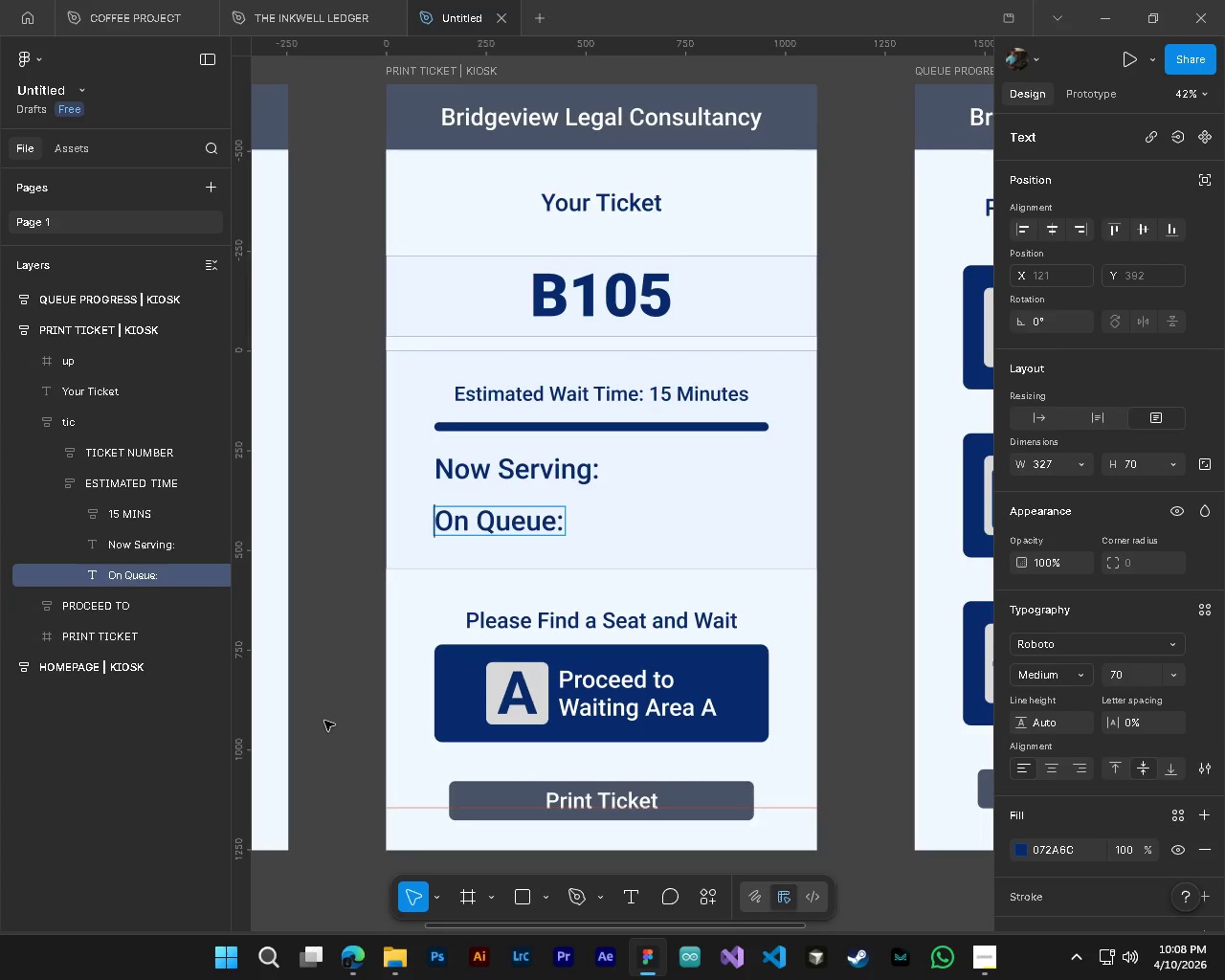 
left_click_drag(start_coordinate=[324, 721], to_coordinate=[322, 713])
 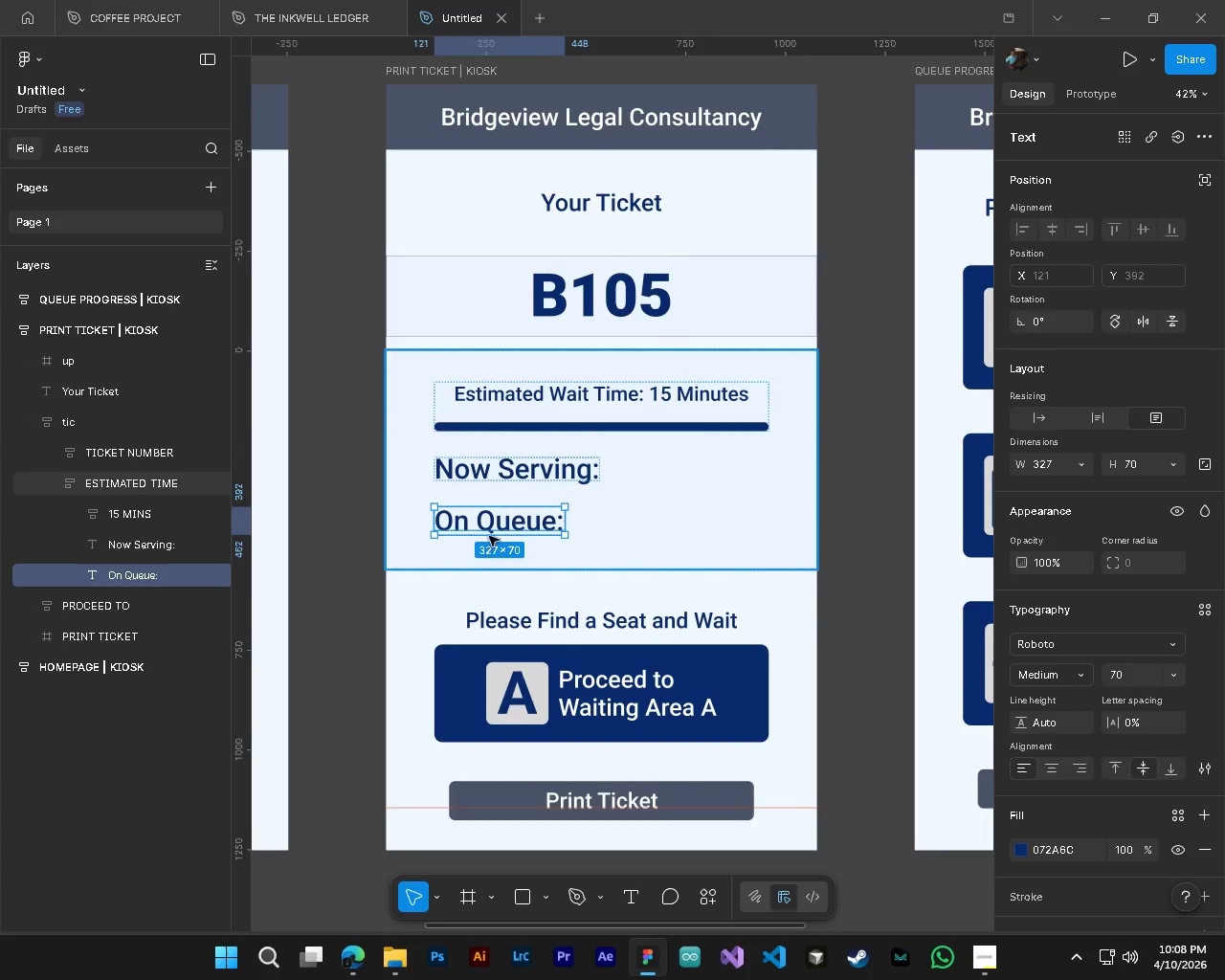 
hold_key(key=AltLeft, duration=1.5)
left_click_drag(start_coordinate=[489, 529], to_coordinate=[634, 528])
 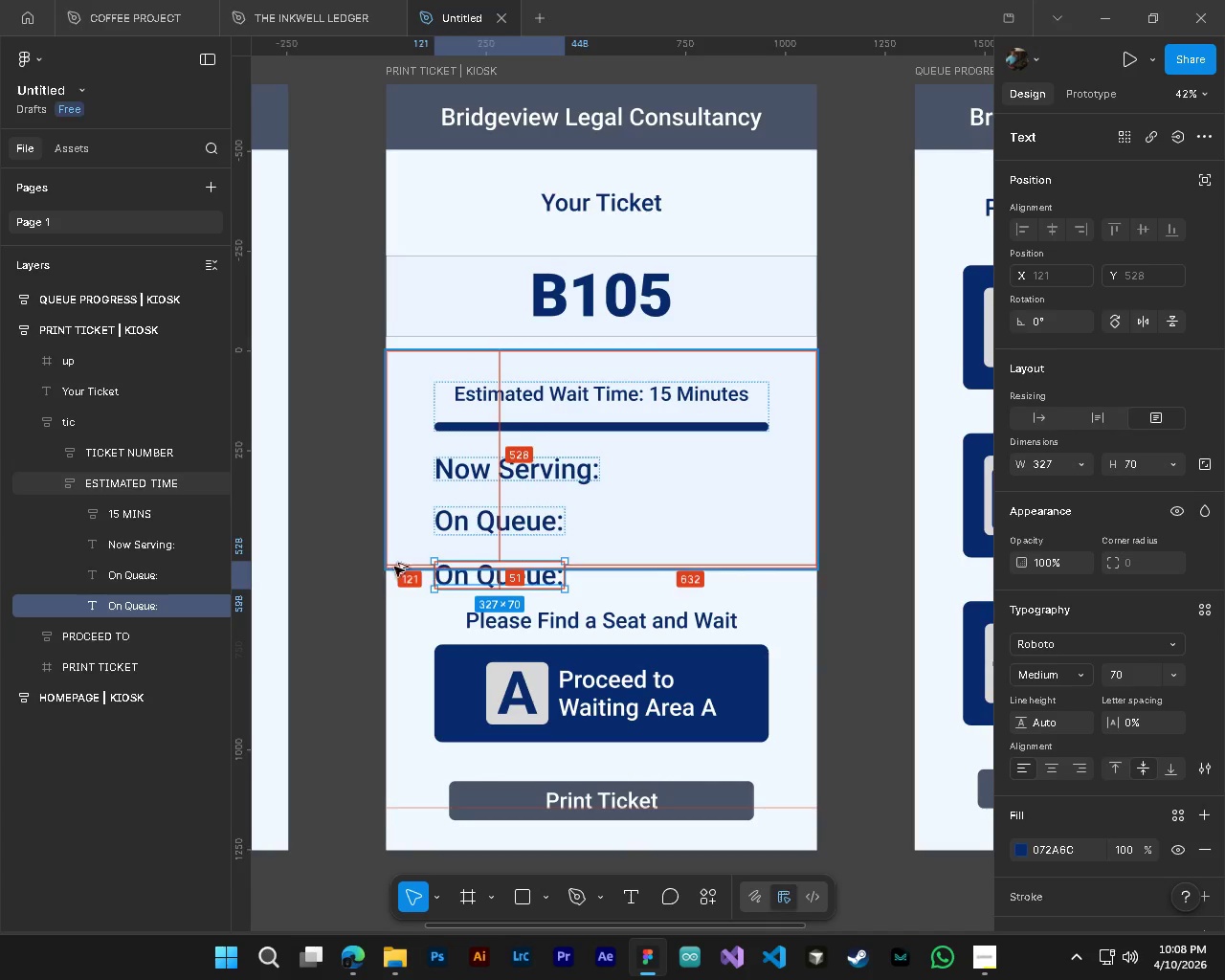 
hold_key(key=AltLeft, duration=1.3)
 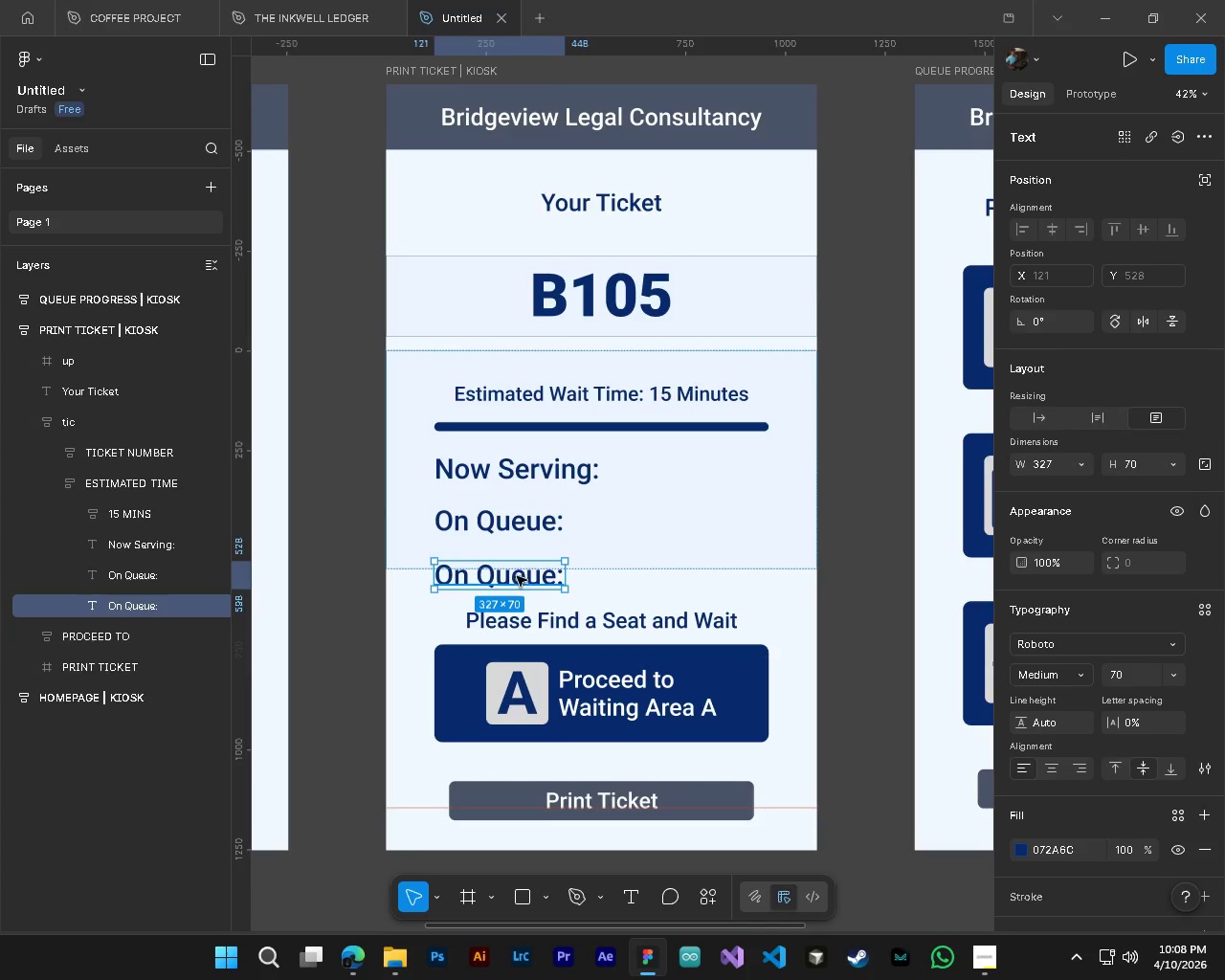 
left_click_drag(start_coordinate=[517, 576], to_coordinate=[660, 546])
 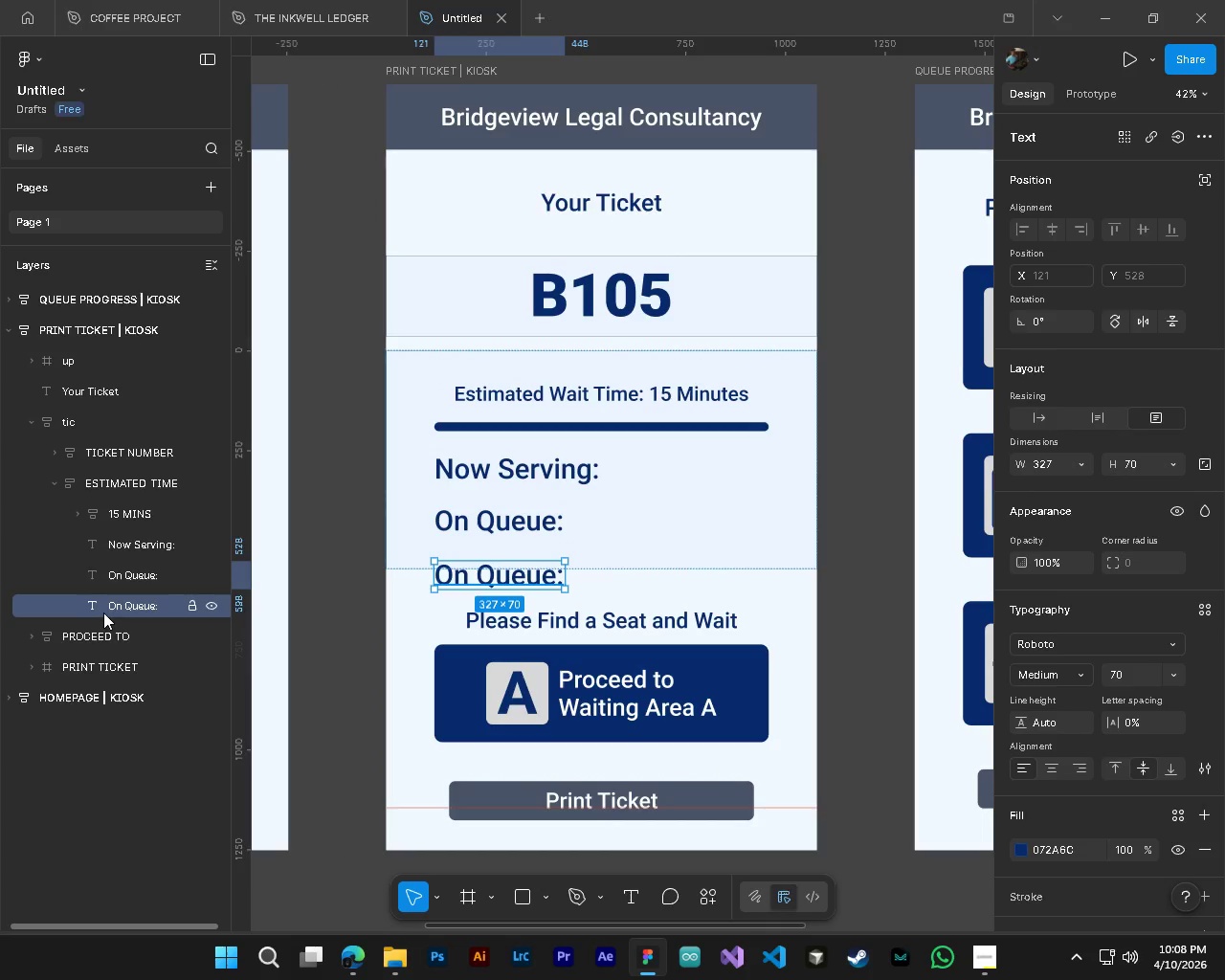 
left_click_drag(start_coordinate=[104, 608], to_coordinate=[113, 468])
 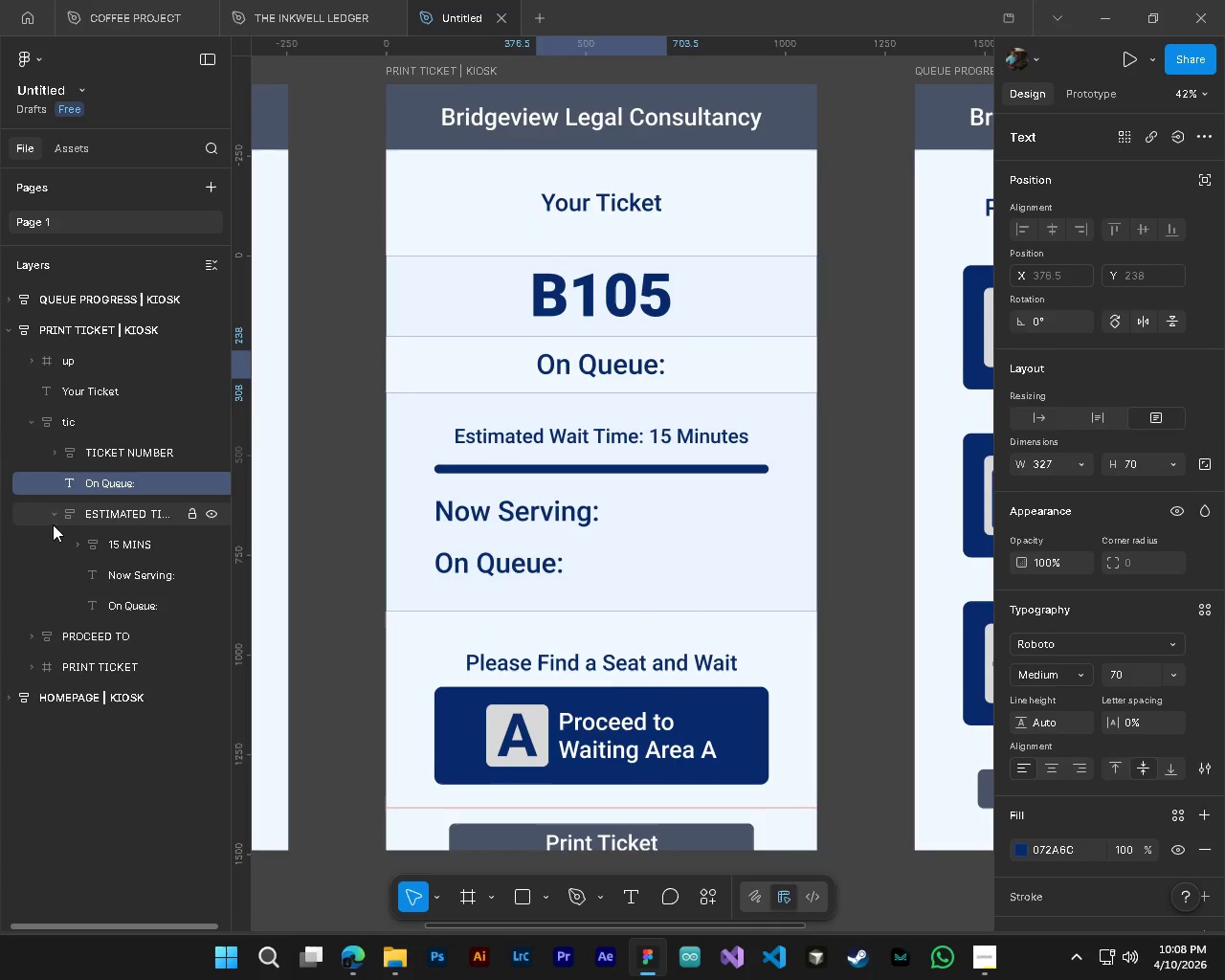 
left_click([53, 522])
 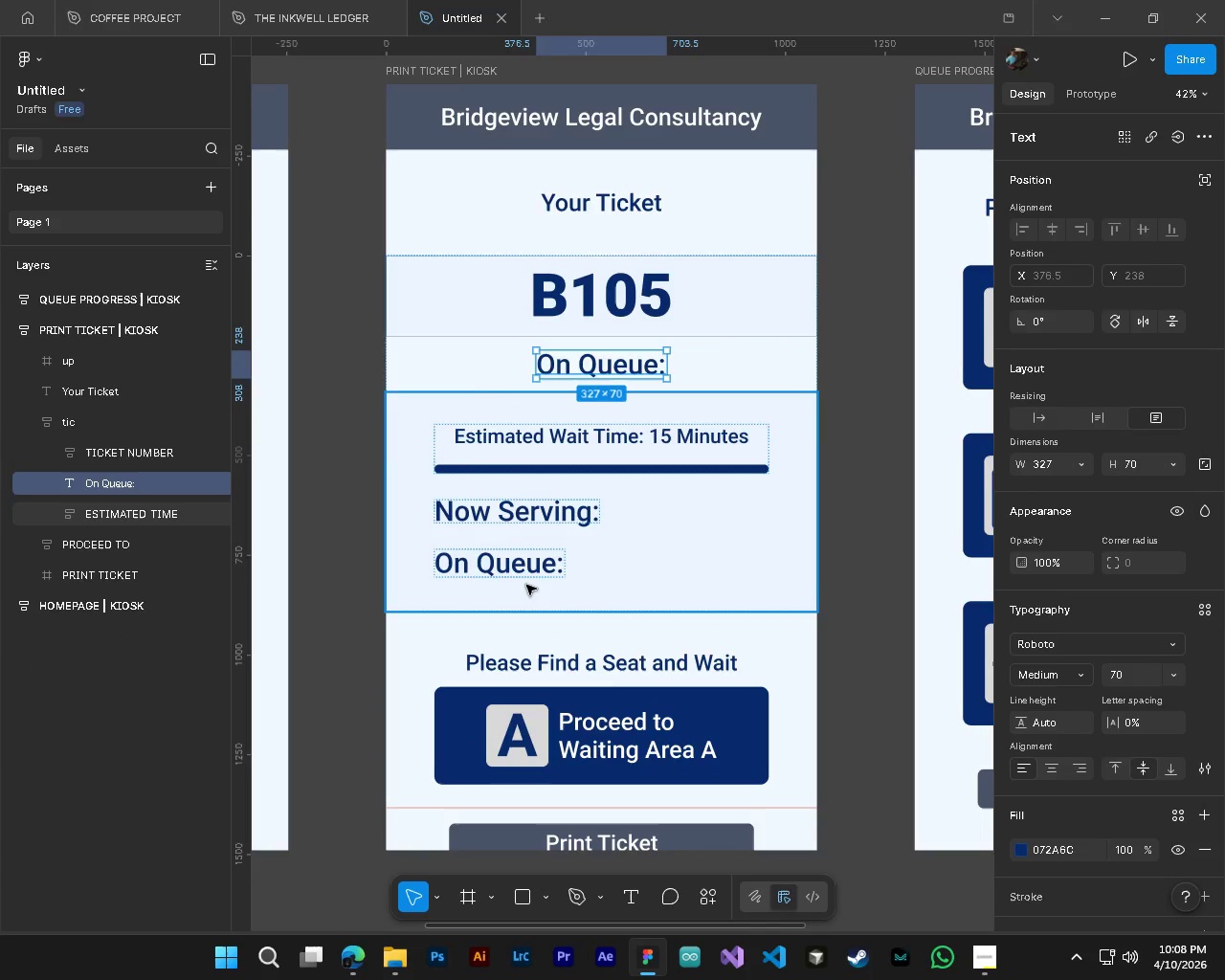 
hold_key(key=AltLeft, duration=0.31)
 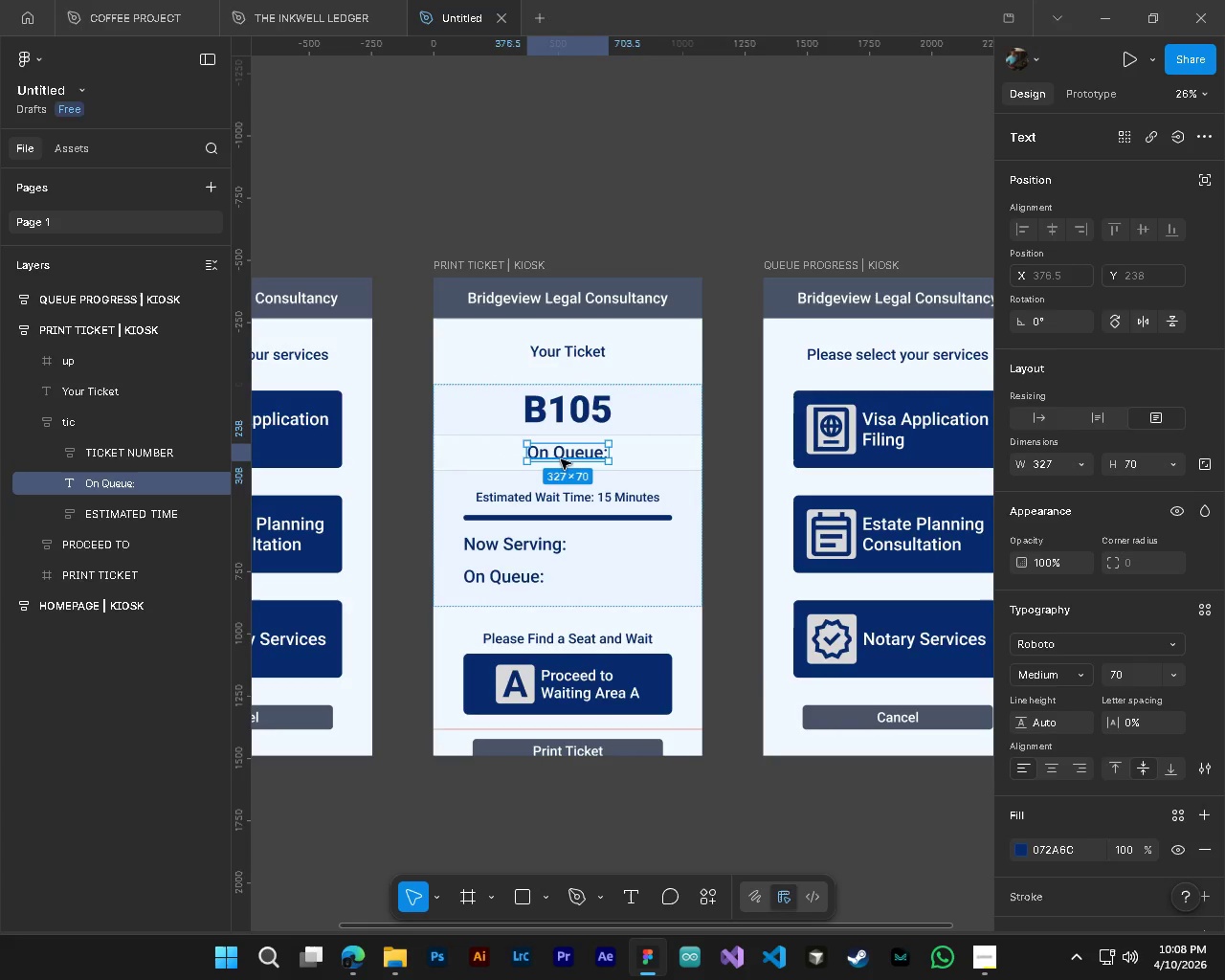 
key(Alt+Control+ControlLeft)
 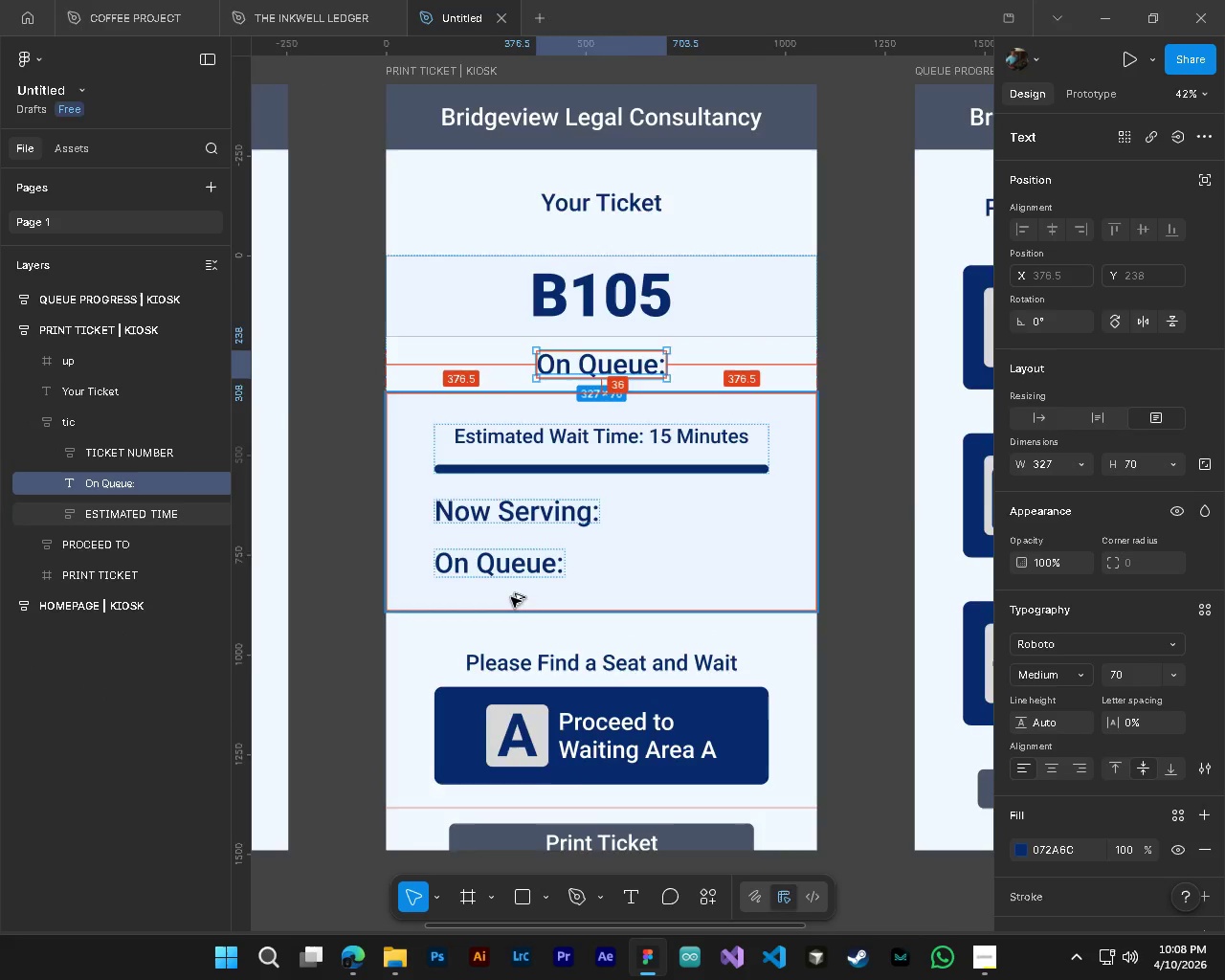 
scroll: coordinate [511, 597], scroll_direction: down, amount: 4.0
 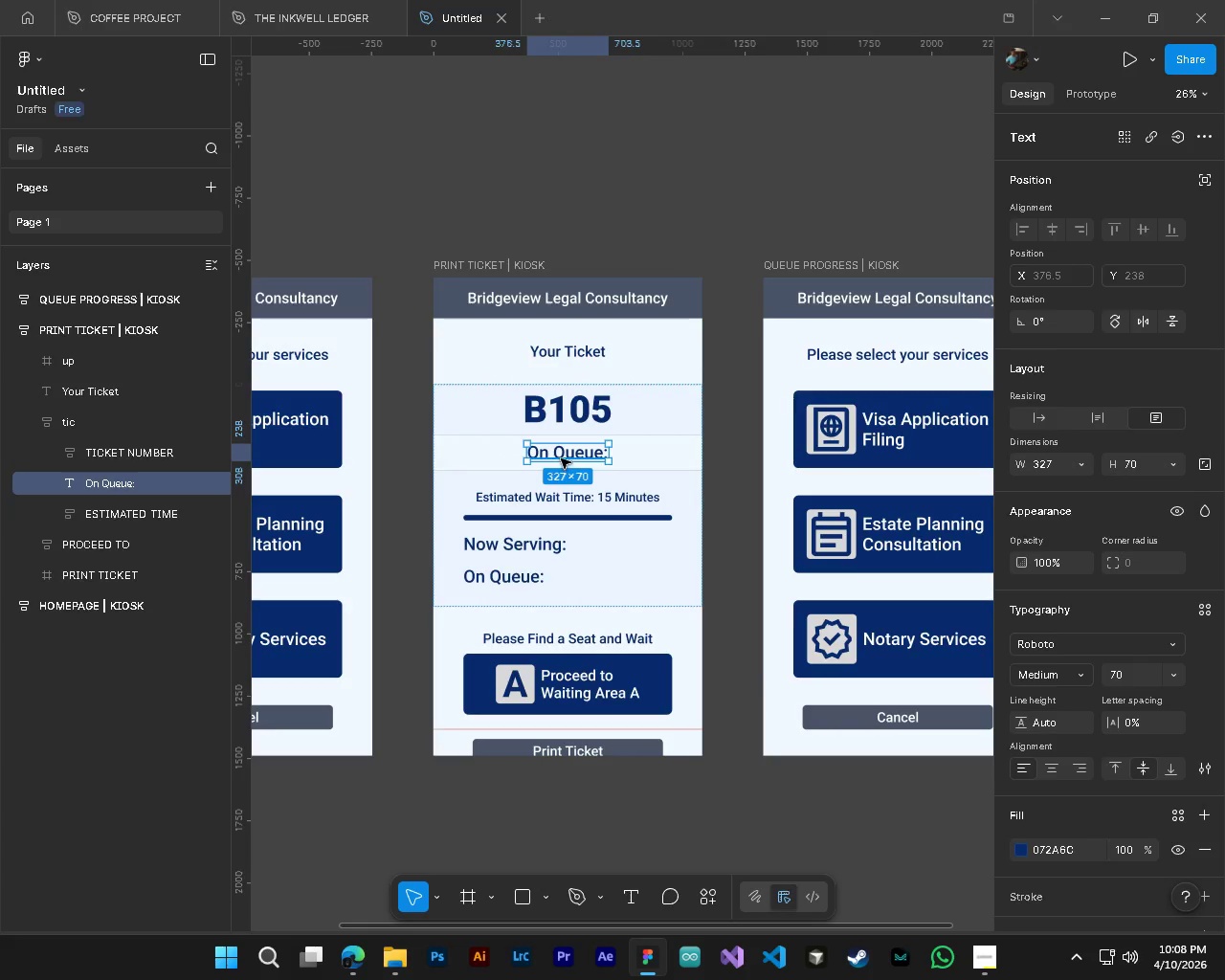 
left_click_drag(start_coordinate=[562, 457], to_coordinate=[598, 562])
 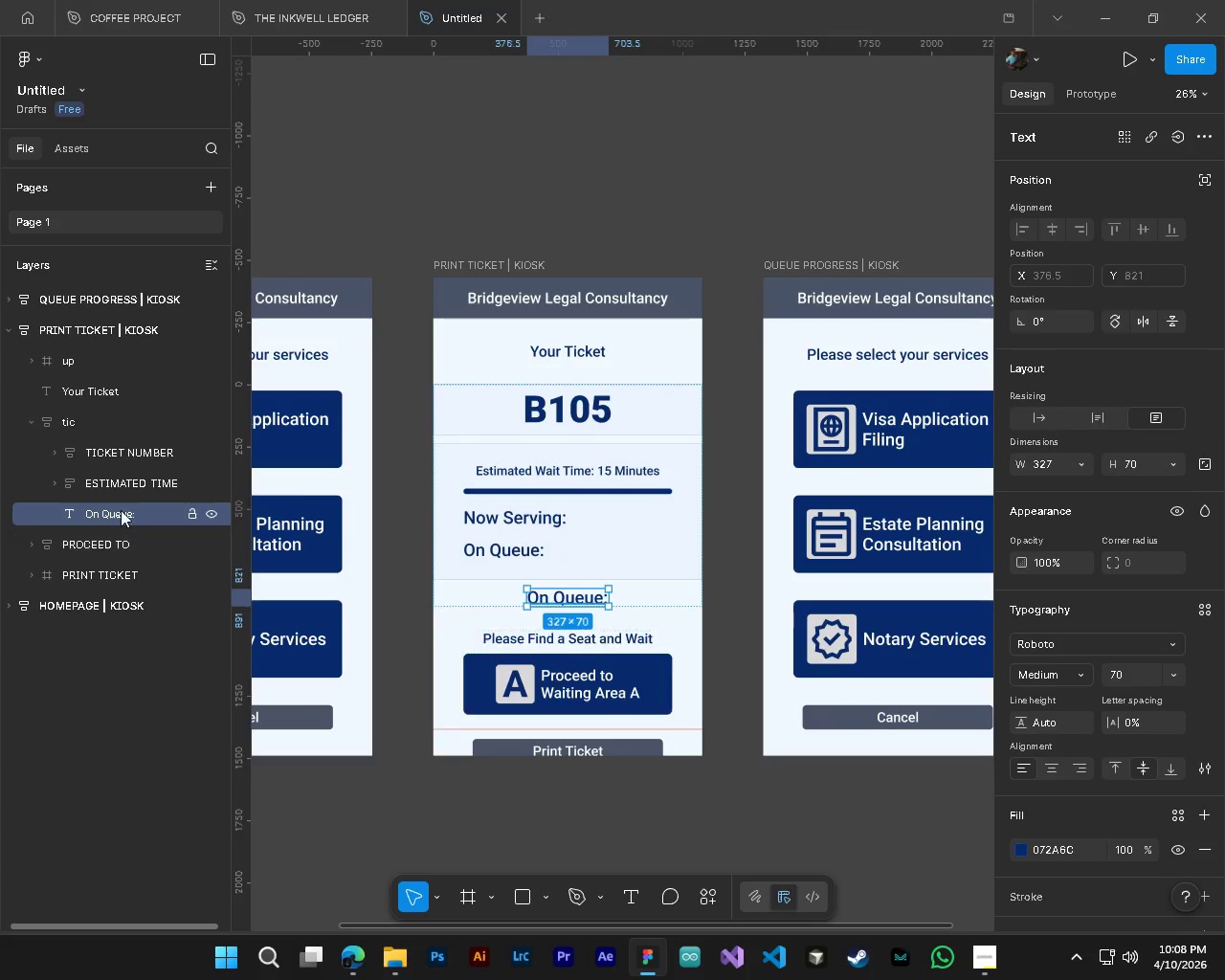 
hold_key(key=AltLeft, duration=0.98)
hold_key(key=ControlLeft, duration=1.0)
scroll: coordinate [427, 591], scroll_direction: up, amount: 4.0
 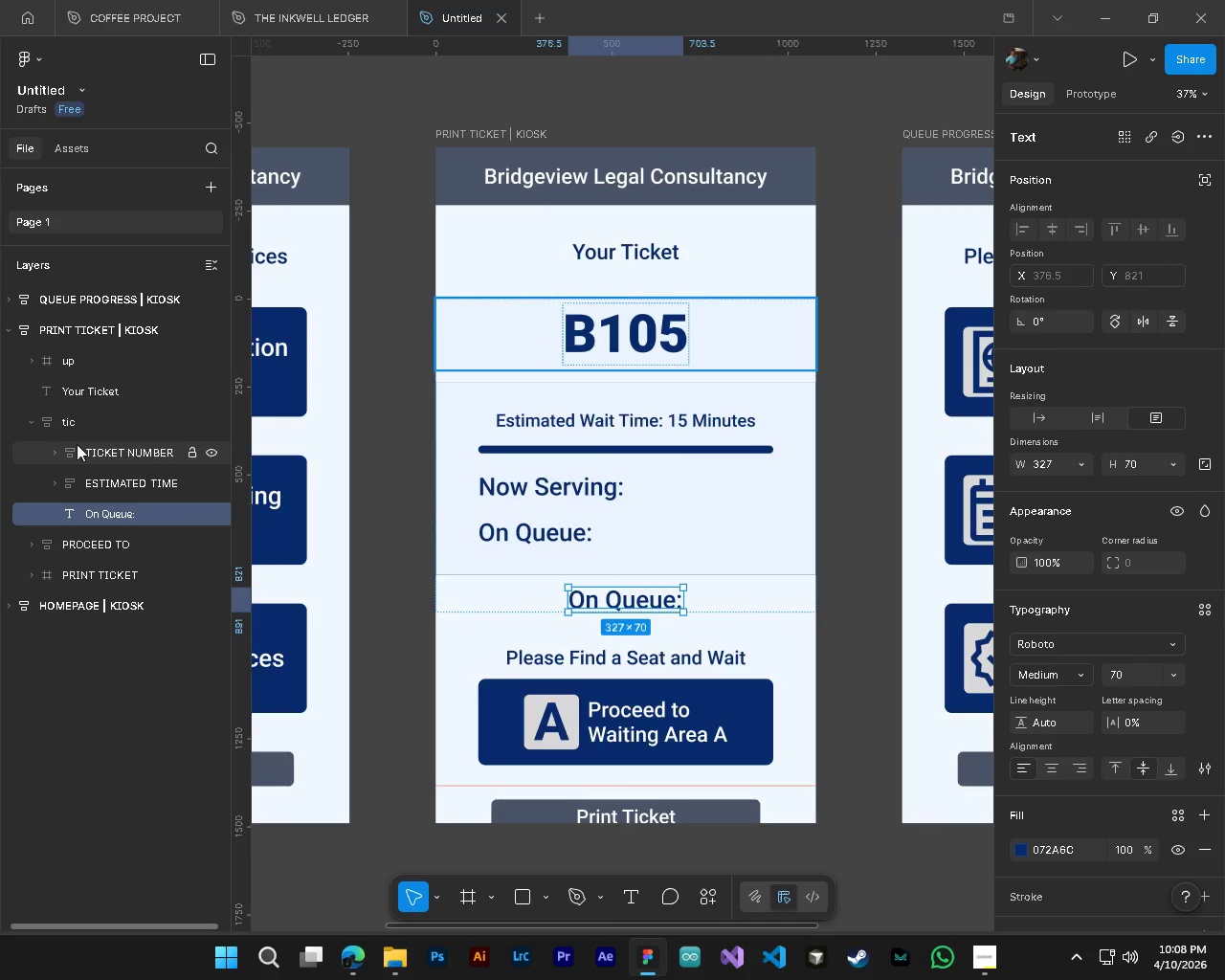 
left_click([31, 424])
 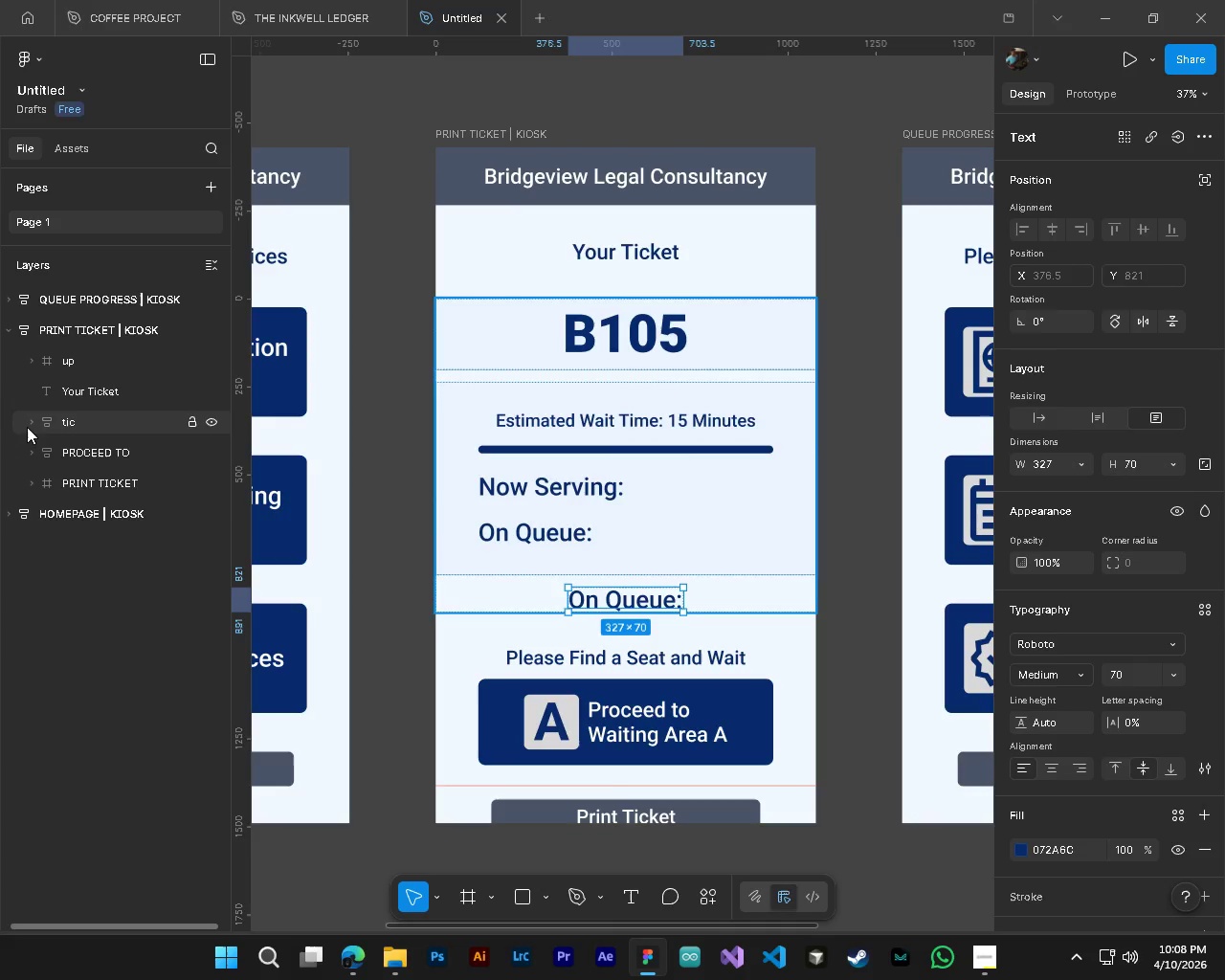 
left_click([27, 427])
 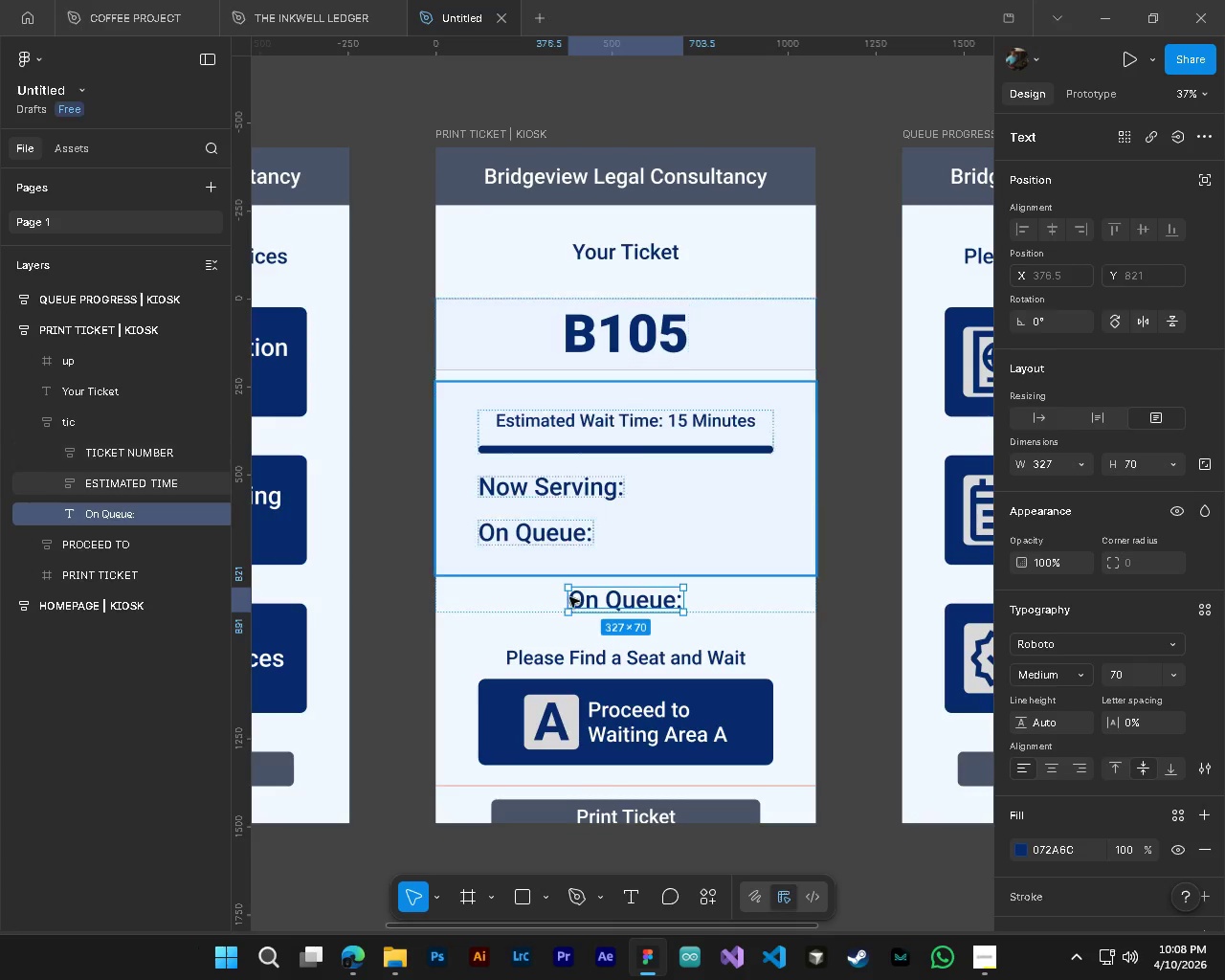 
hold_key(key=AltLeft, duration=0.45)
hold_key(key=ControlLeft, duration=0.42)
scroll: coordinate [632, 619], scroll_direction: up, amount: 3.0
 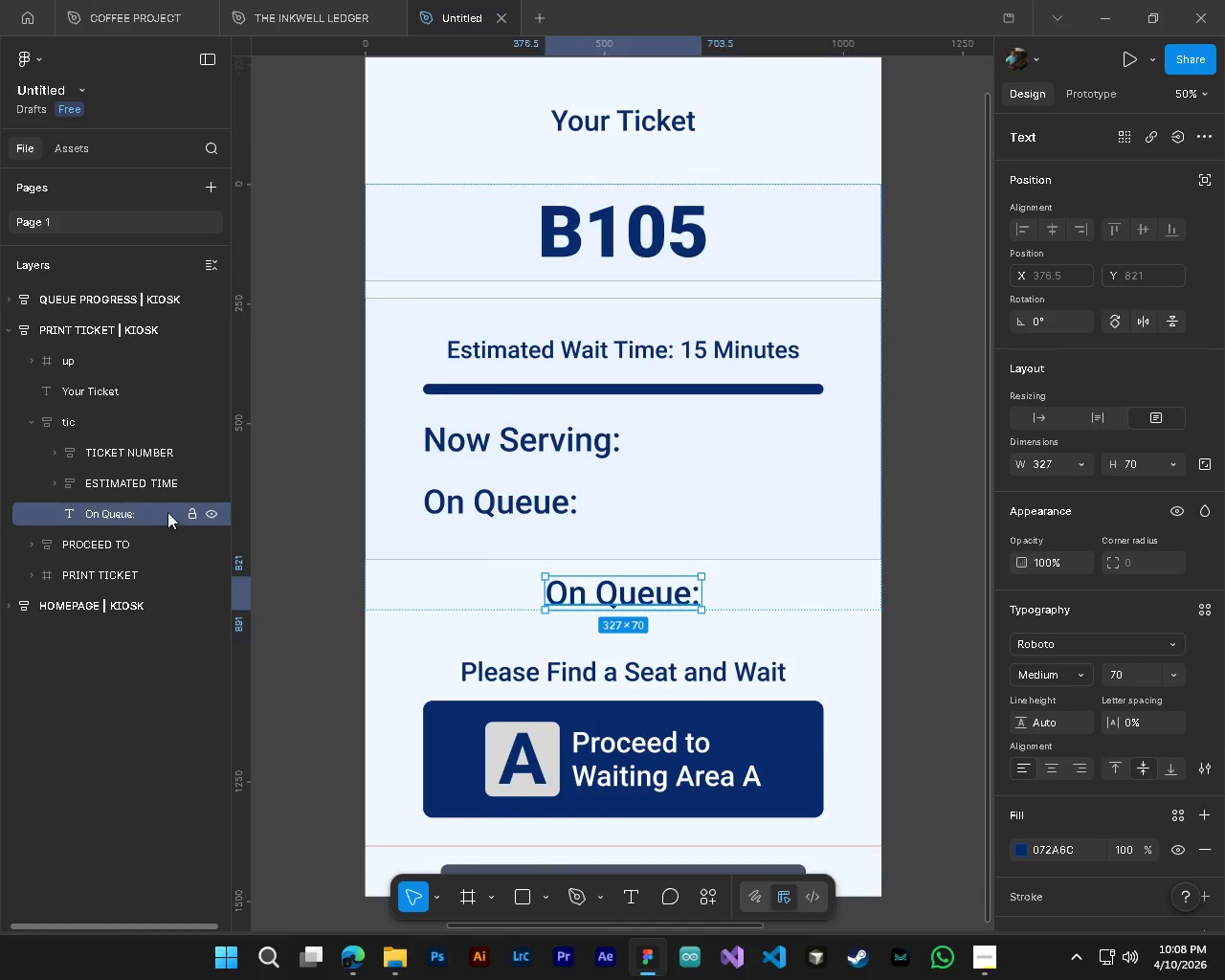 
left_click_drag(start_coordinate=[105, 516], to_coordinate=[116, 479])
 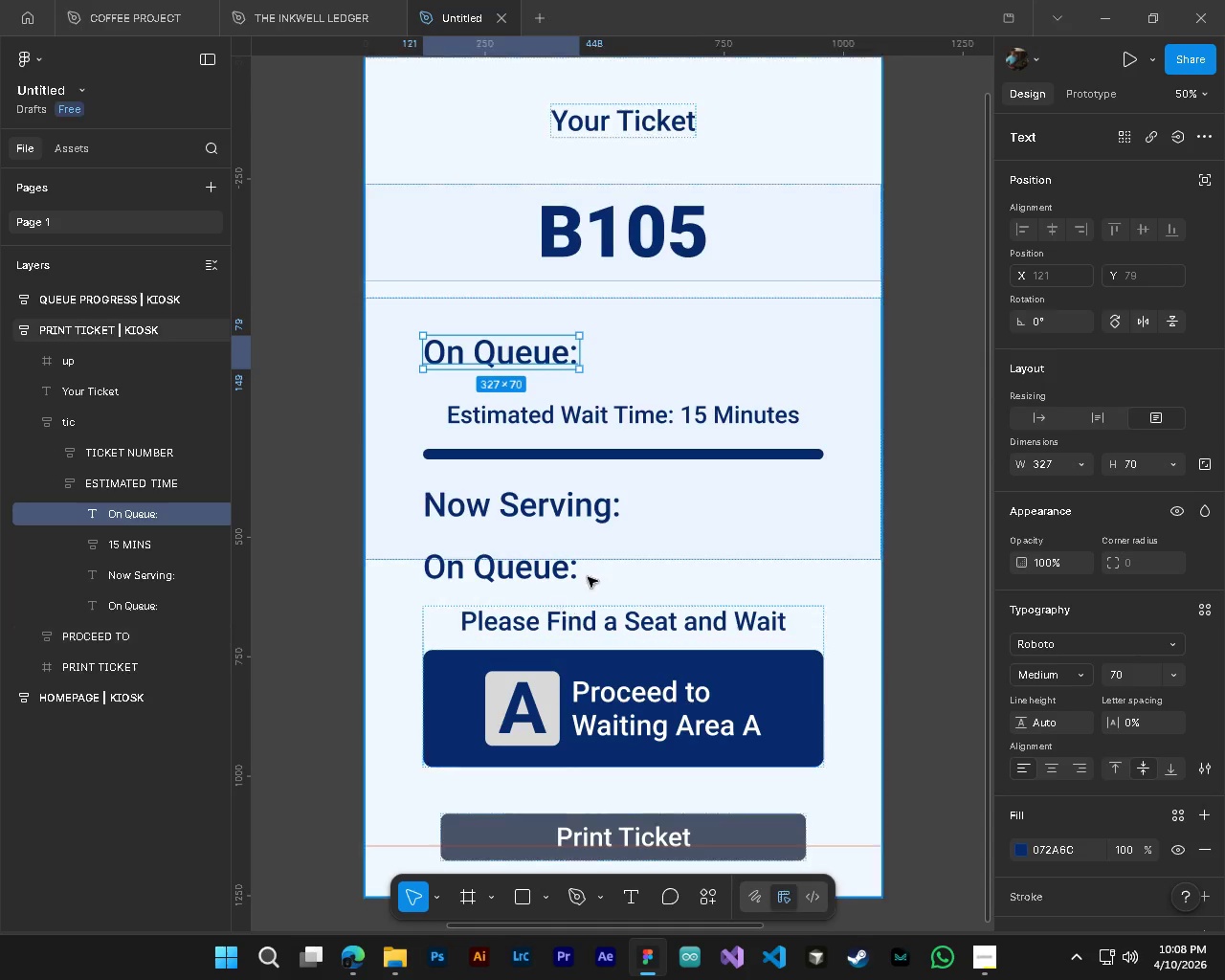 
hold_key(key=ControlLeft, duration=0.61)
 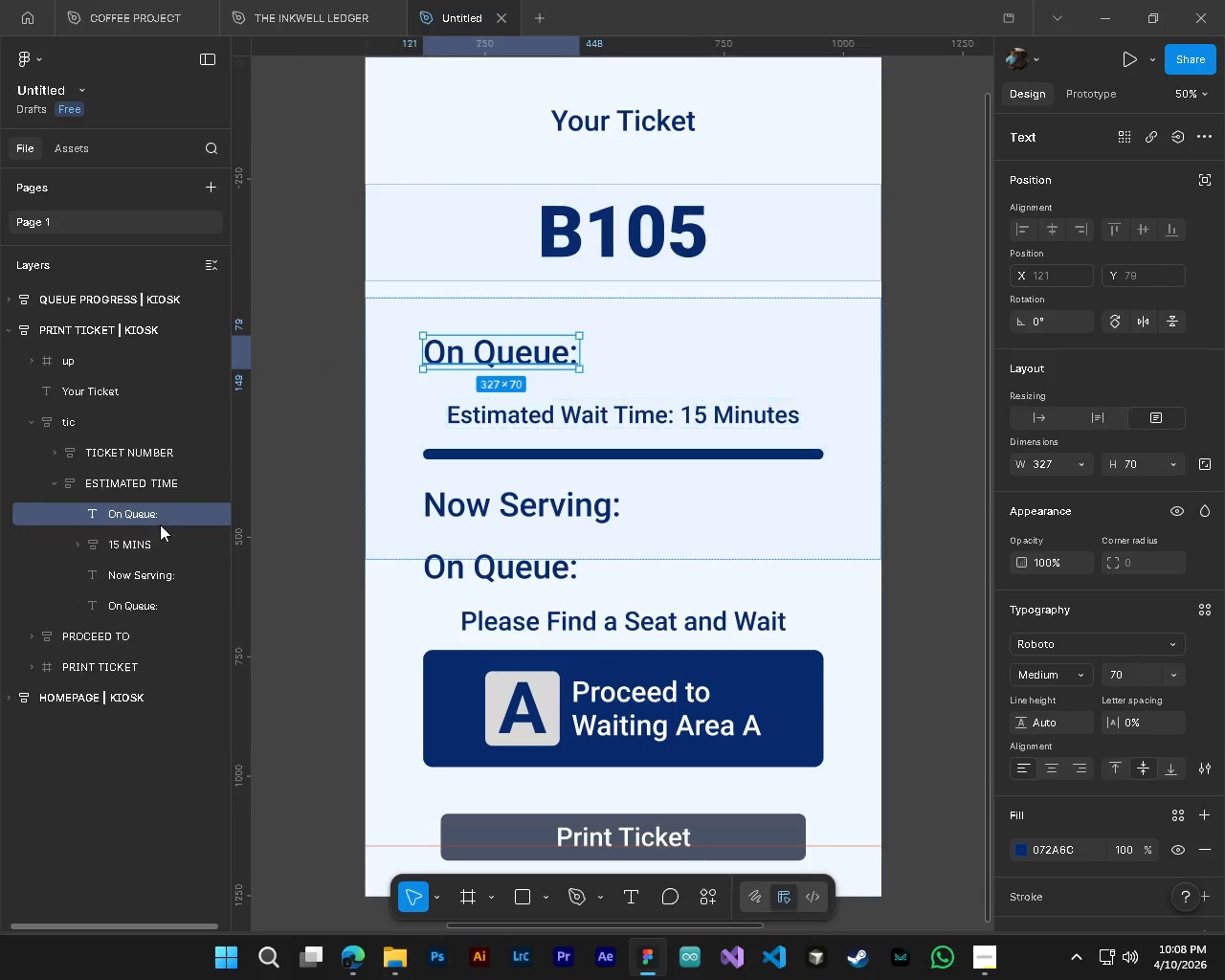 
hold_key(key=AltLeft, duration=0.58)
 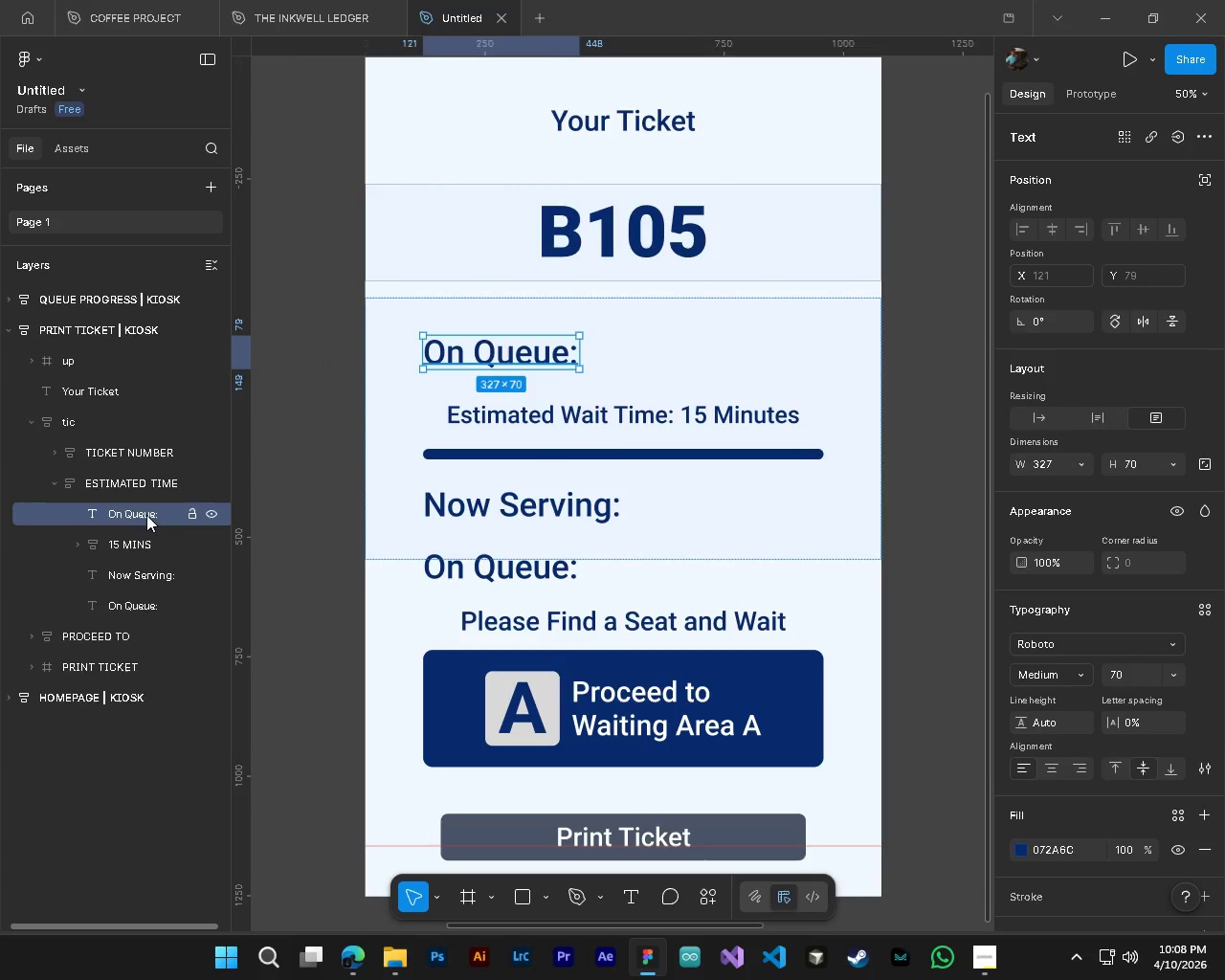 
left_click_drag(start_coordinate=[146, 515], to_coordinate=[159, 586])
 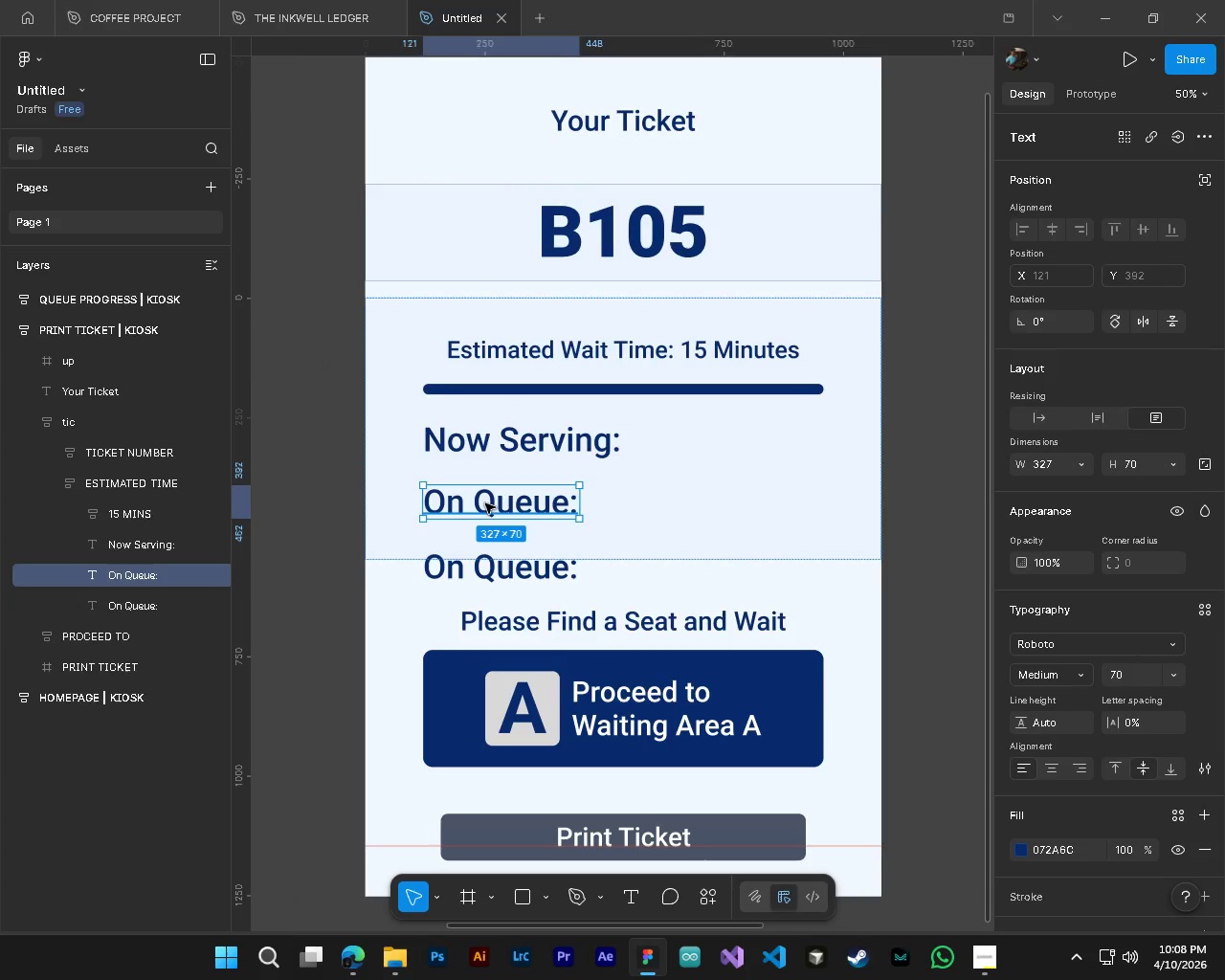 
left_click_drag(start_coordinate=[492, 505], to_coordinate=[698, 518])
 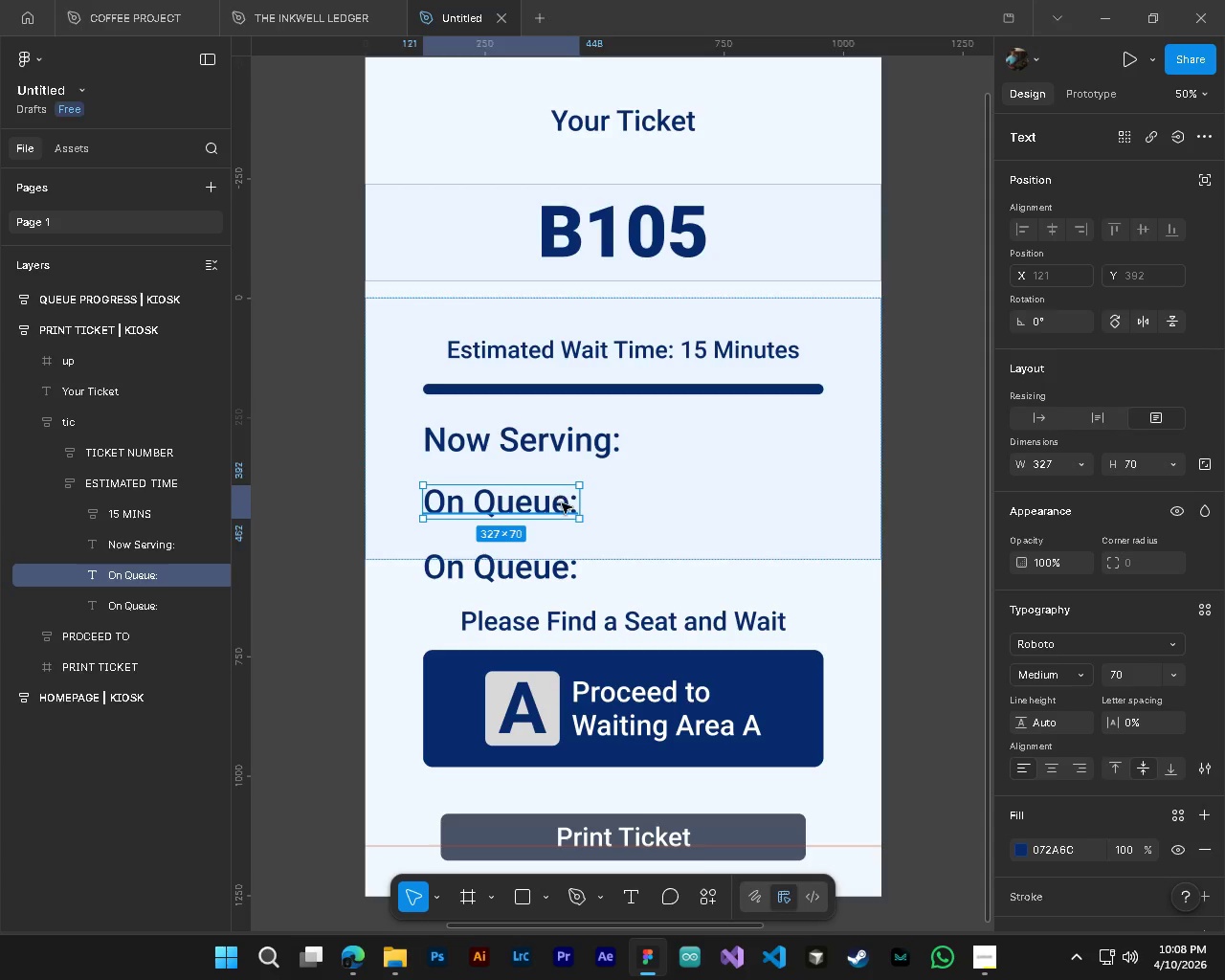 
wait(5.08)
 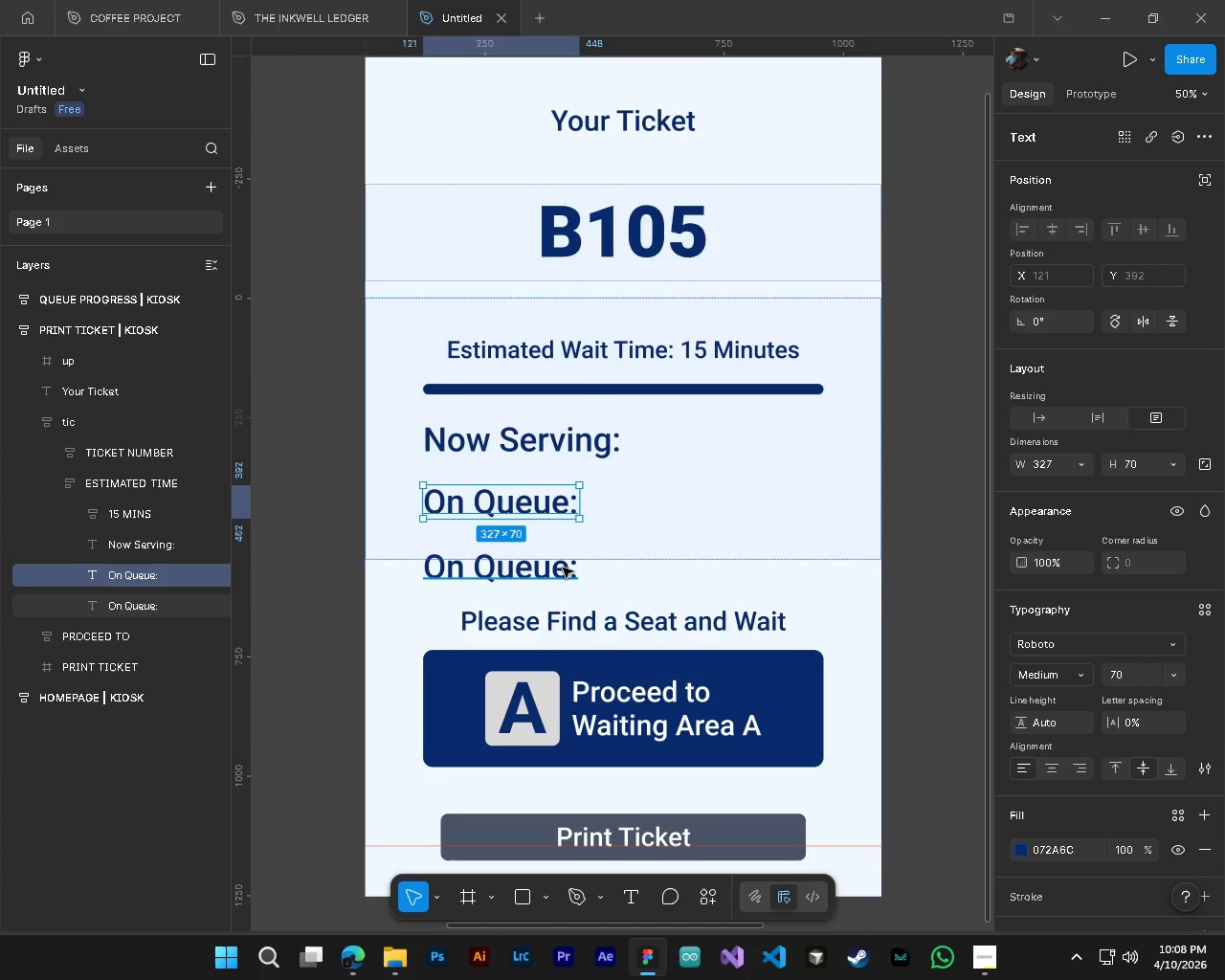 
key(T)
 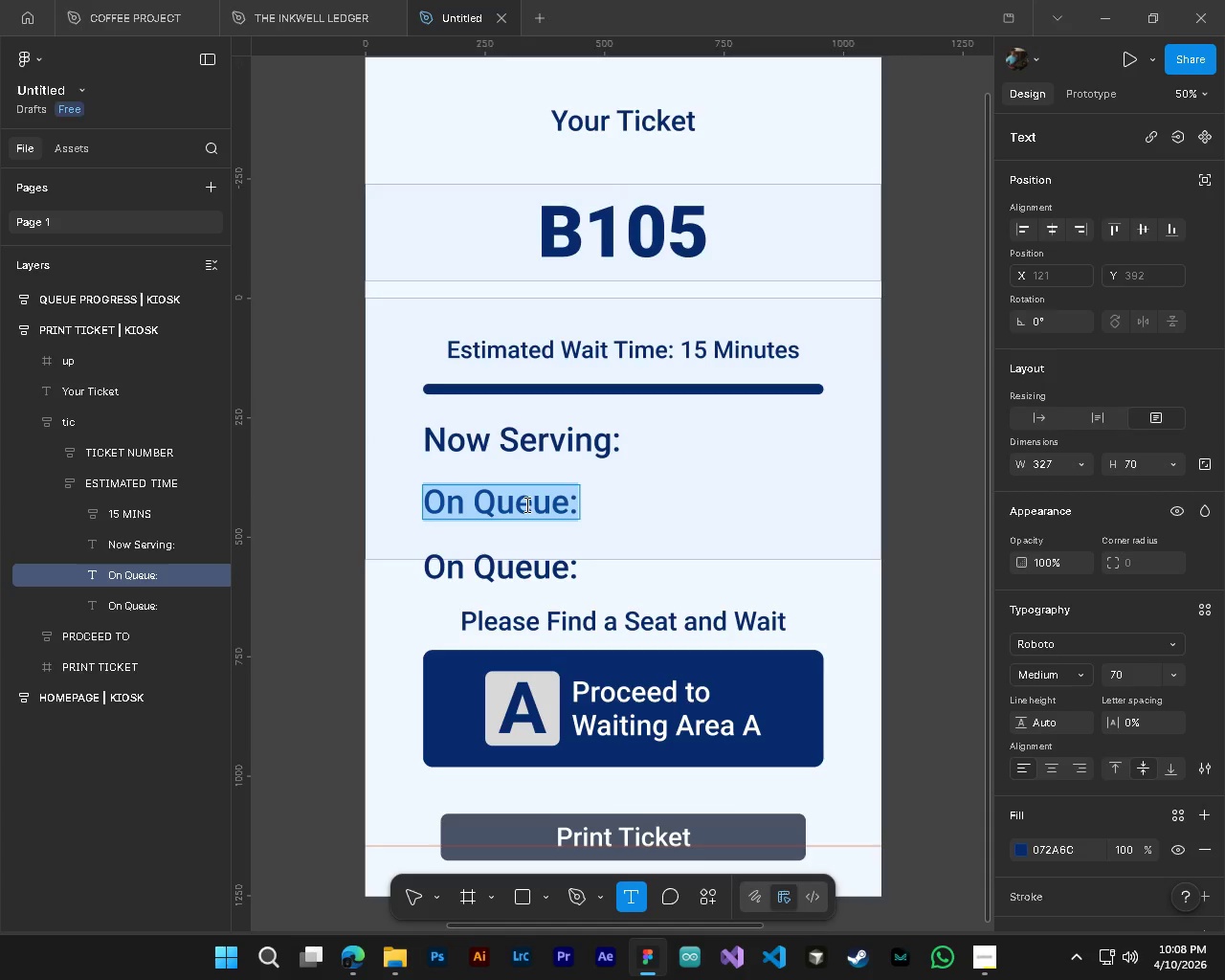 
key(Control+V)
 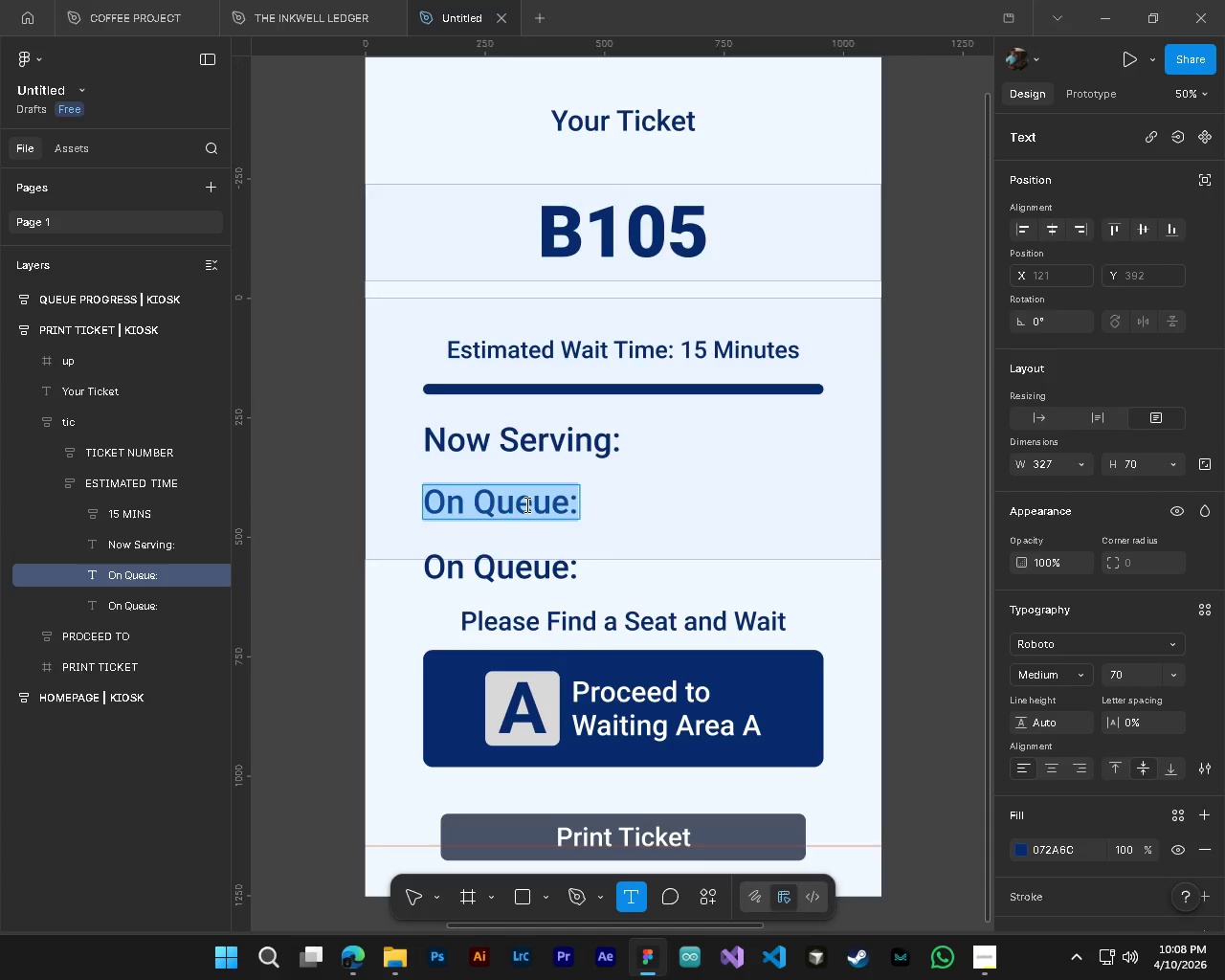 
key(Control+V)
 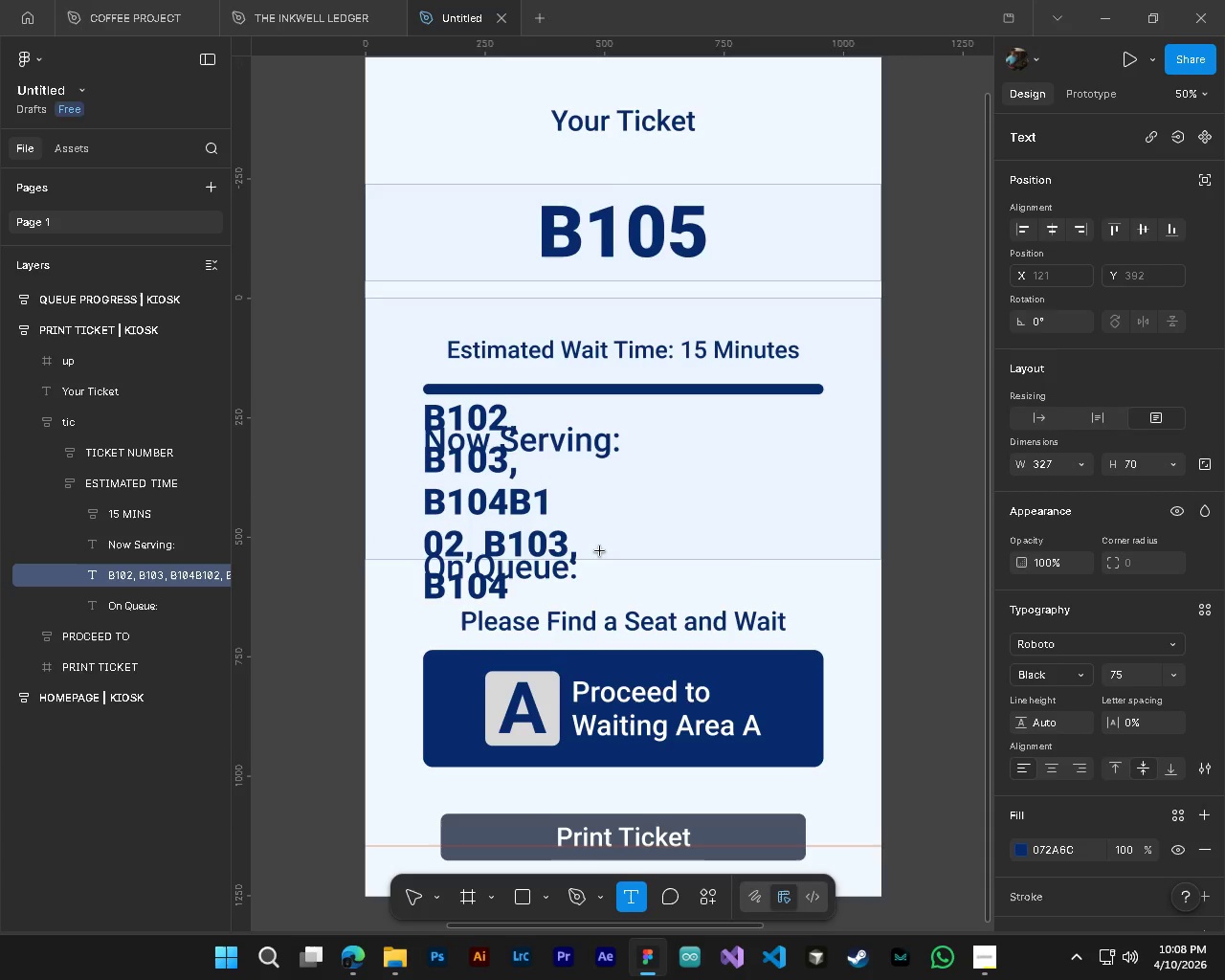 
key(Control+A)
 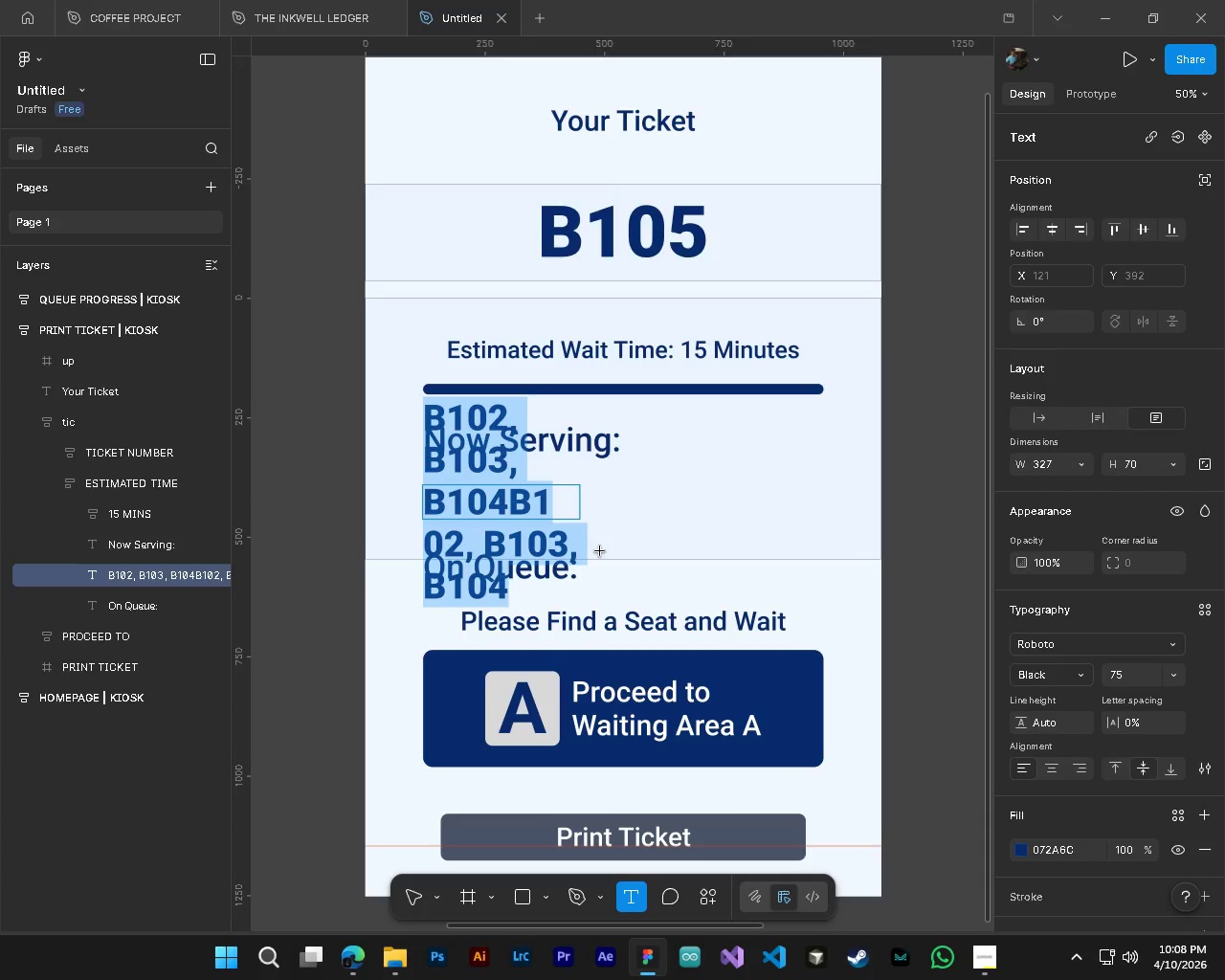 
key(Control+V)
 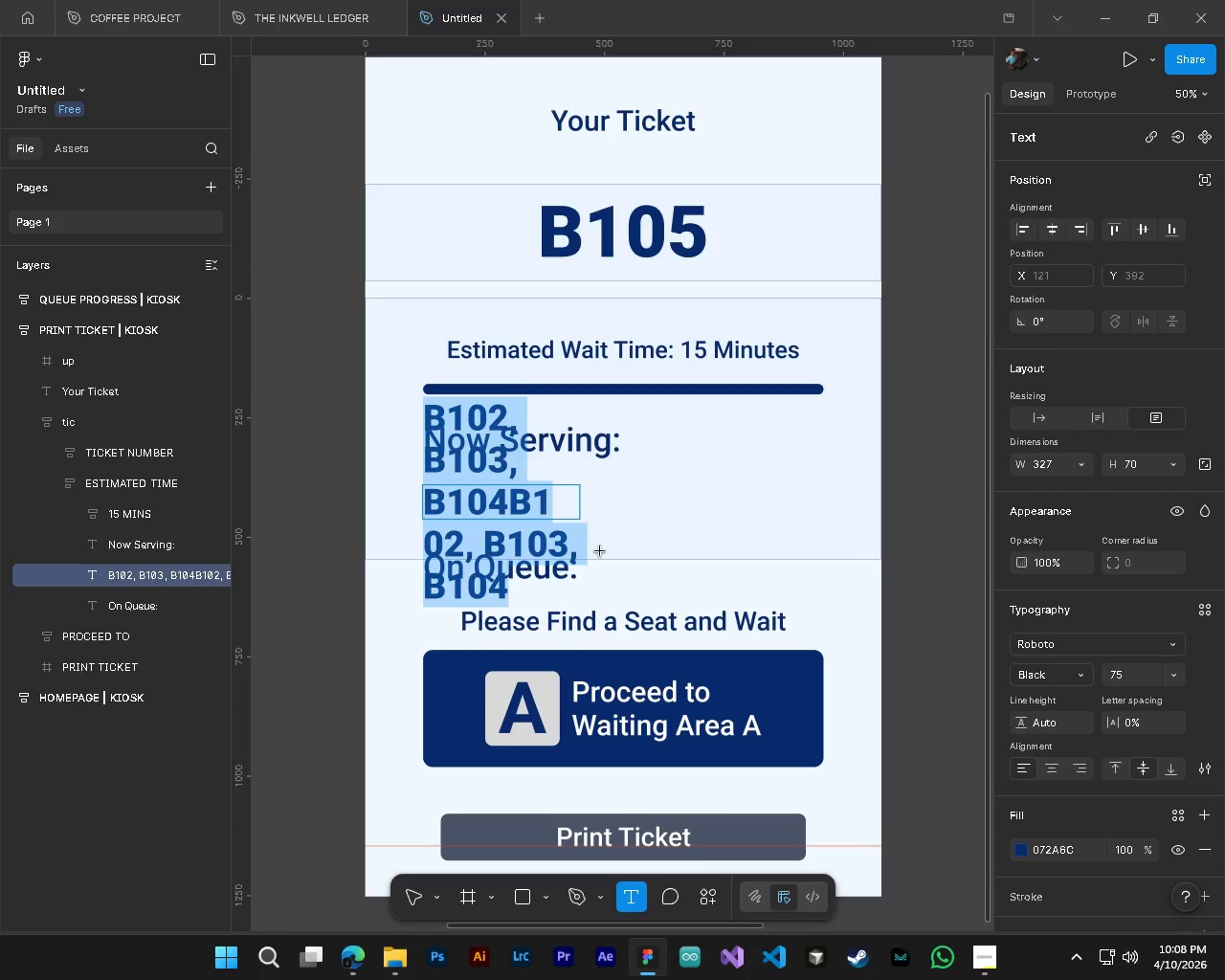 
key(Control+V)
 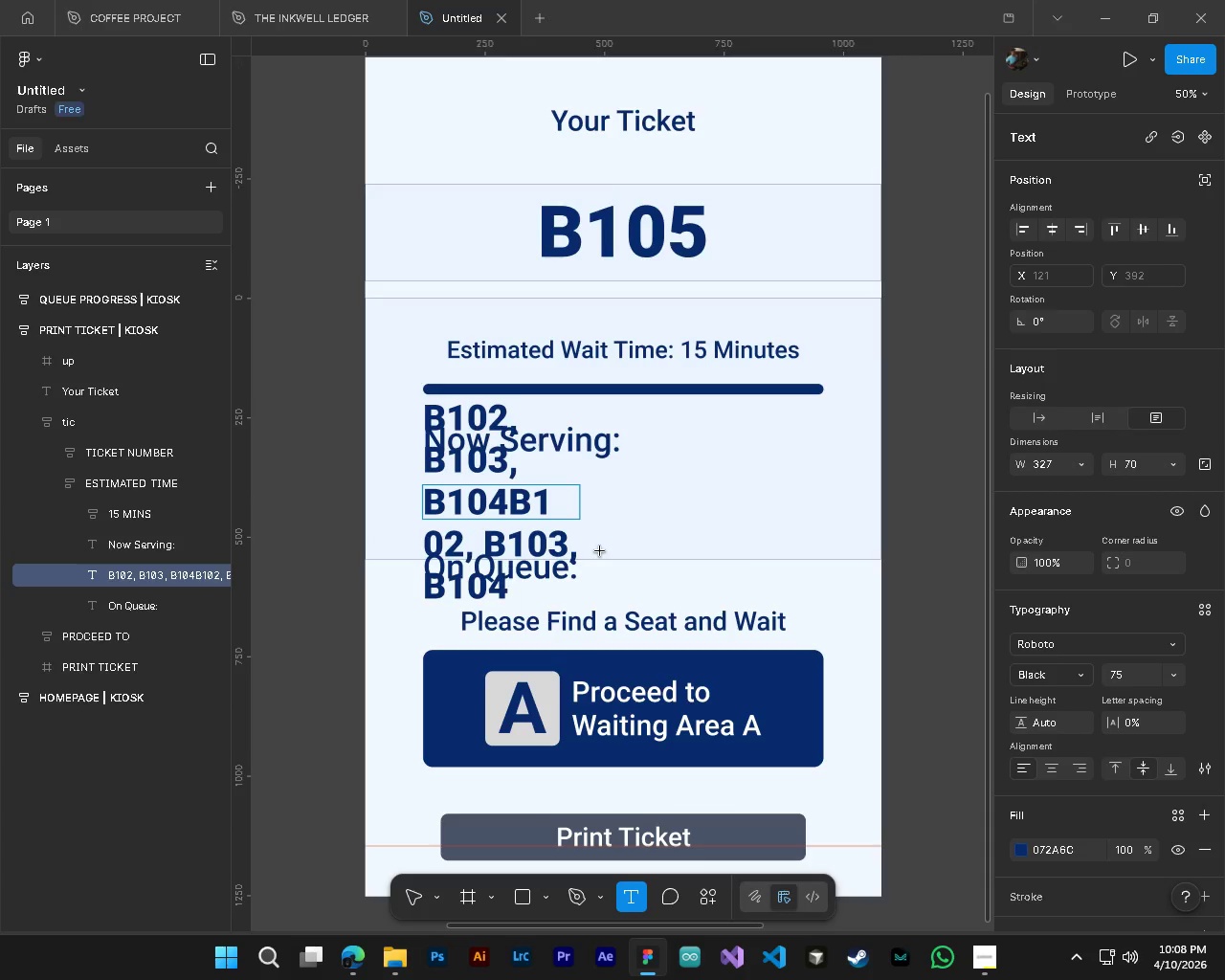 
hold_key(key=ControlLeft, duration=1.02)
 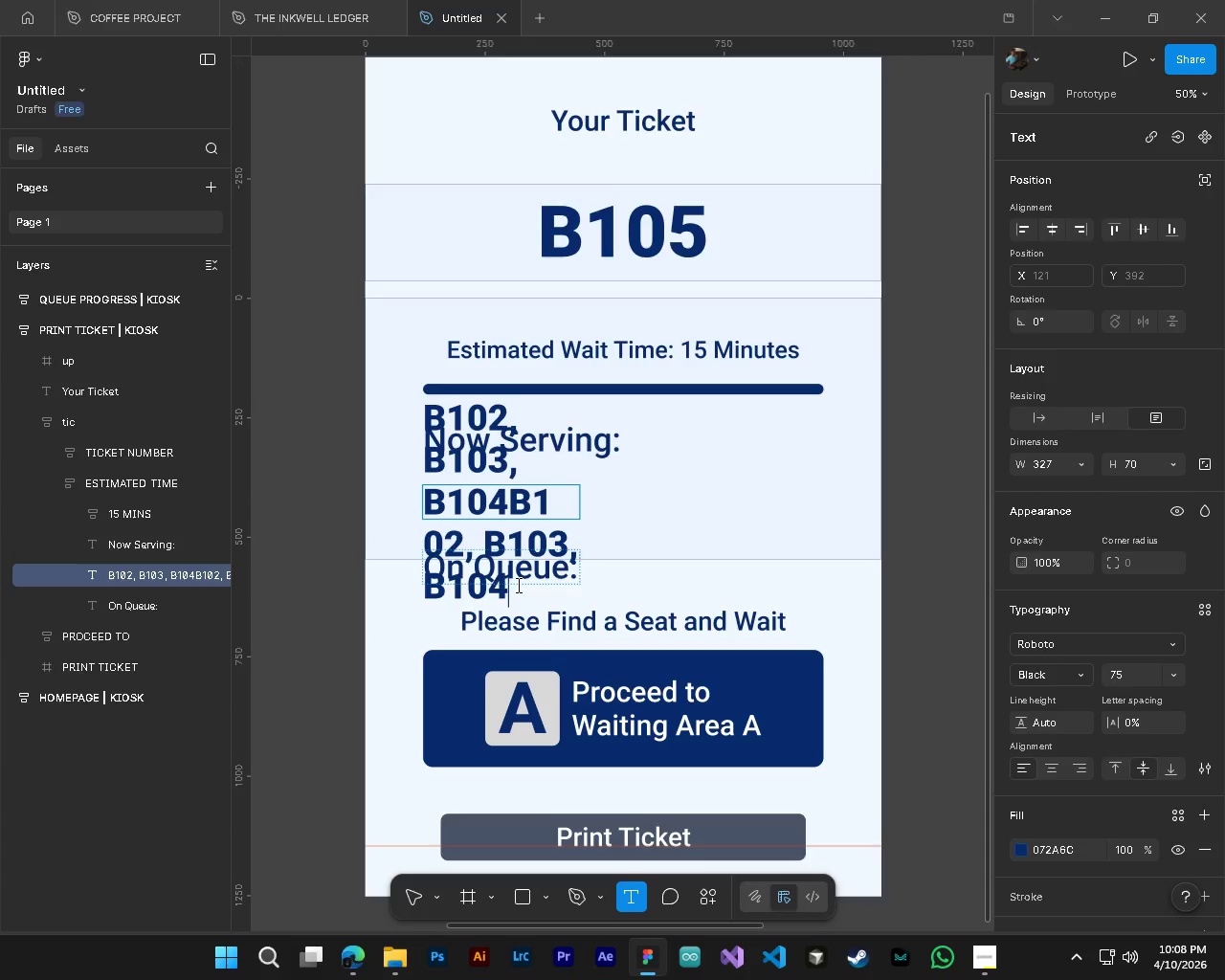 
hold_key(key=ControlLeft, duration=2.81)
left_click_drag(start_coordinate=[517, 585], to_coordinate=[510, 512])
 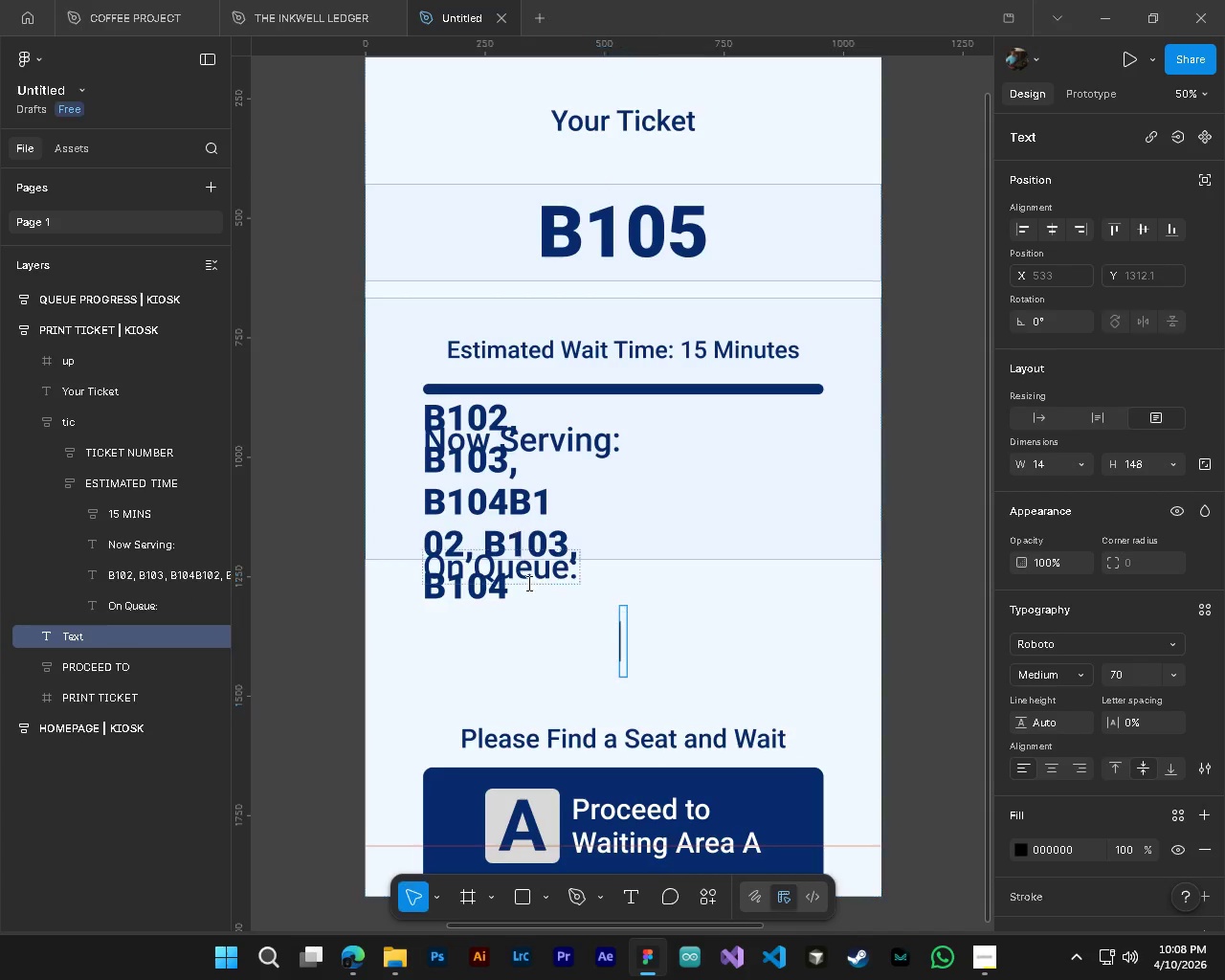 
key(Control+Z)
 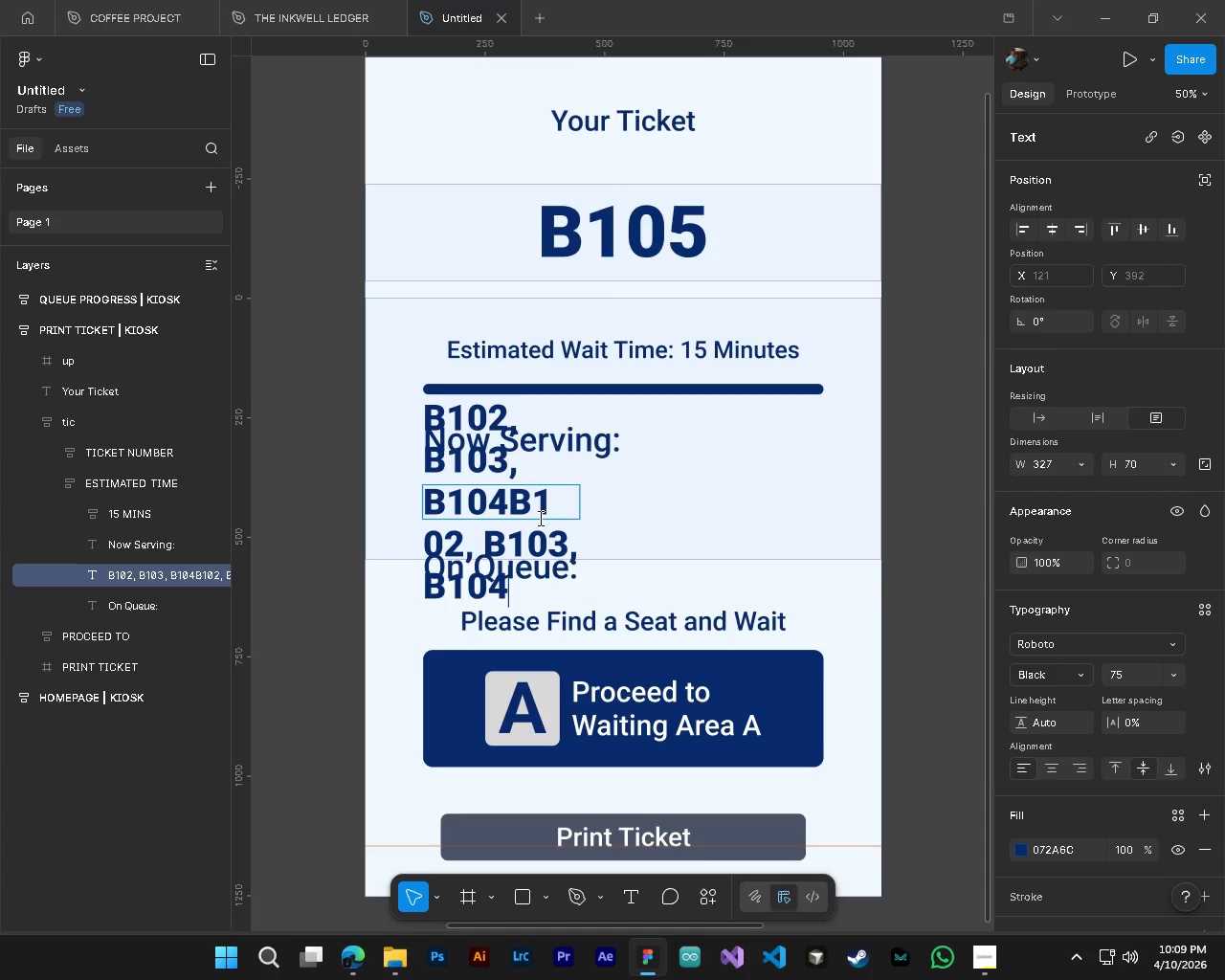 
key(Control+ControlLeft)
 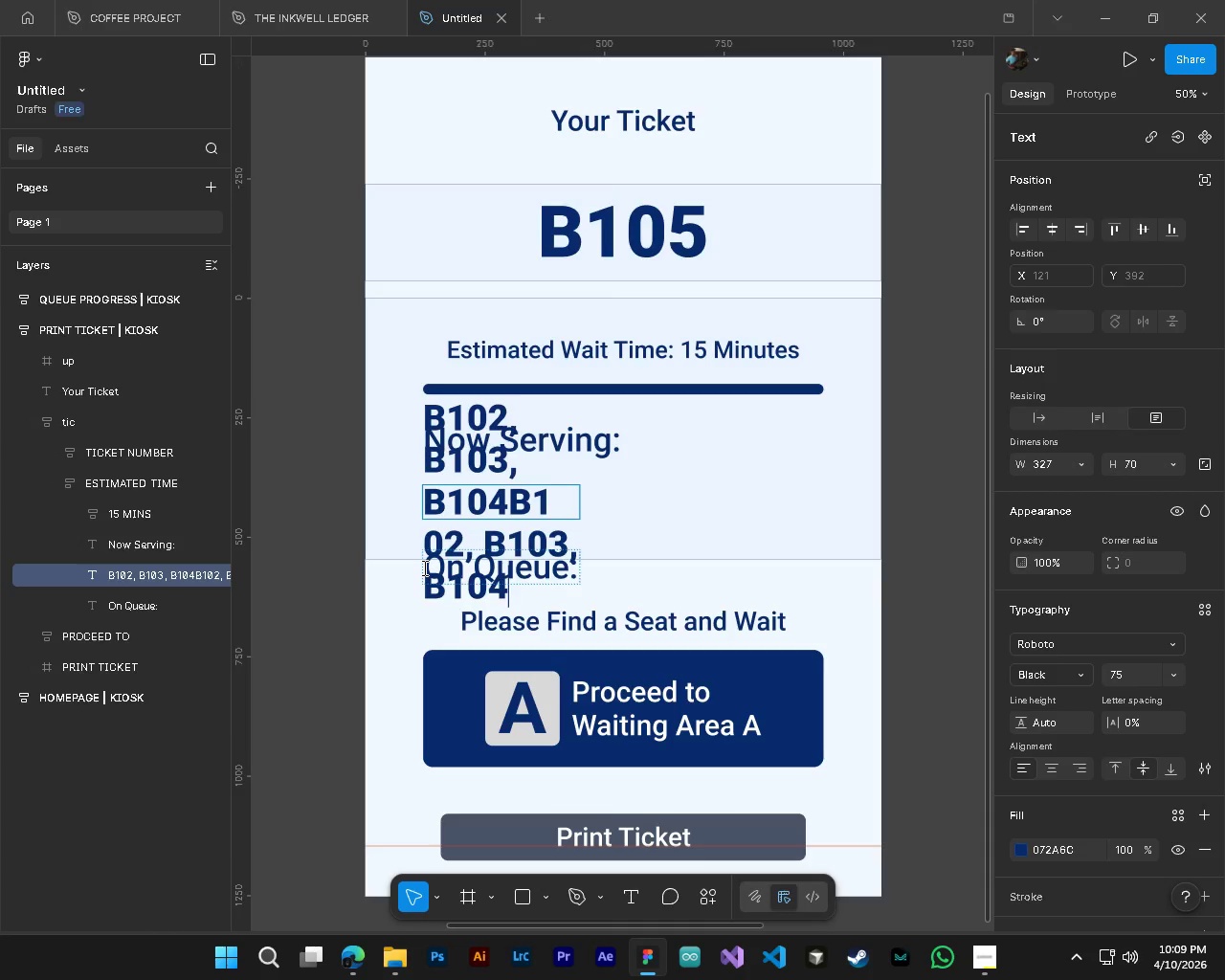 
key(Control+A)
 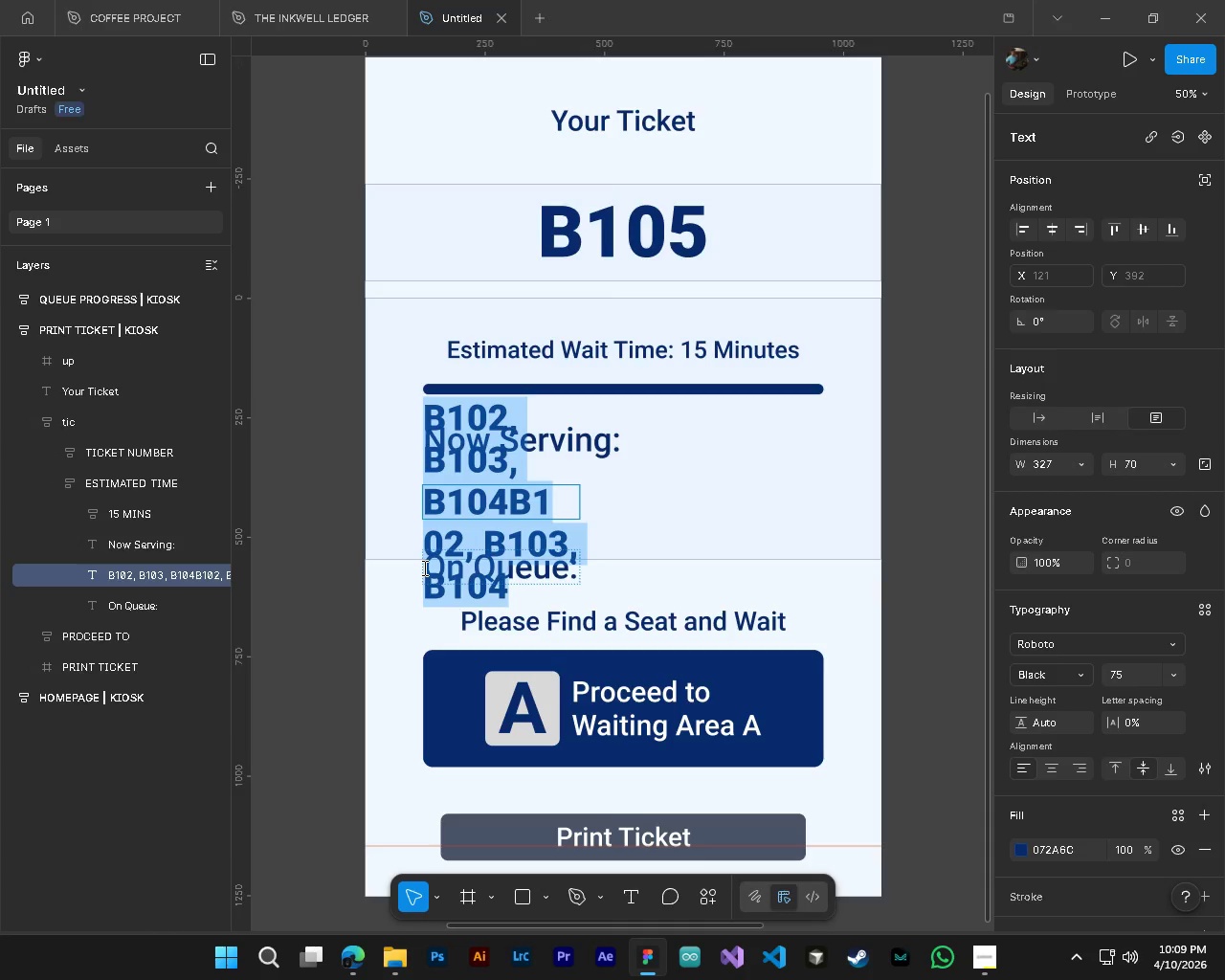 
key(Backspace)
 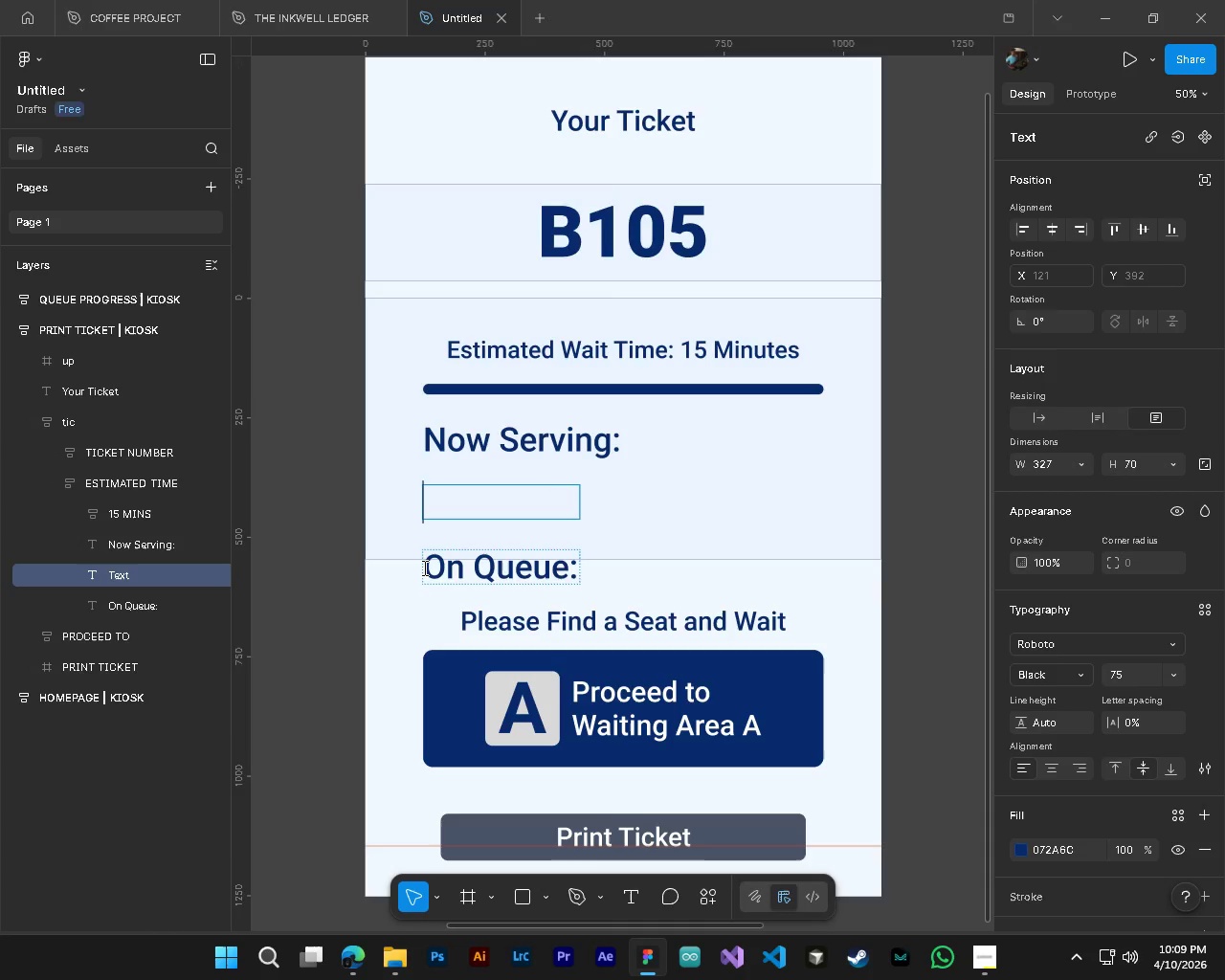 
key(Control+ControlLeft)
 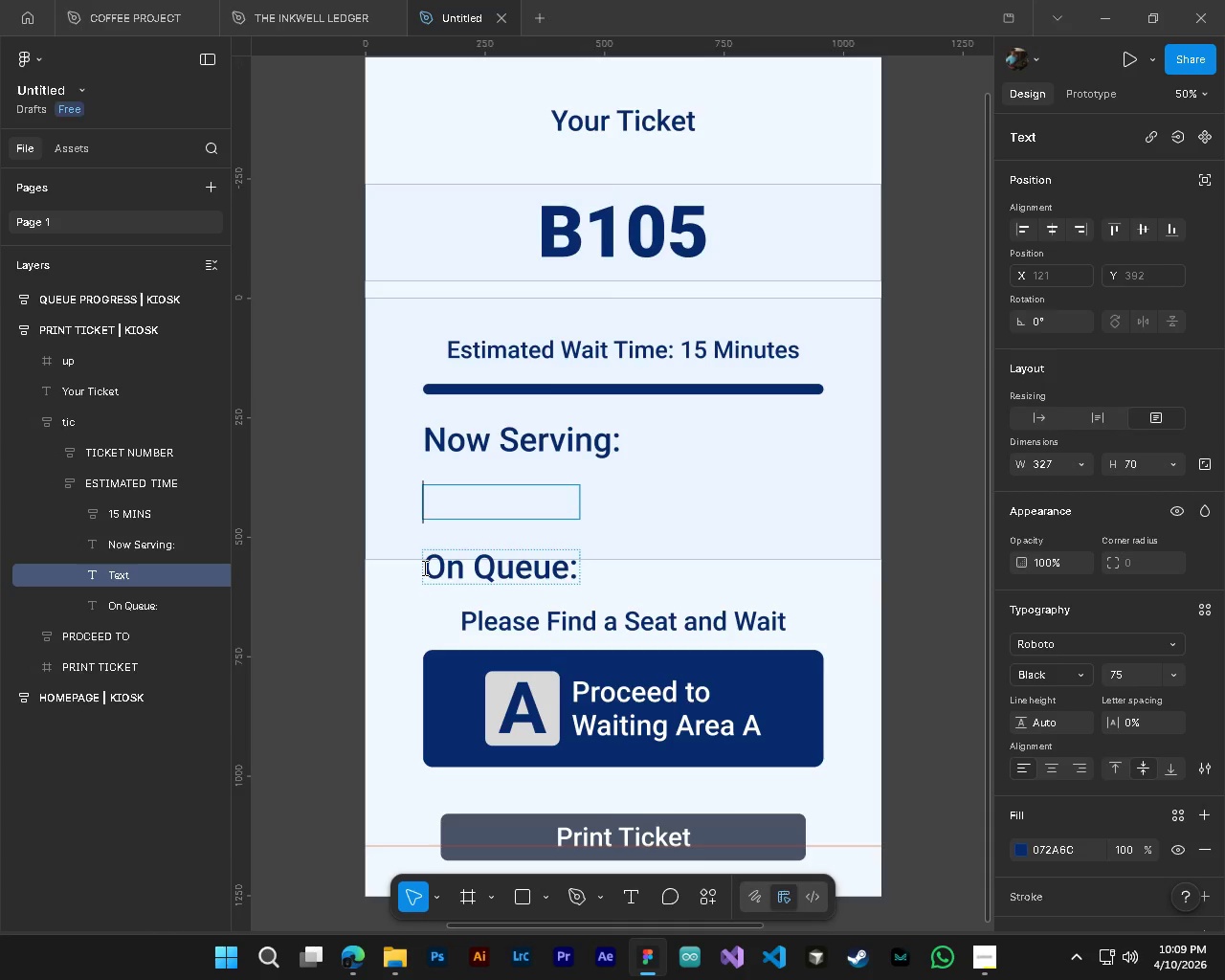 
hold_key(key=ControlLeft, duration=0.39)
 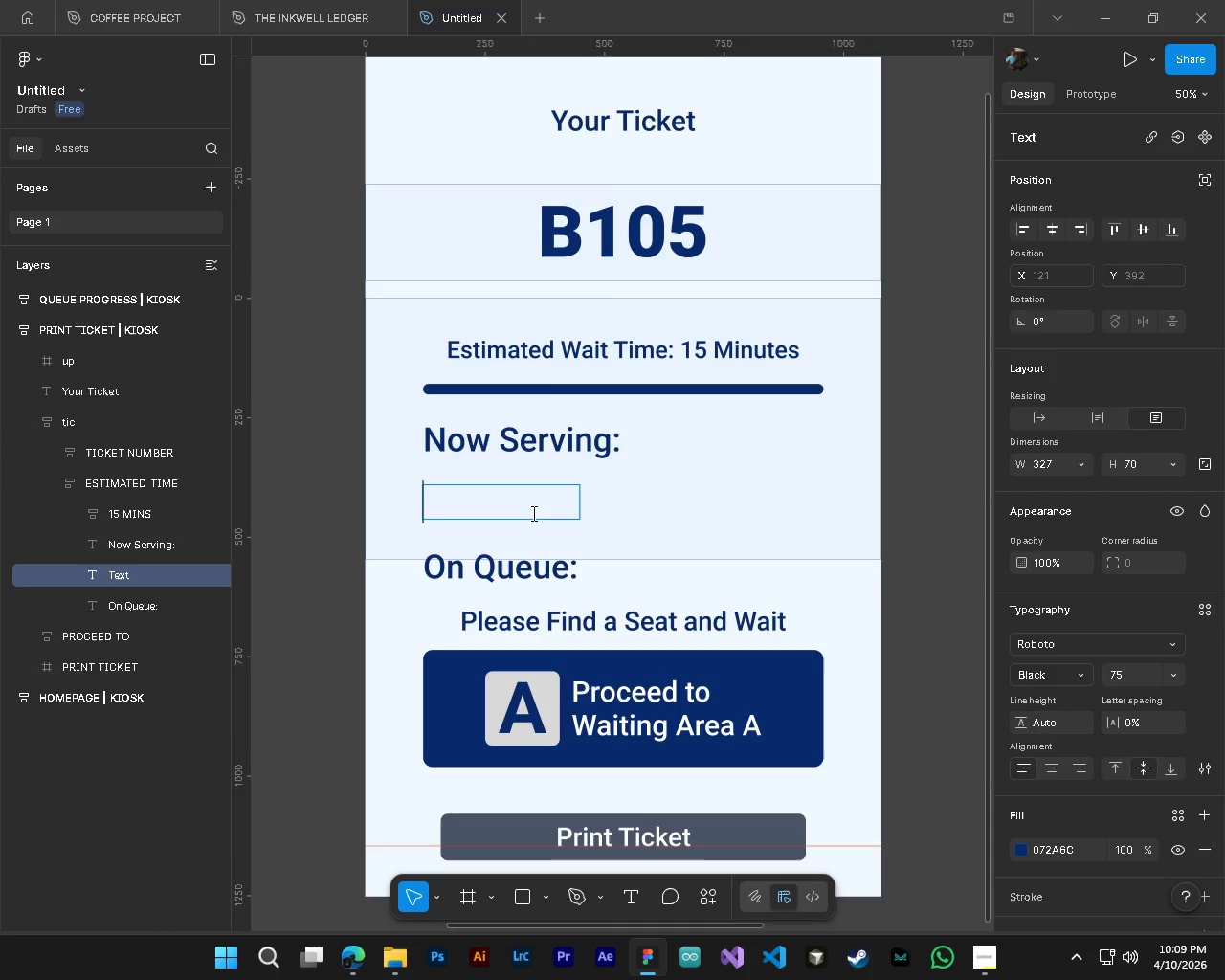 
key(Control+ControlLeft)
 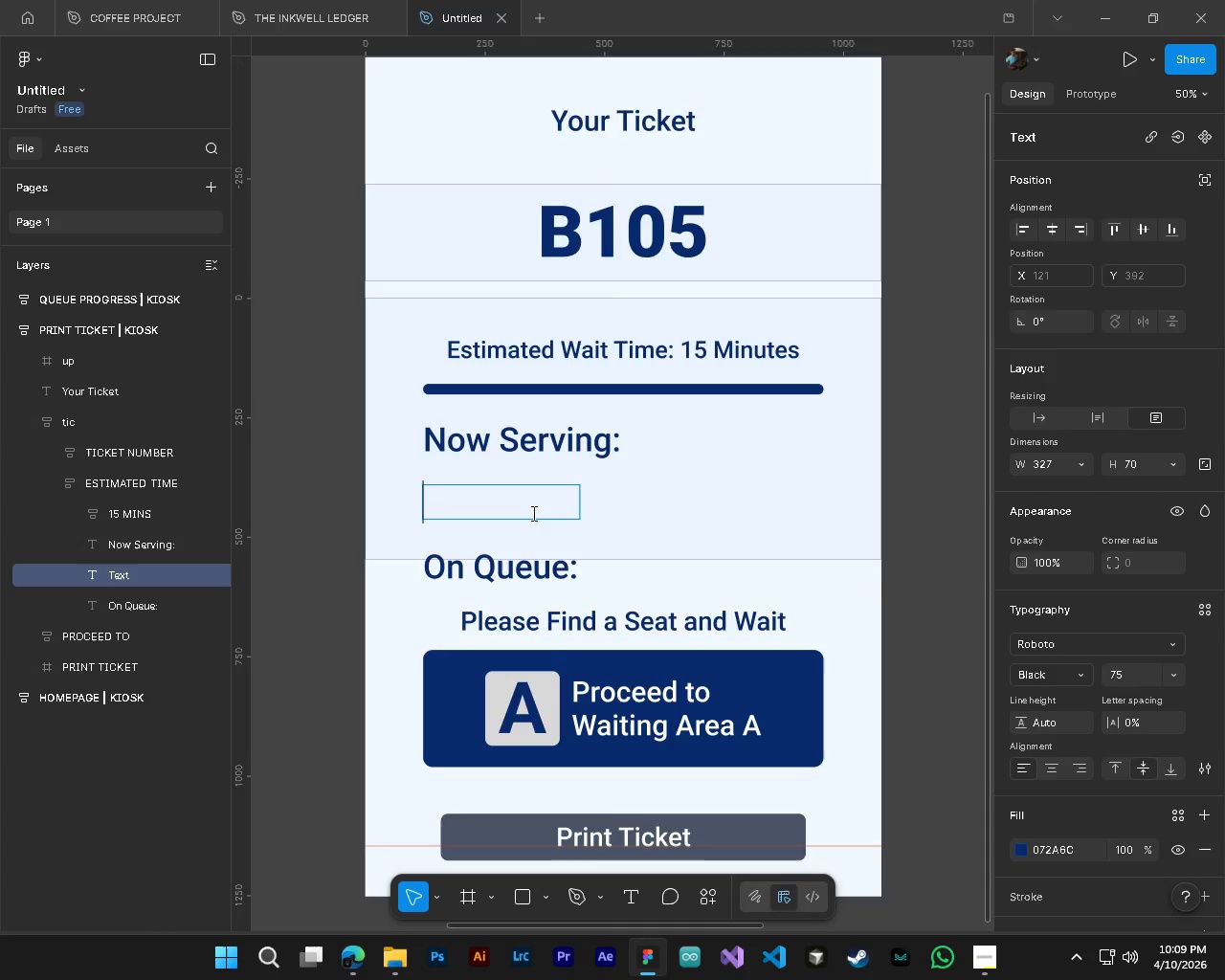 
key(Control+V)
 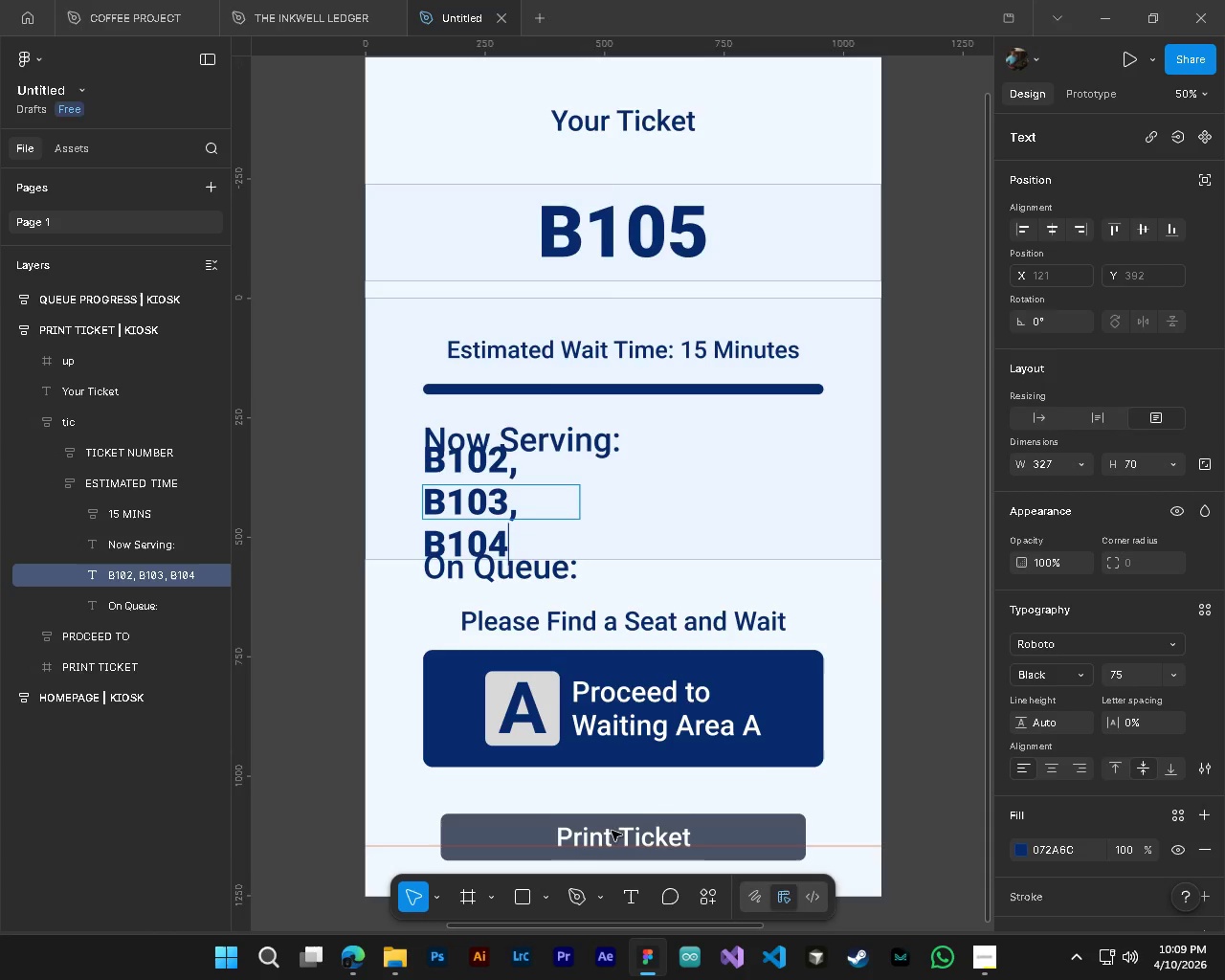 
left_click([932, 724])
 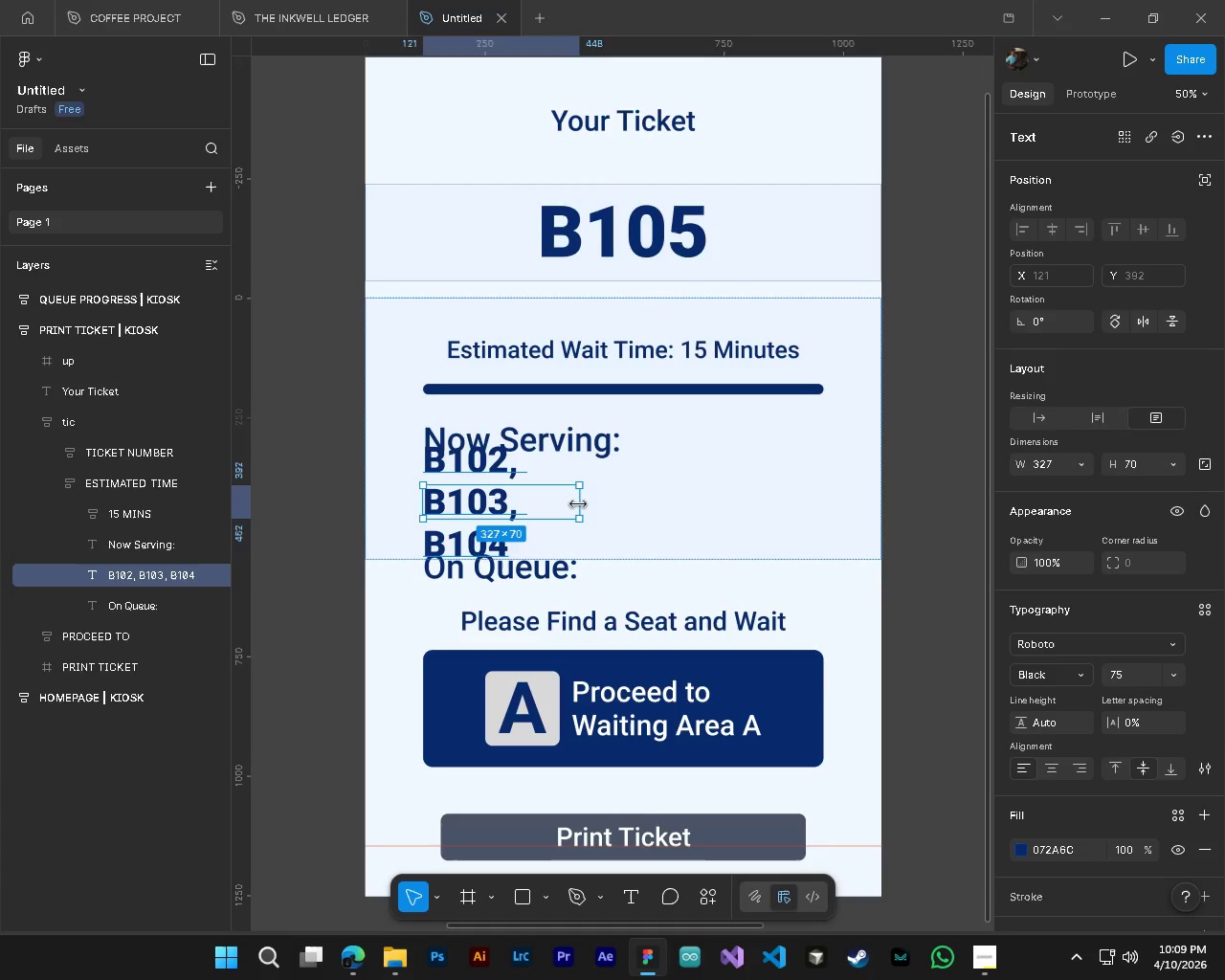 
left_click_drag(start_coordinate=[581, 503], to_coordinate=[720, 509])
 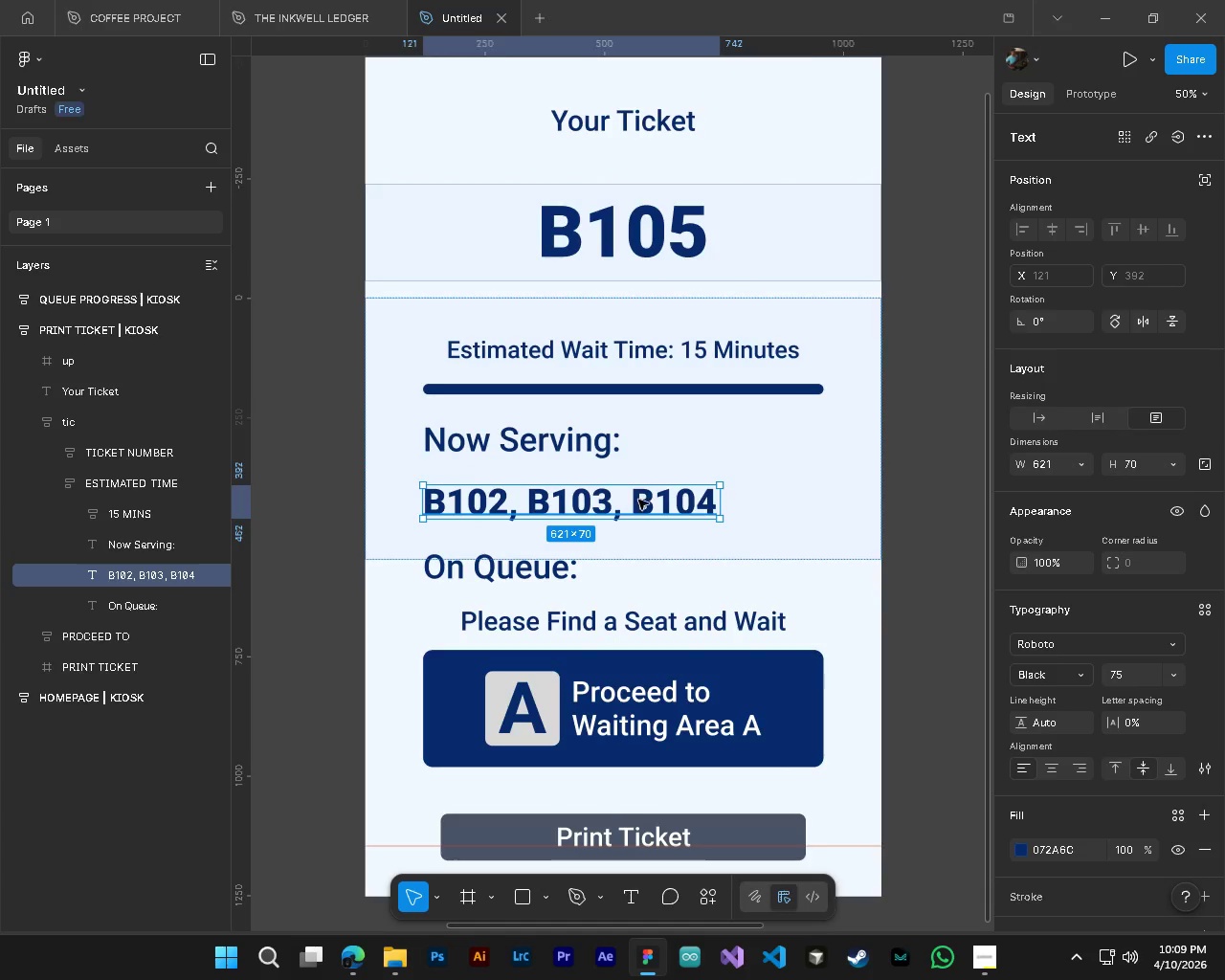 
left_click_drag(start_coordinate=[630, 499], to_coordinate=[789, 497])
 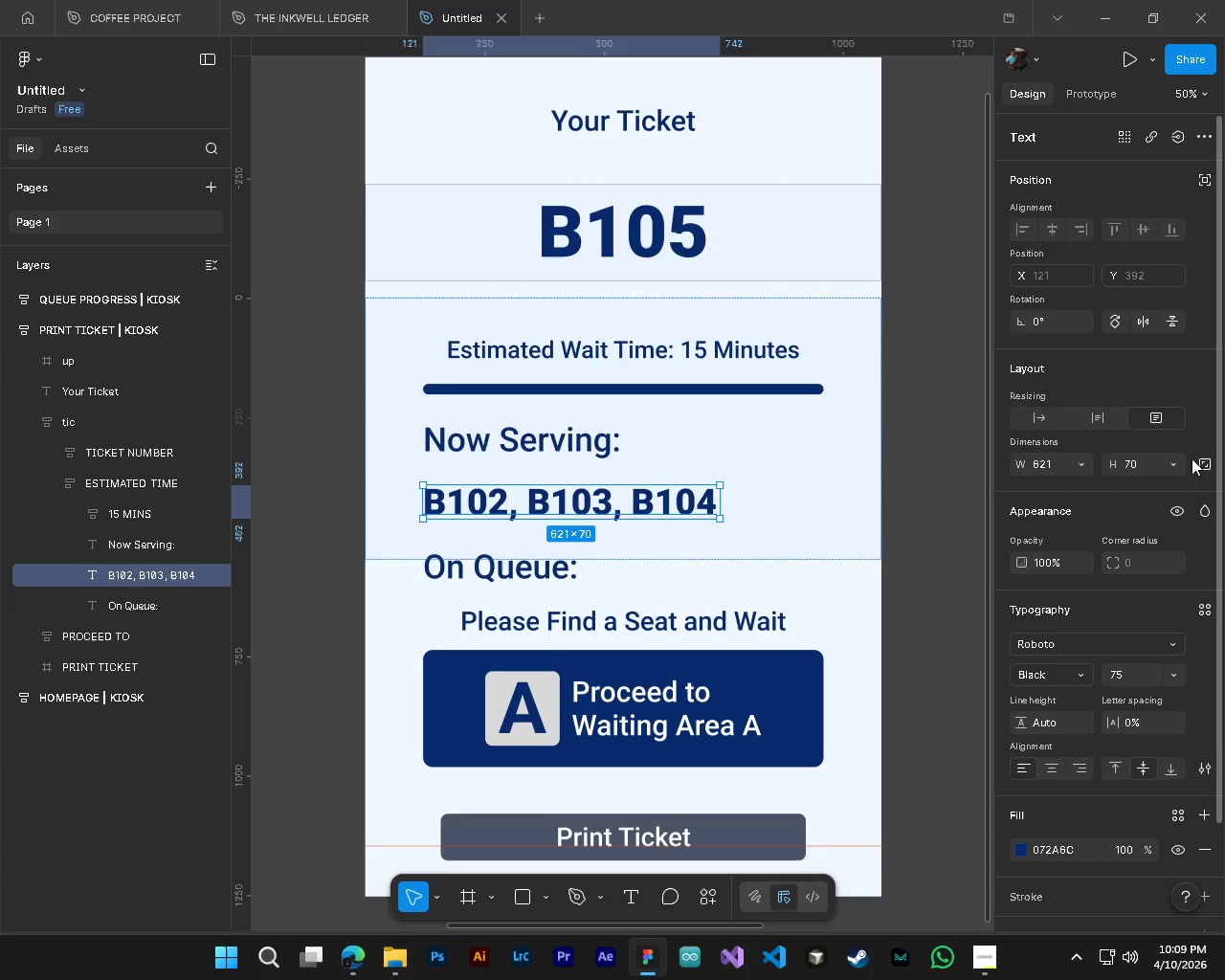 
wait(7.42)
 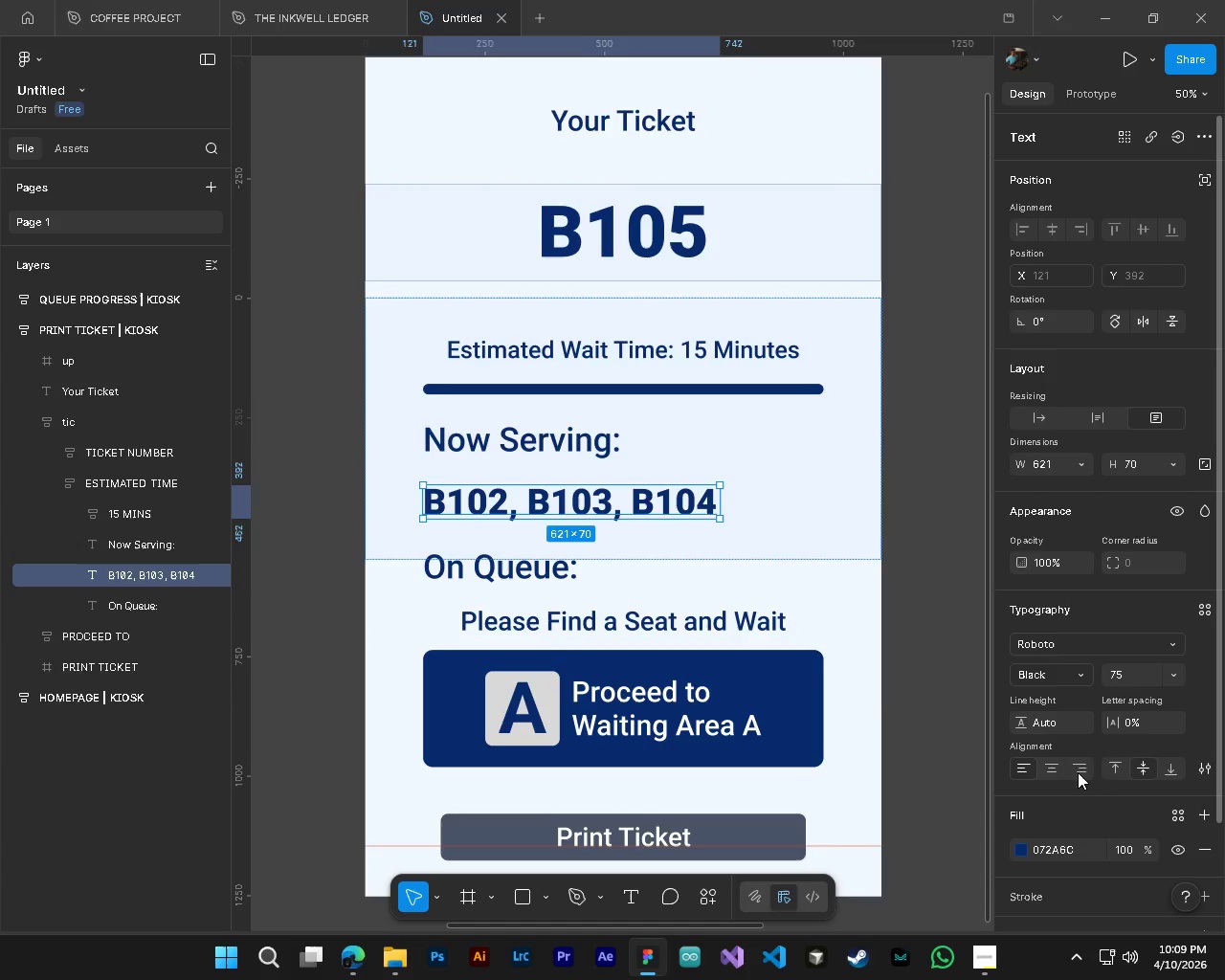 
hold_key(key=ControlLeft, duration=1.41)
 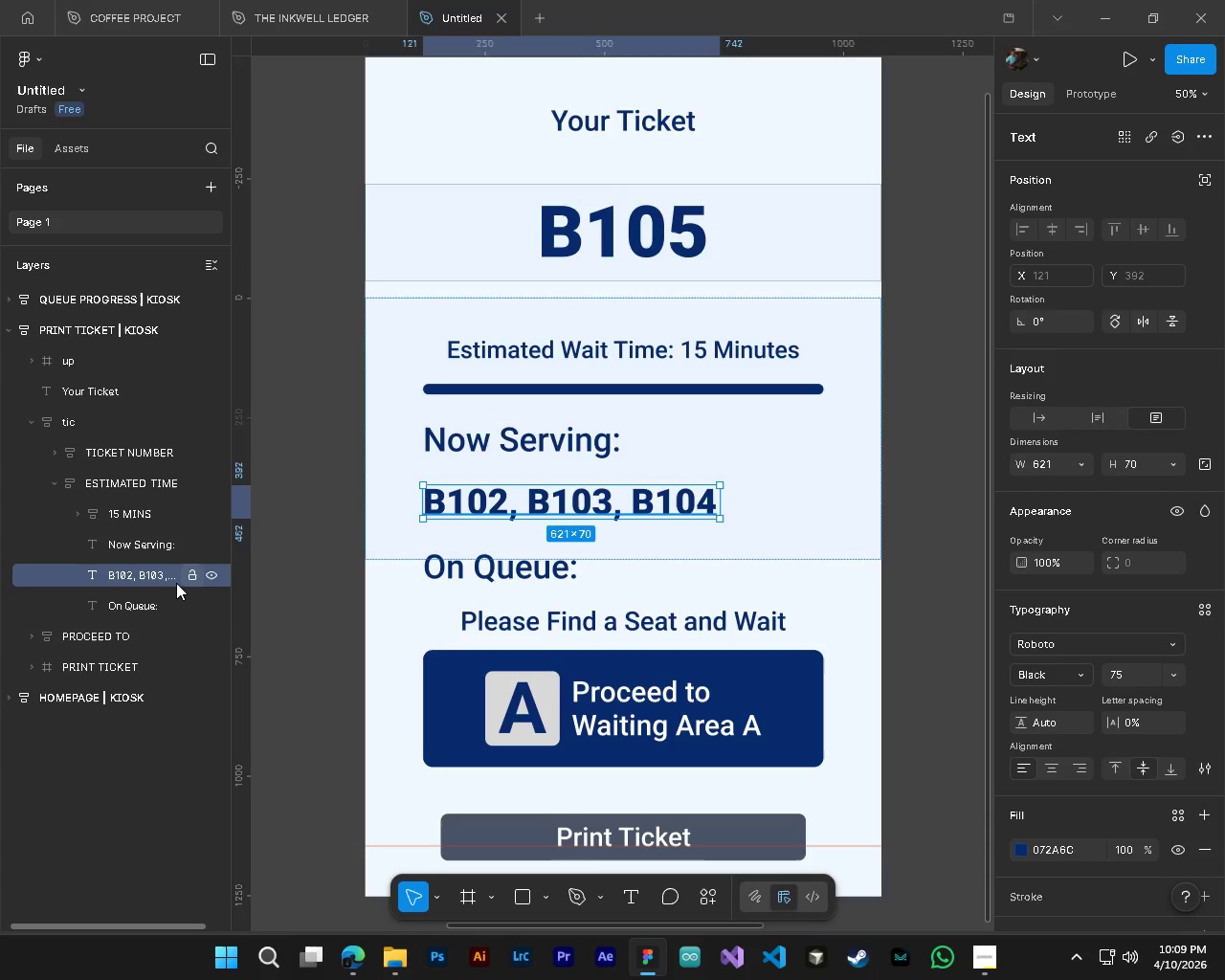 
hold_key(key=ControlLeft, duration=1.03)
left_click([132, 603])
 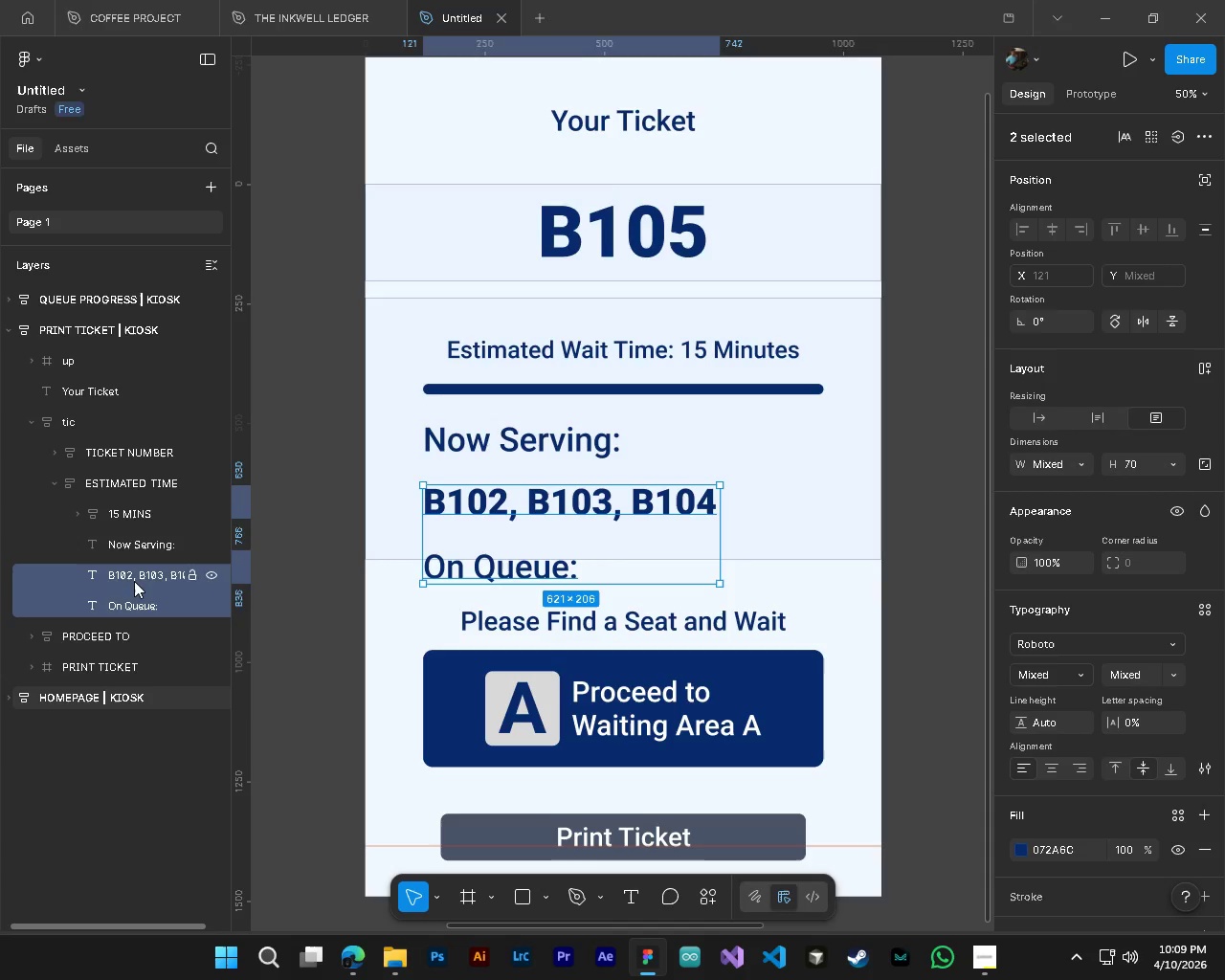 
left_click_drag(start_coordinate=[134, 580], to_coordinate=[122, 470])
 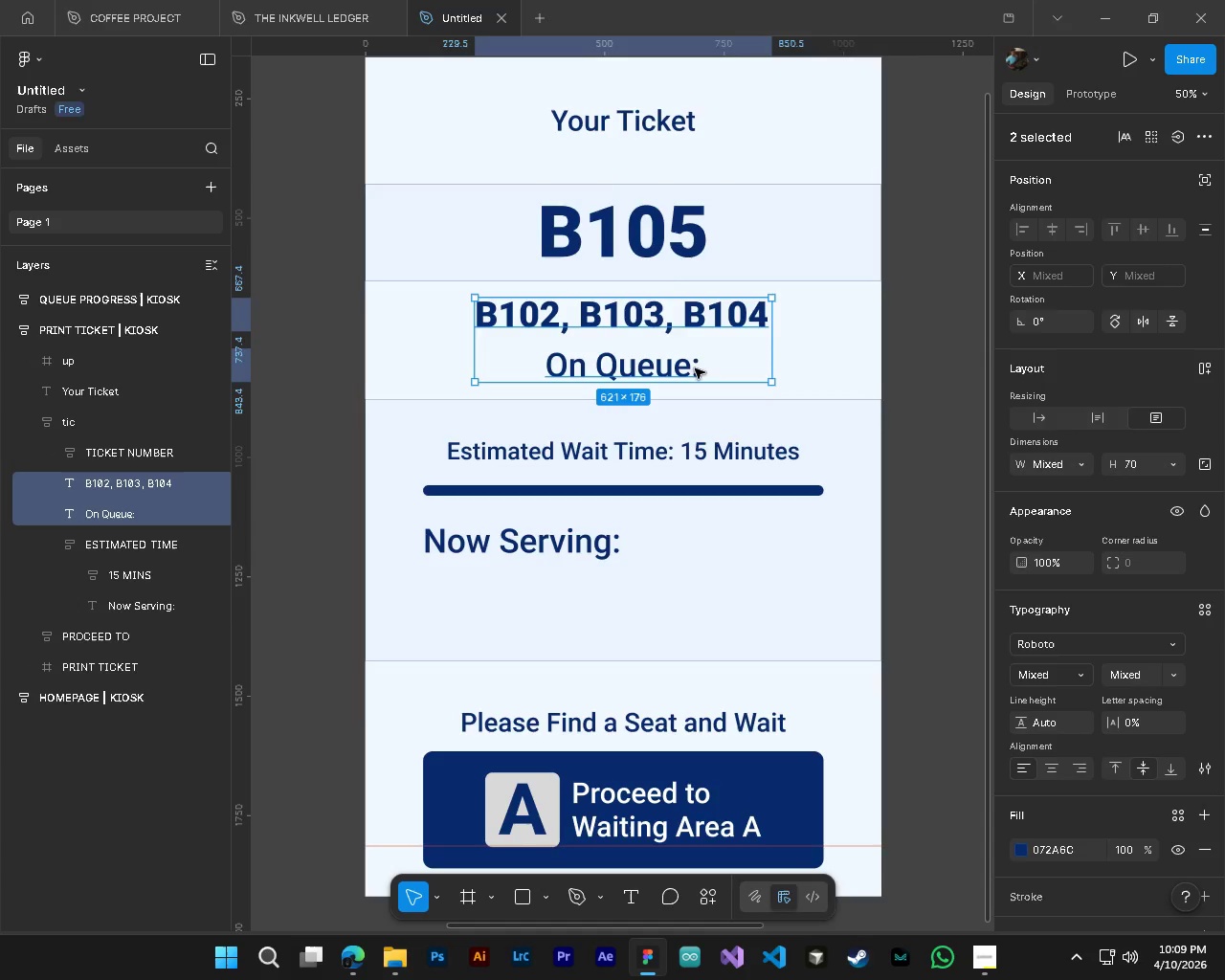 
left_click([95, 513])
 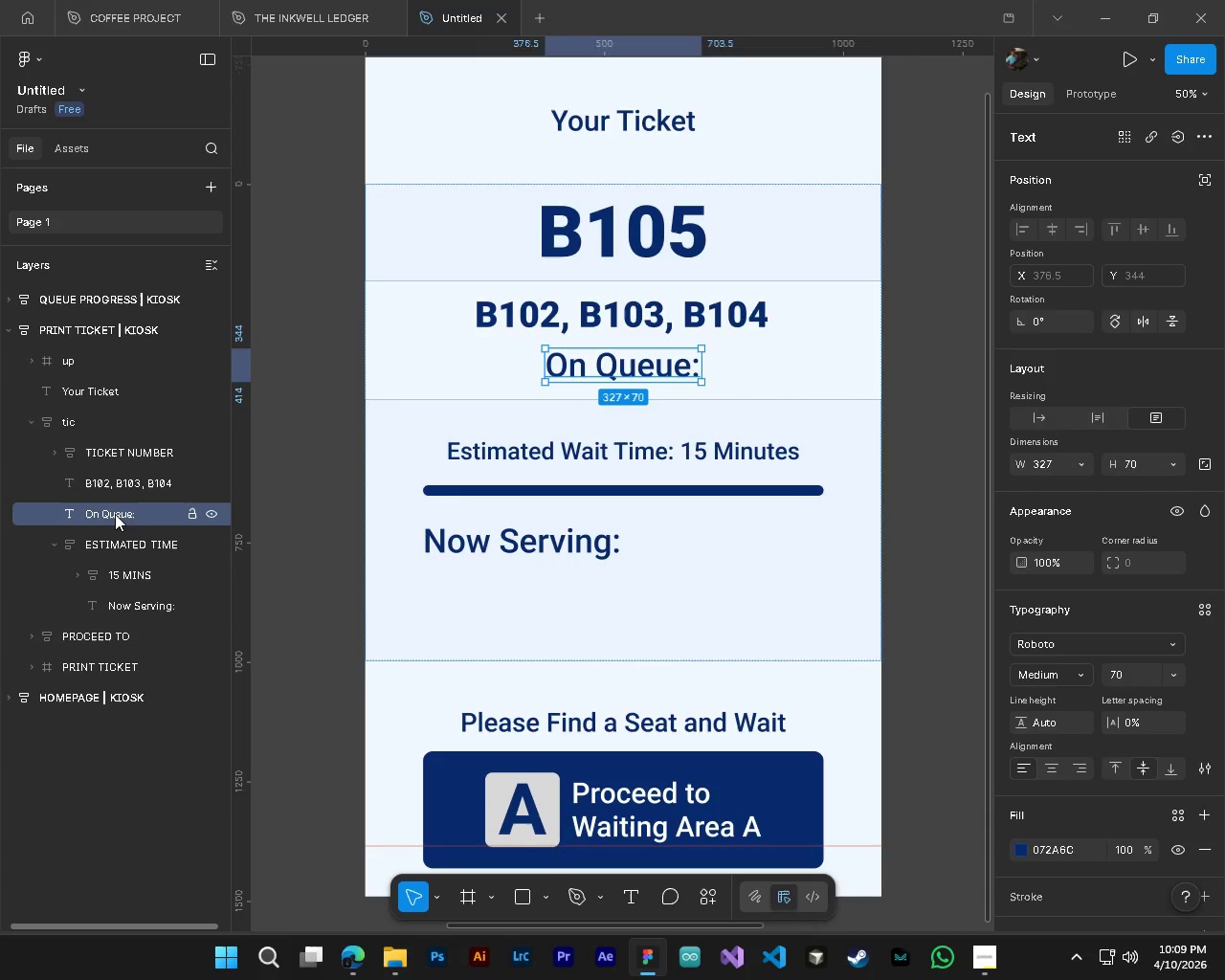 
left_click_drag(start_coordinate=[115, 515], to_coordinate=[118, 473])
 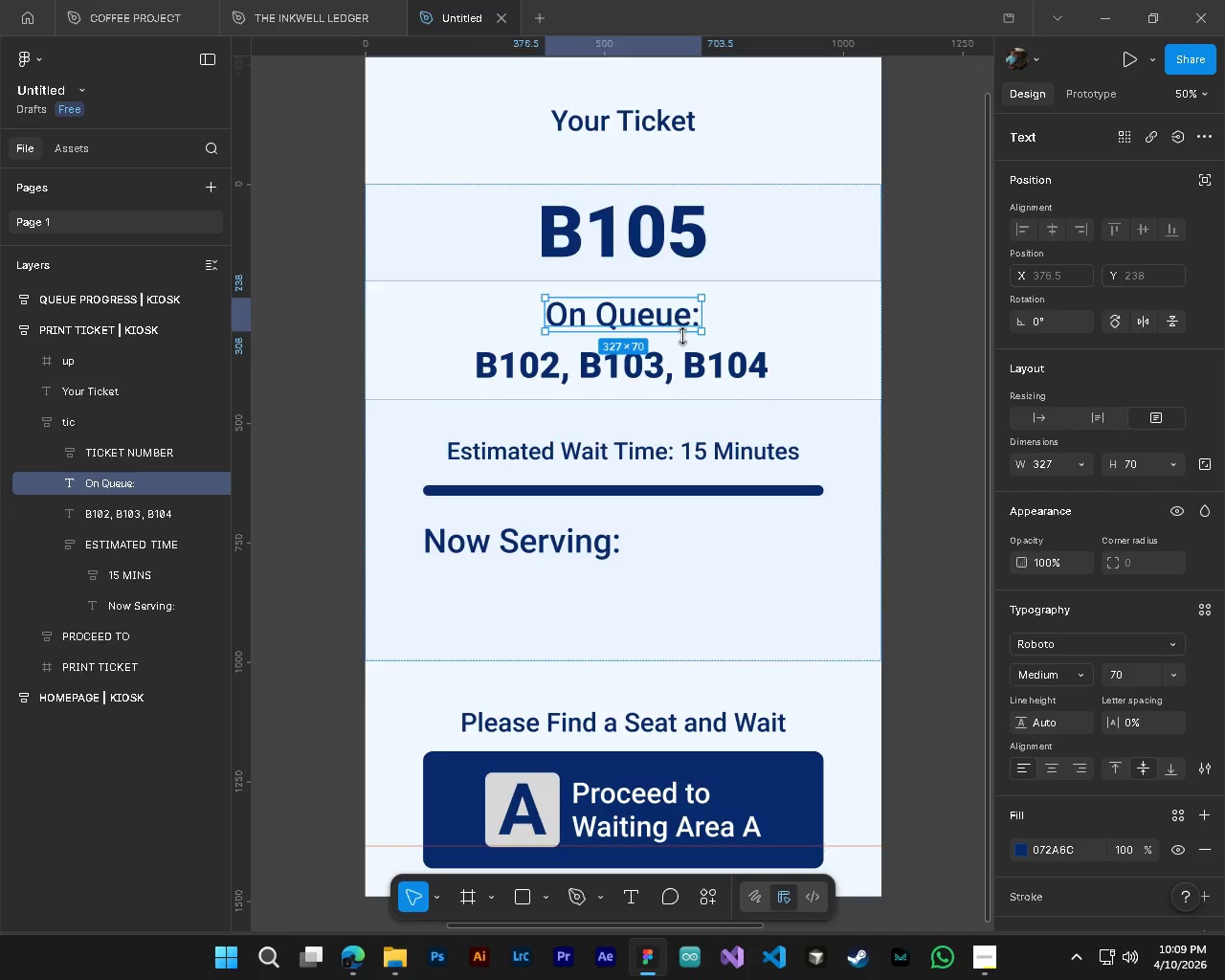 
hold_key(key=ControlLeft, duration=1.5)
left_click([692, 367])
 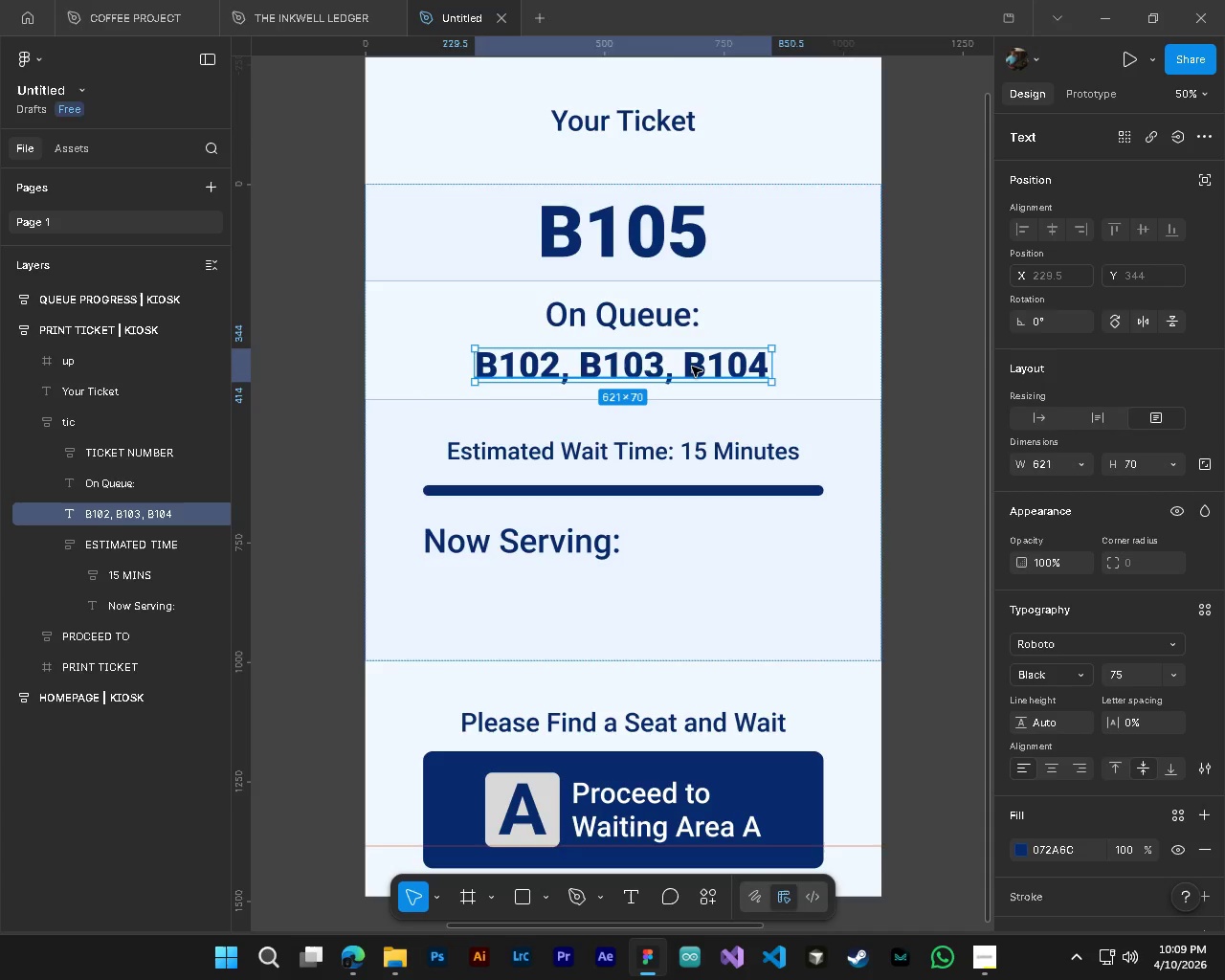 
hold_key(key=ControlLeft, duration=1.53)
left_click([657, 333])
 